 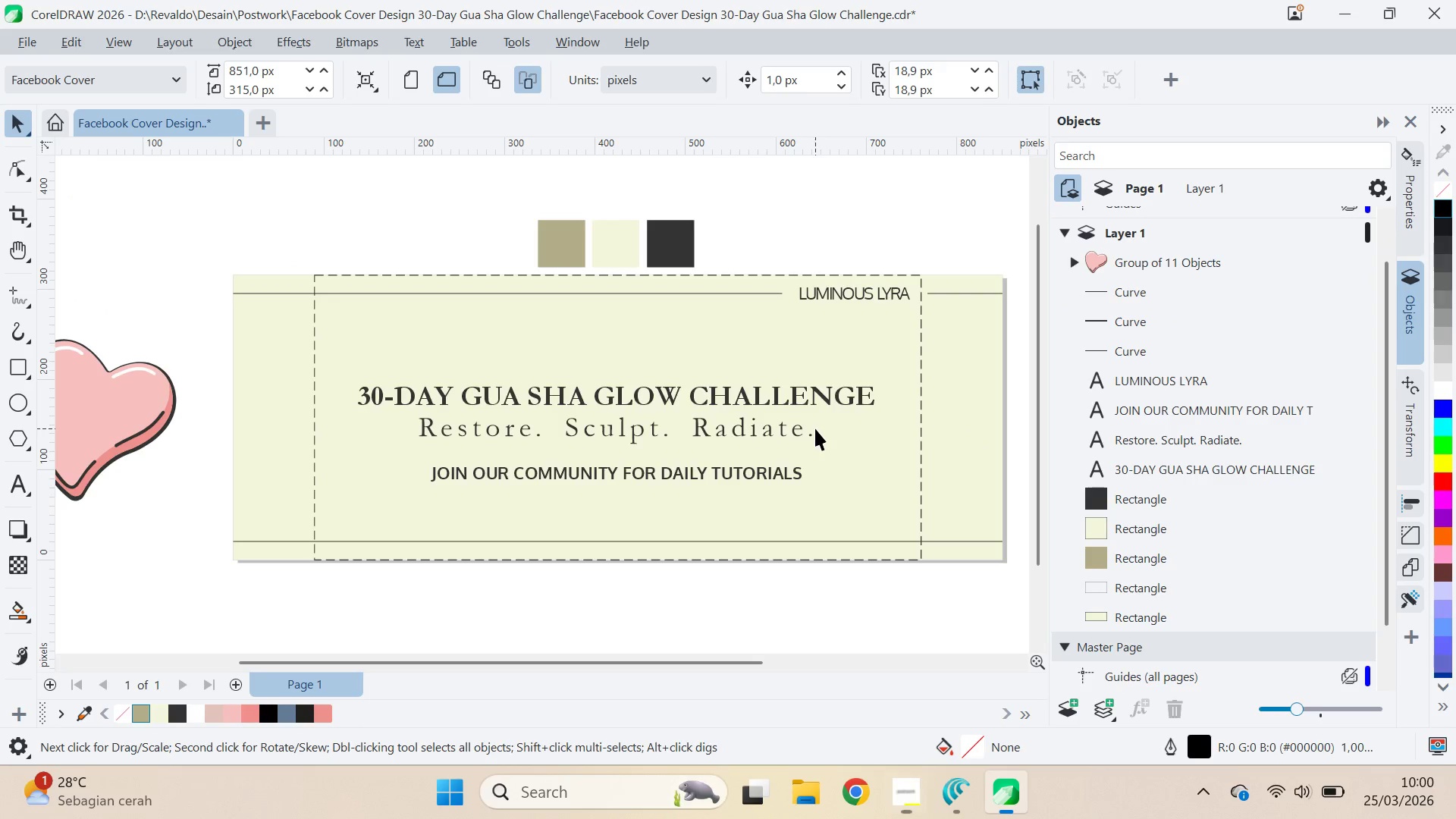 
hold_key(key=ShiftLeft, duration=0.44)
double_click([783, 423])
 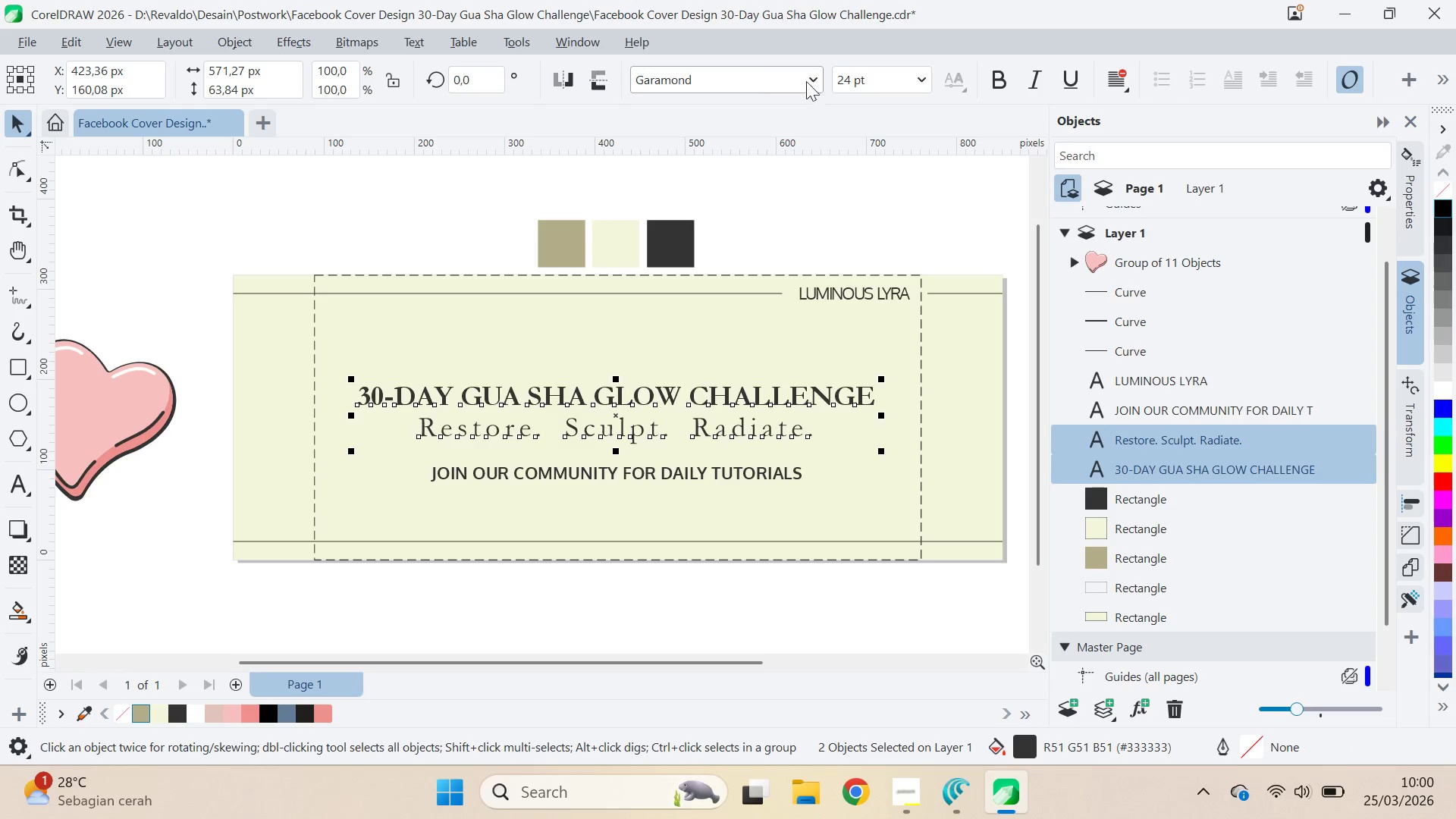 
left_click([806, 80])
 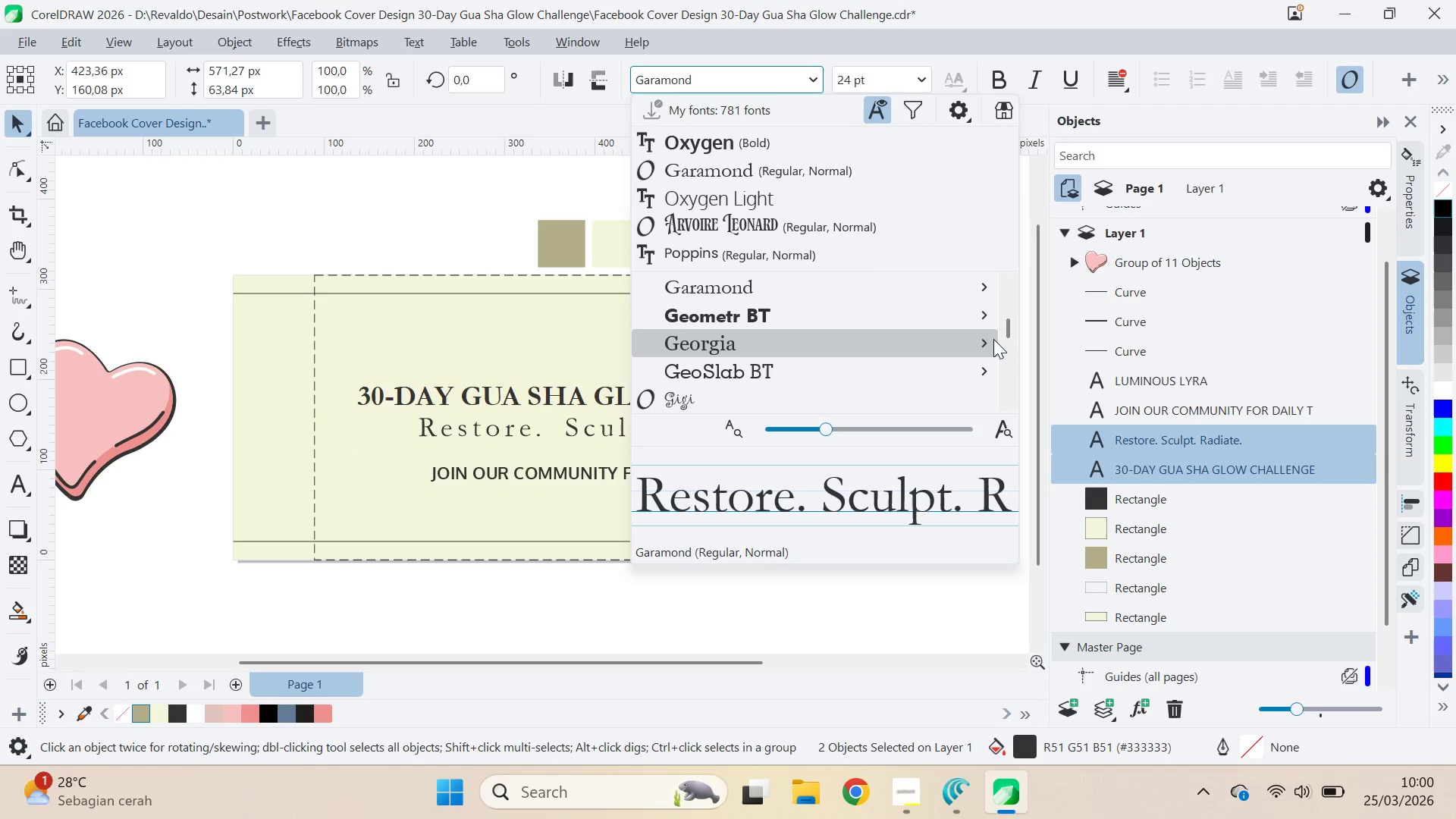 
left_click_drag(start_coordinate=[1005, 326], to_coordinate=[1008, 256])
 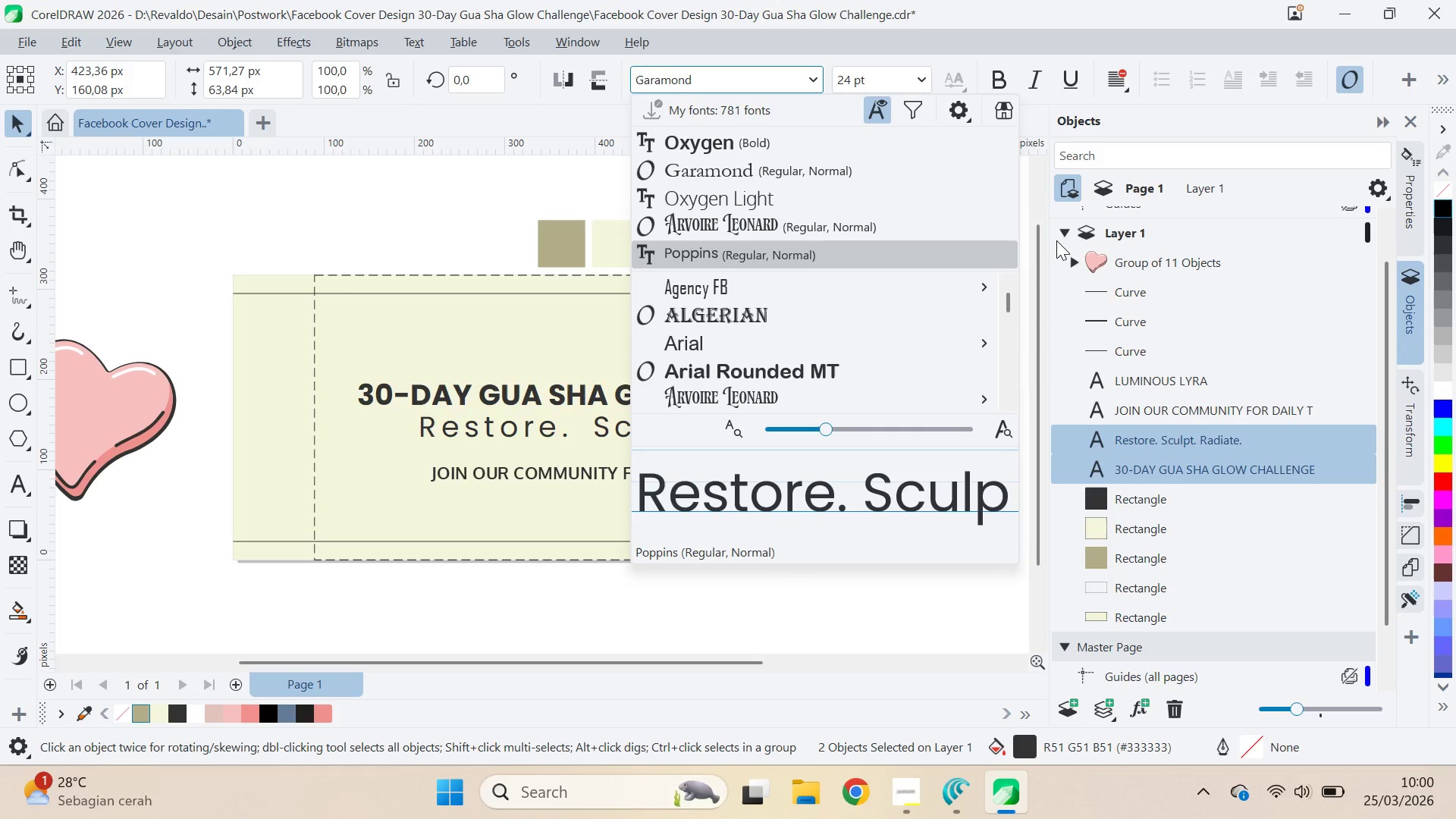 
key(ArrowDown)
 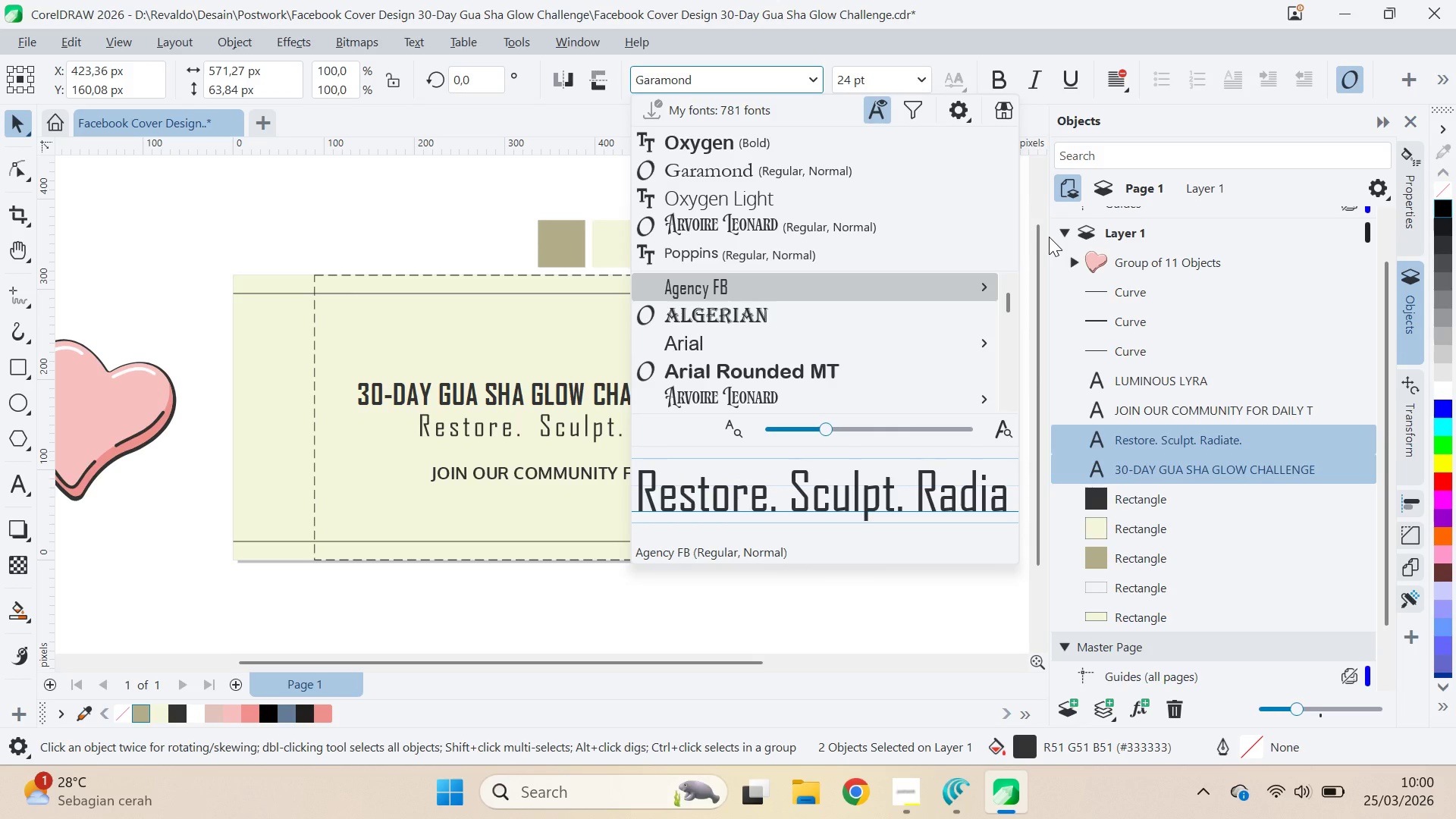 
key(ArrowDown)
 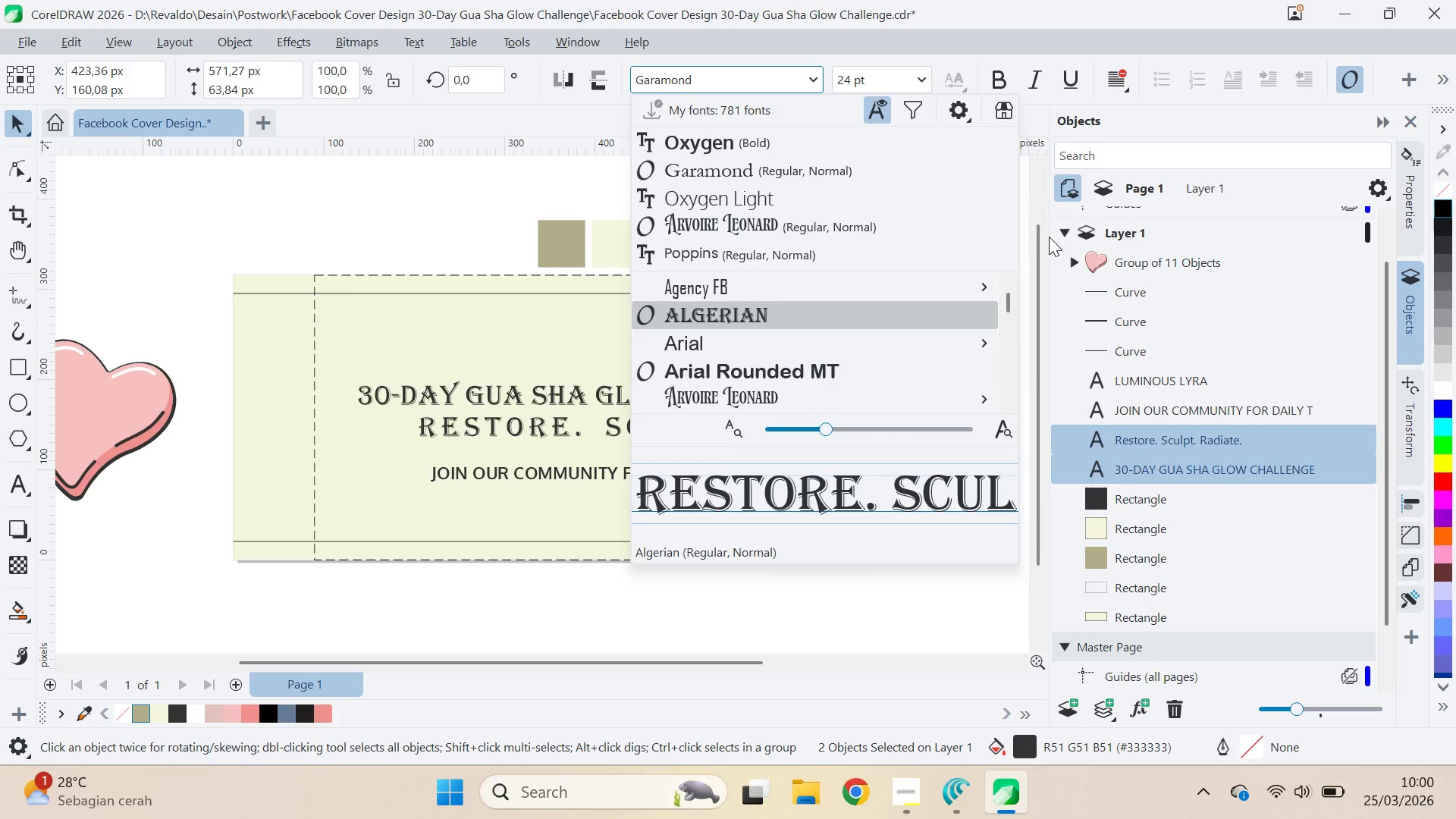 
key(ArrowDown)
 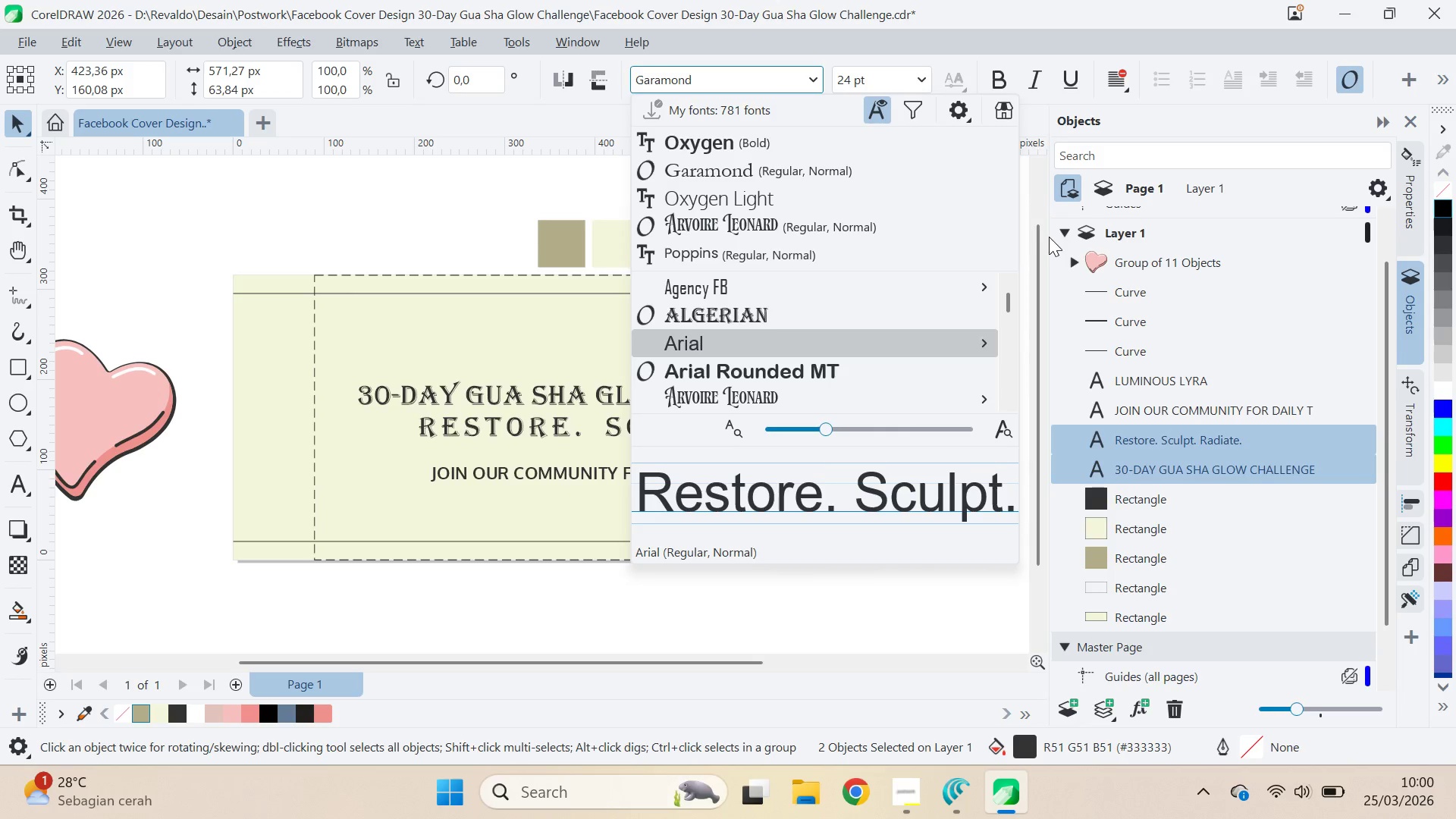 
key(ArrowDown)
 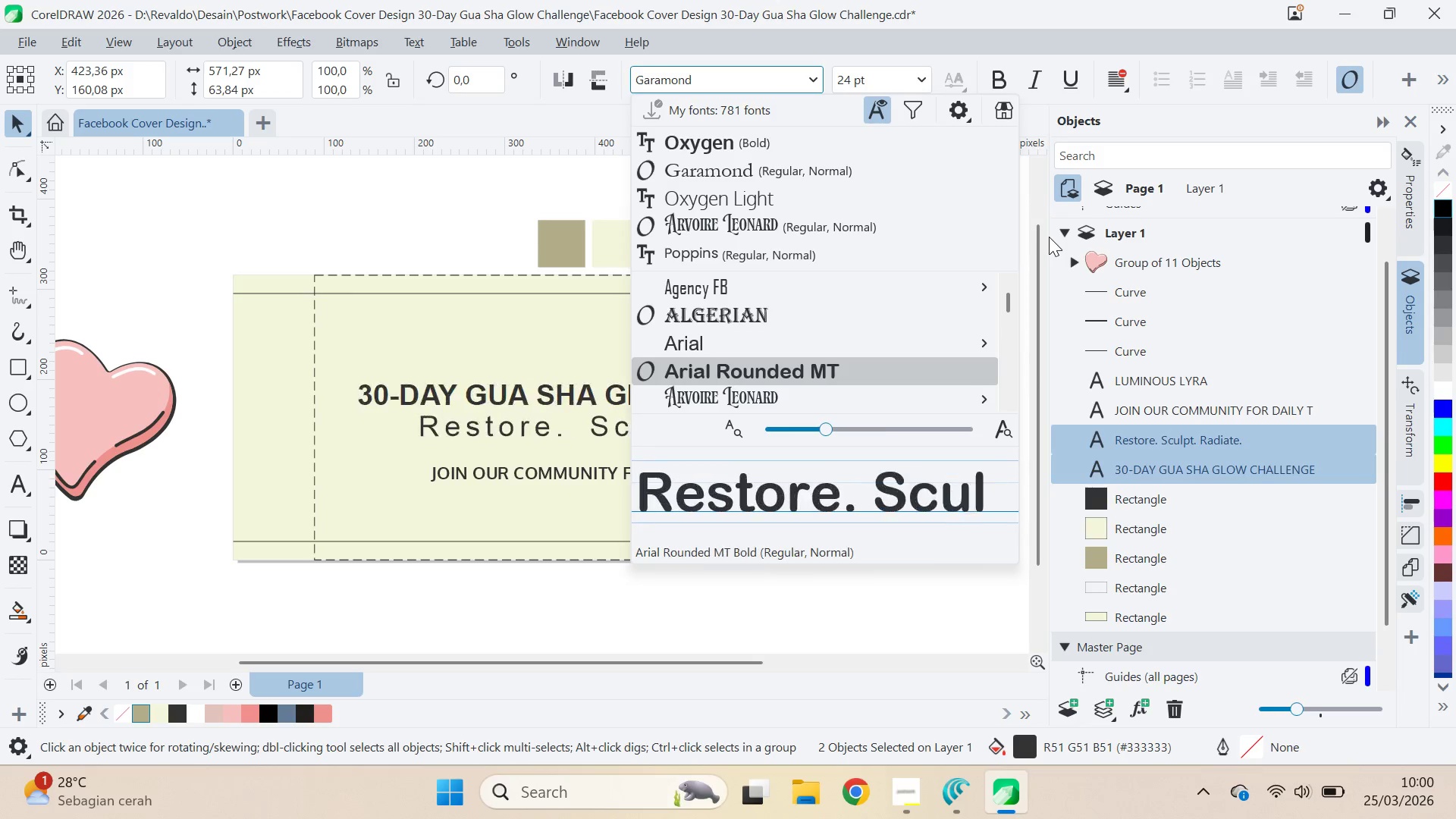 
key(ArrowDown)
 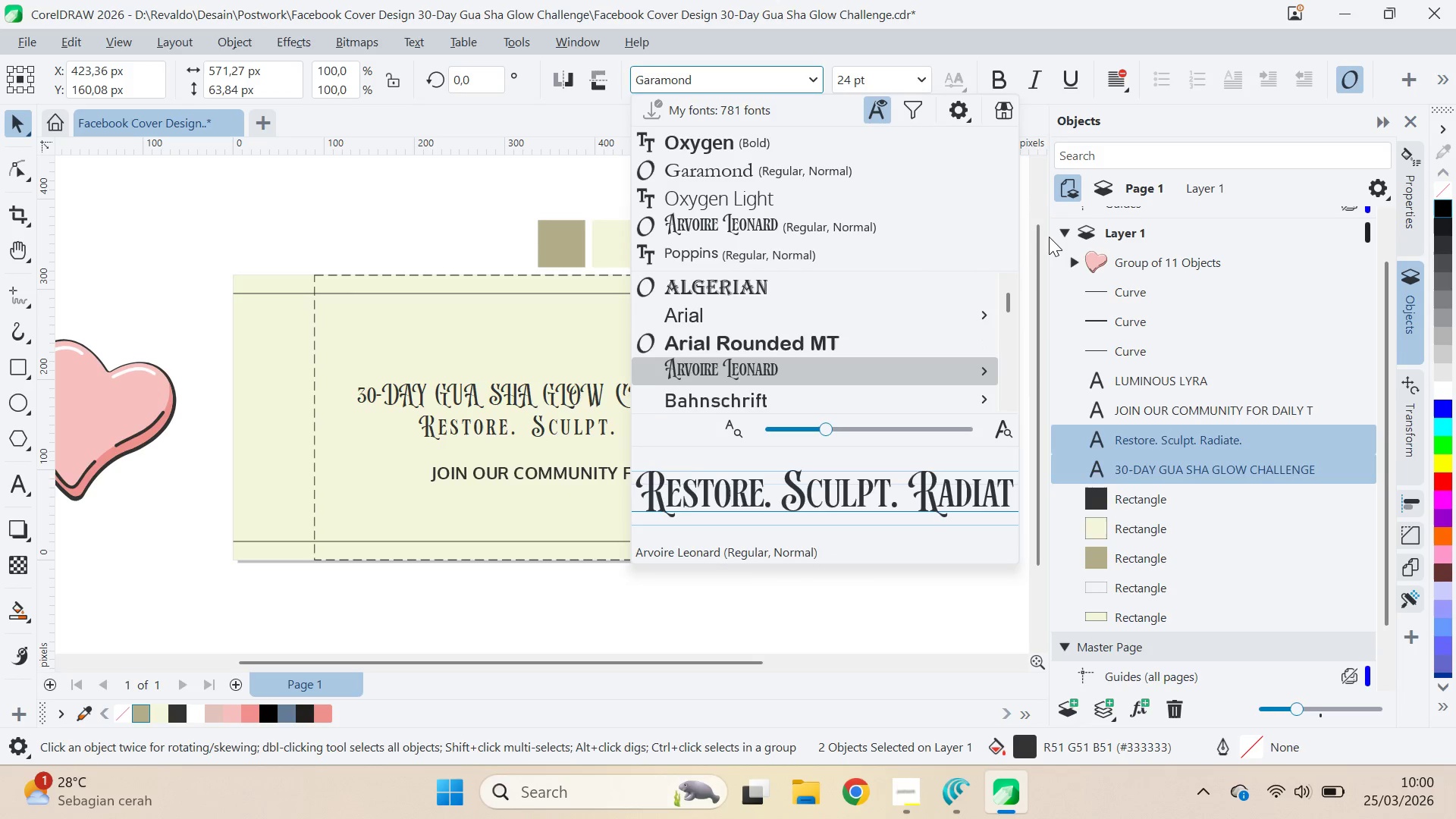 
key(ArrowDown)
 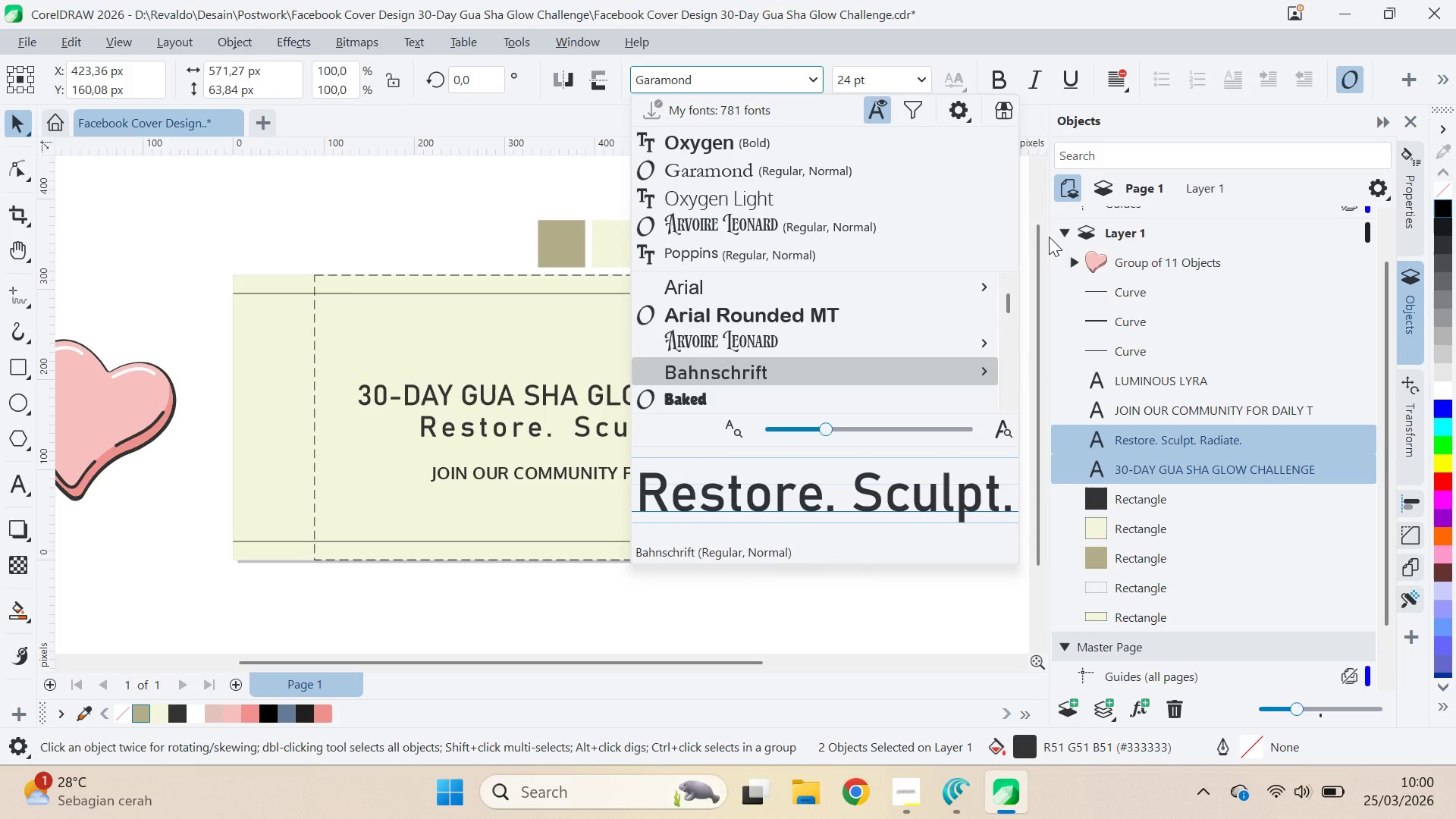 
key(ArrowDown)
 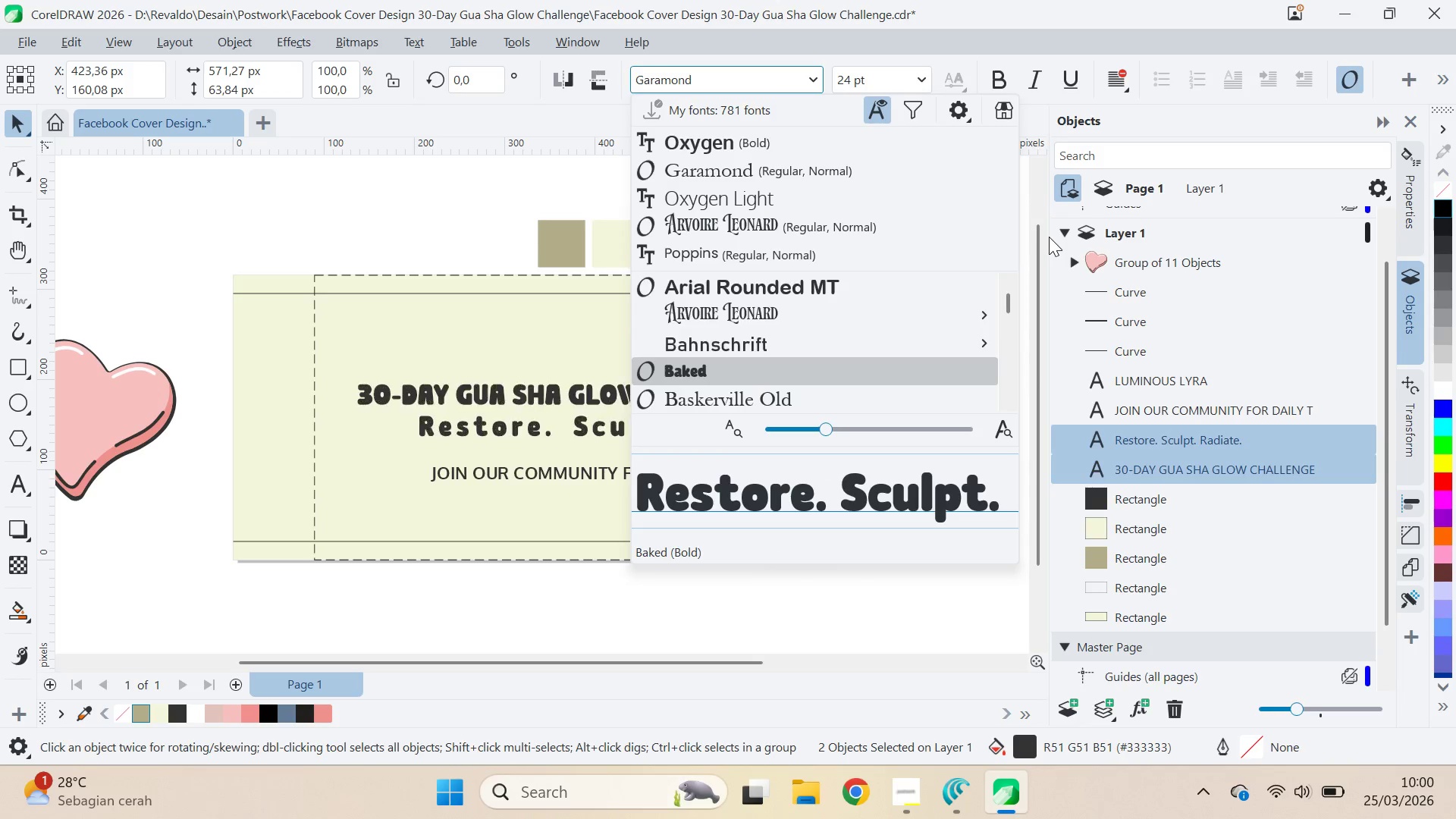 
key(ArrowDown)
 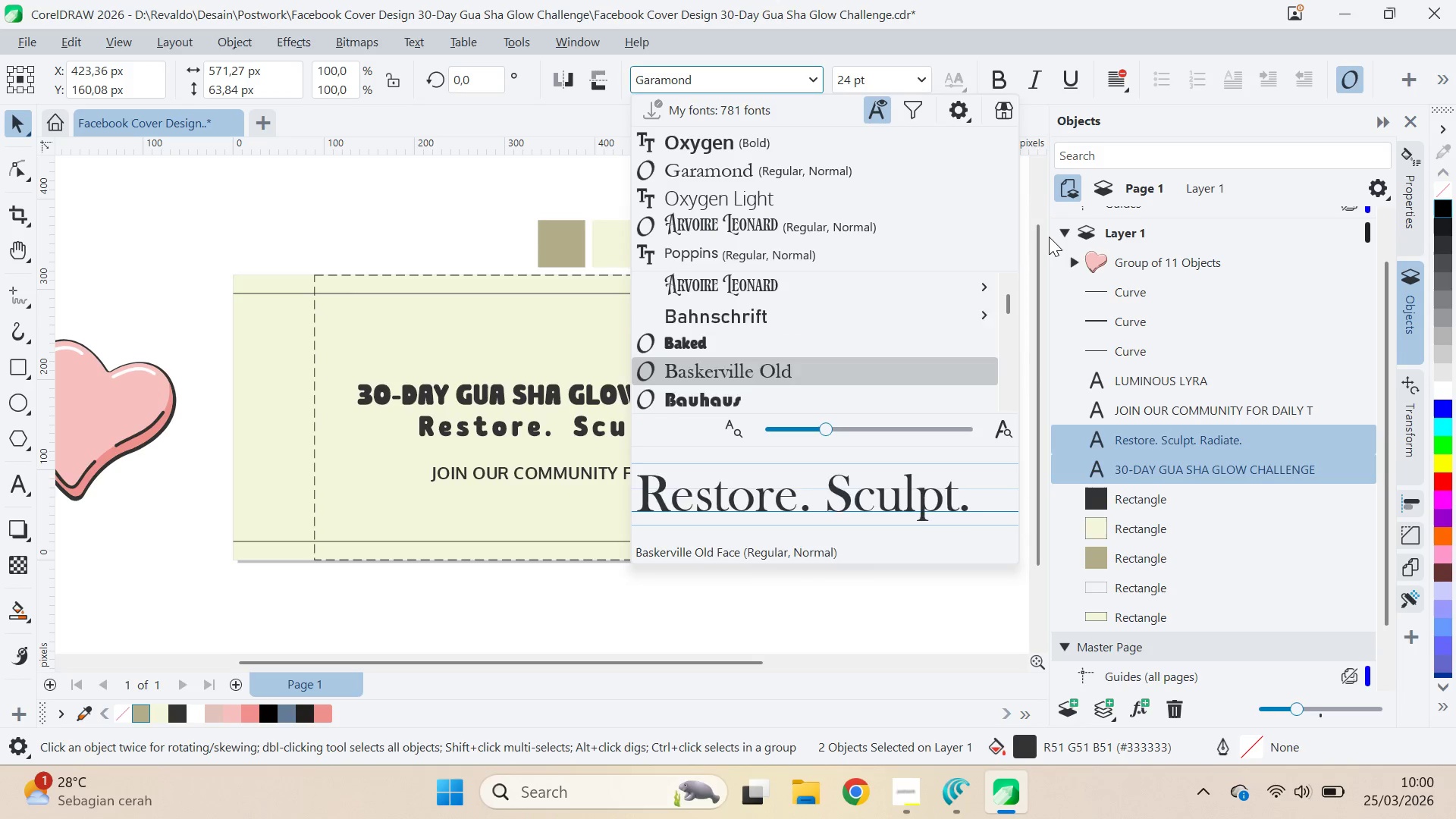 
key(ArrowDown)
 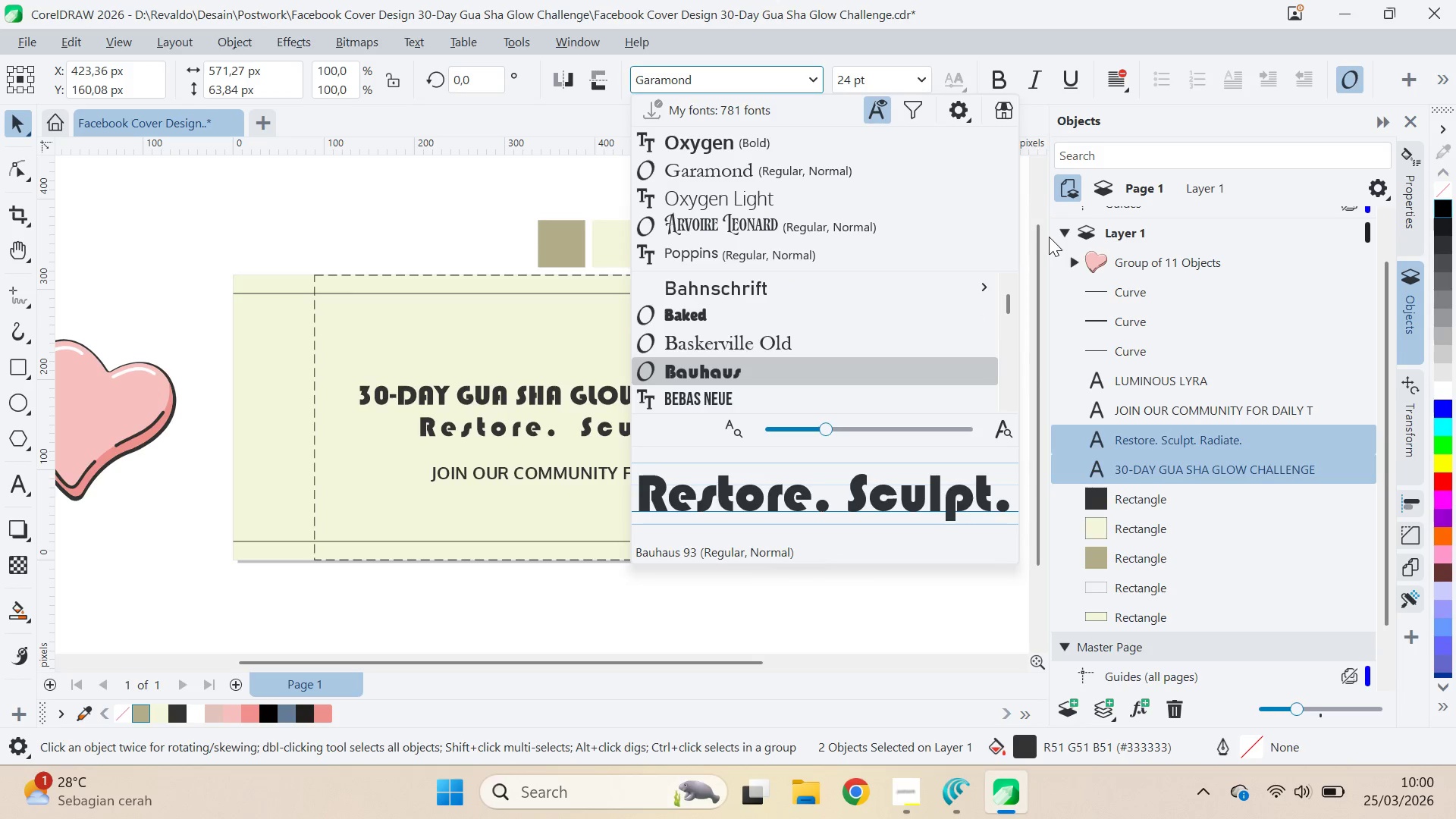 
key(ArrowUp)
 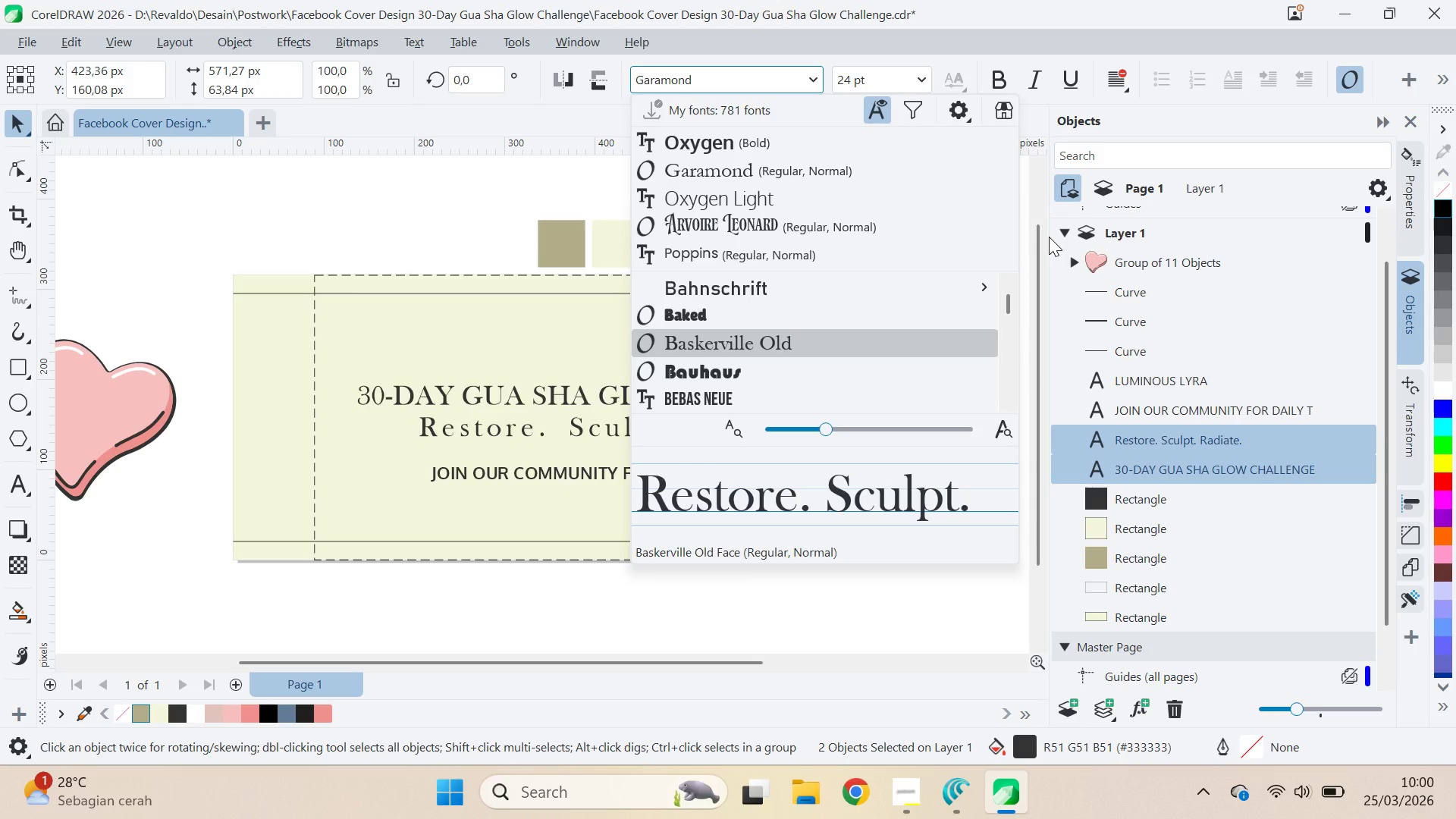 
key(ArrowDown)
 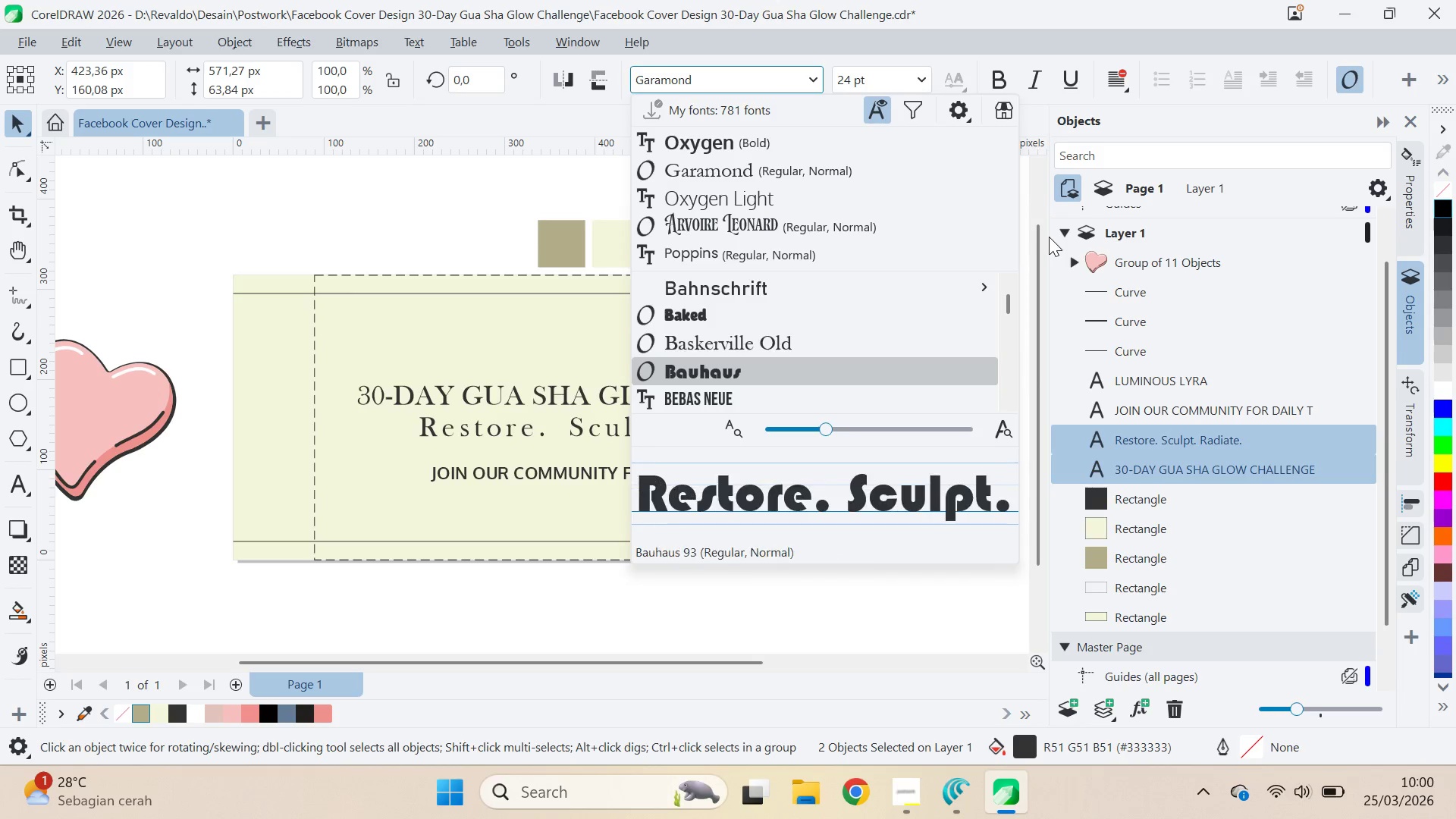 
key(ArrowDown)
 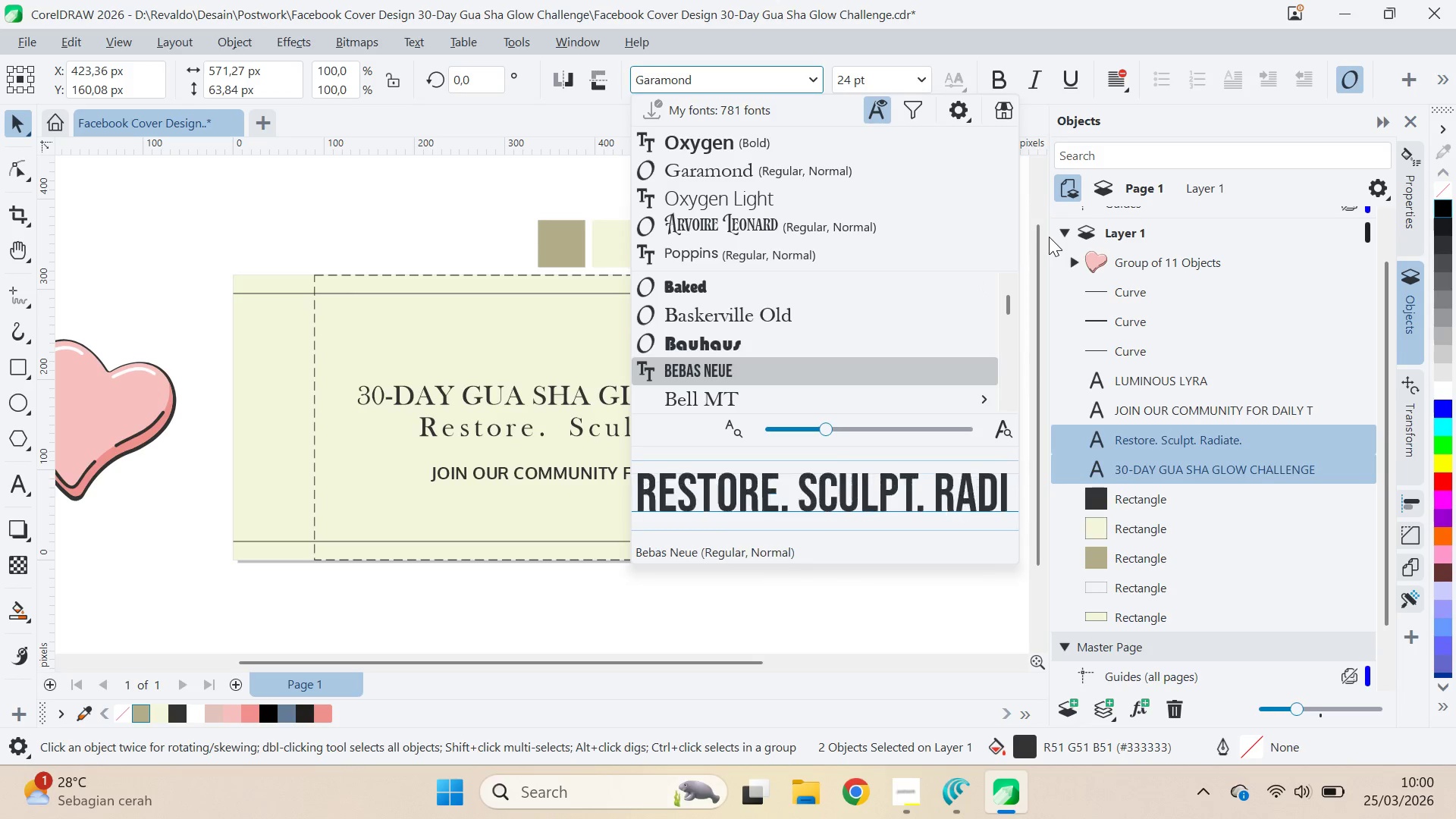 
key(ArrowDown)
 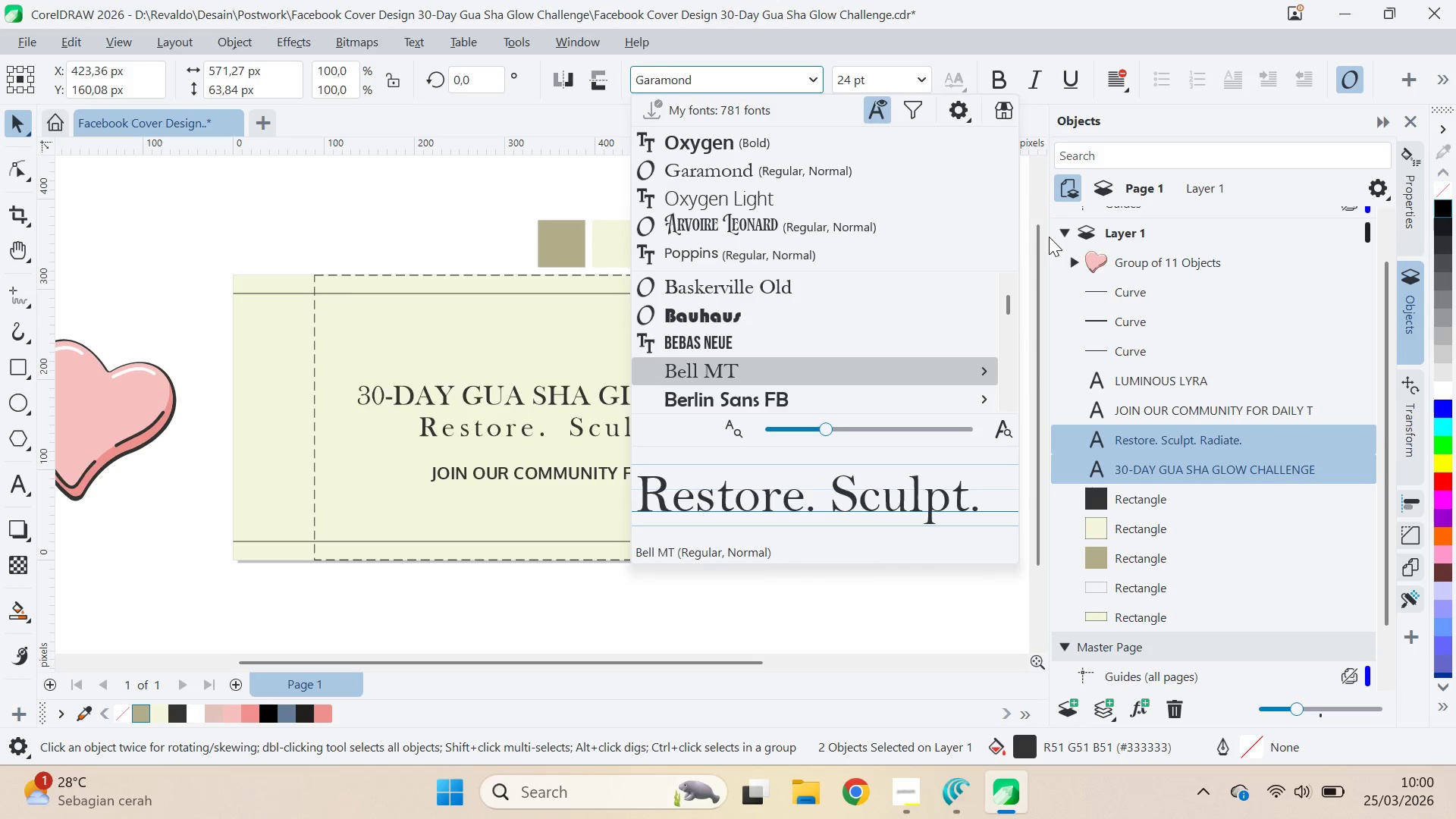 
key(ArrowDown)
 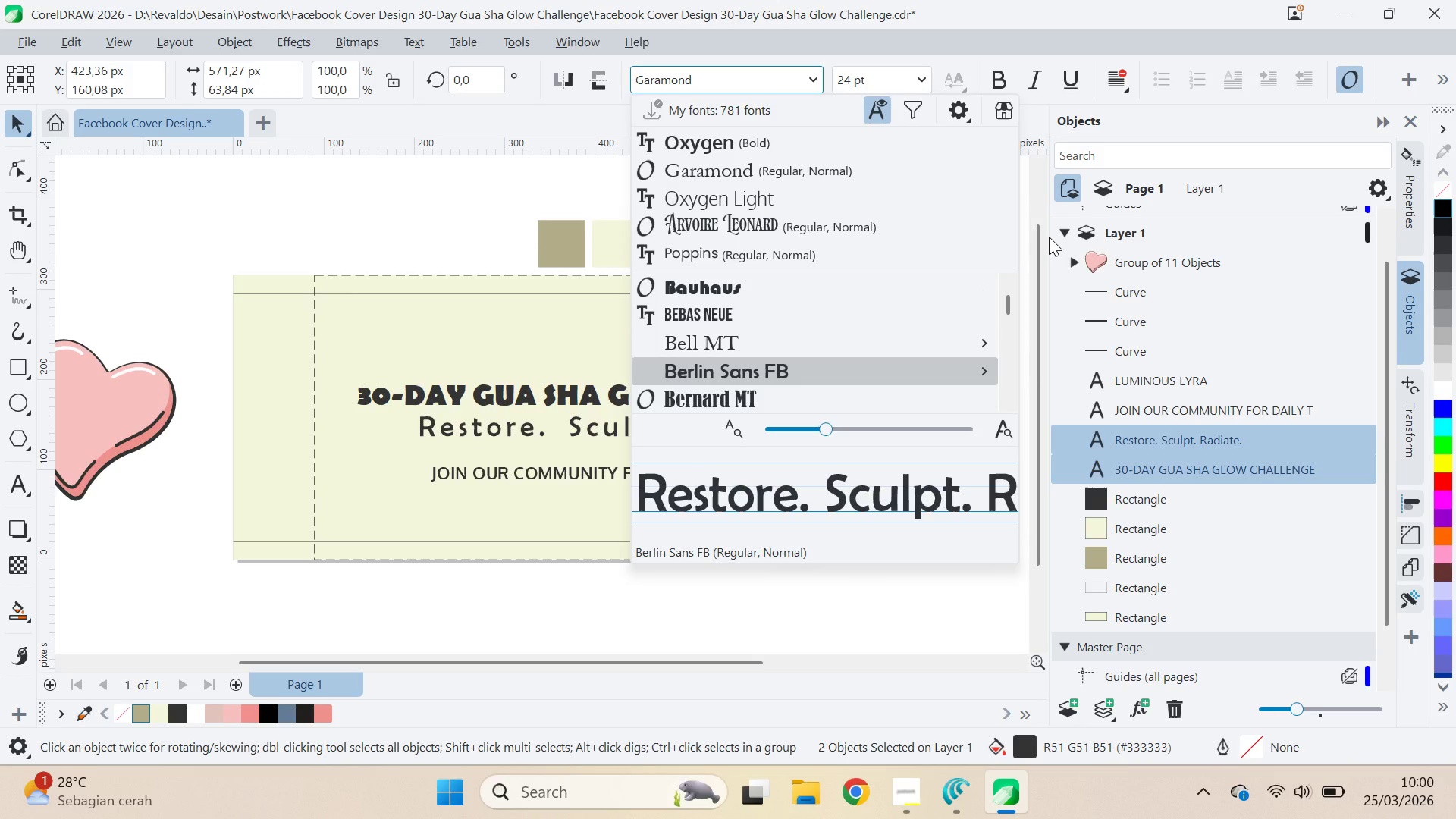 
key(ArrowUp)
 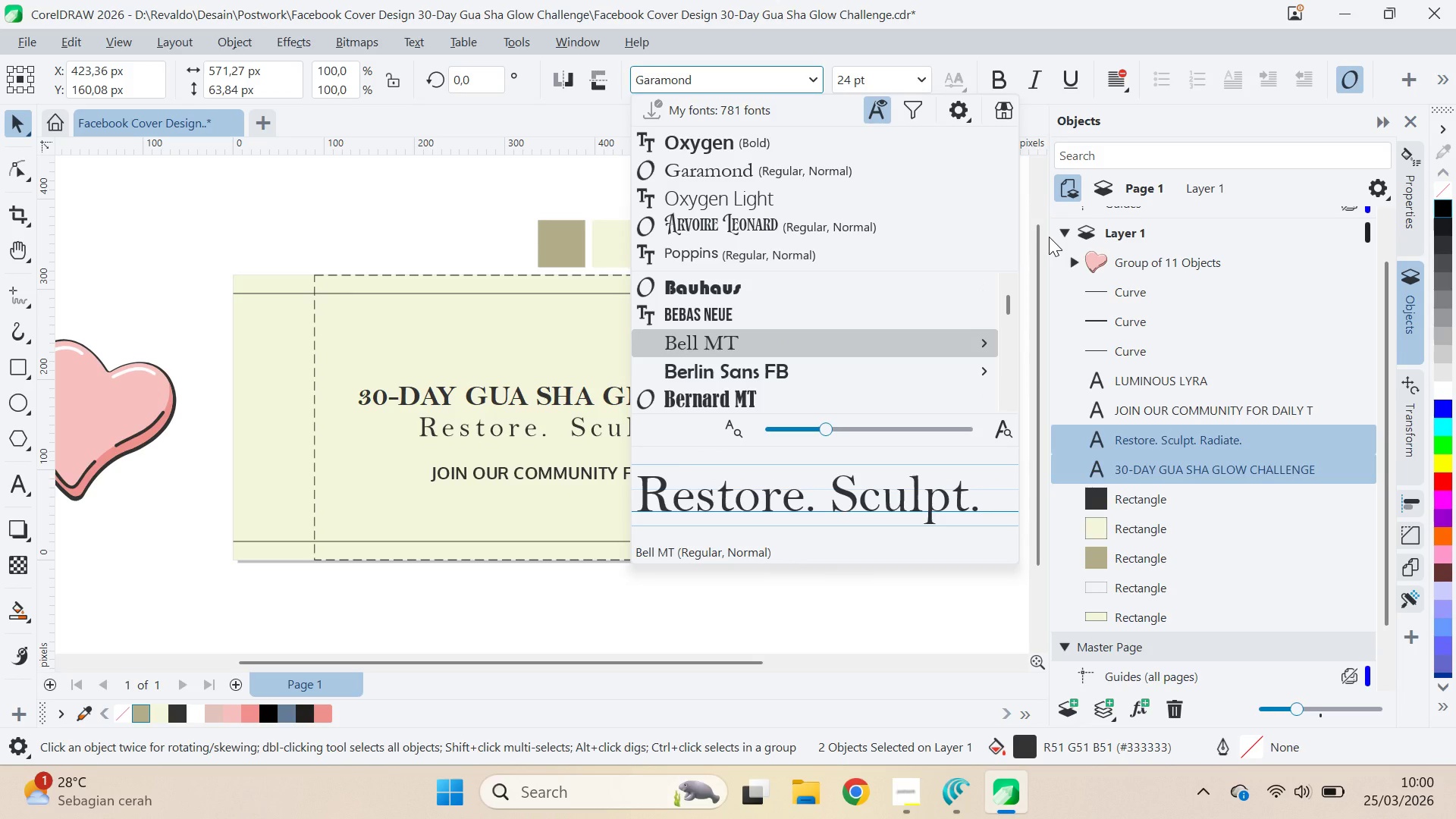 
key(ArrowDown)
 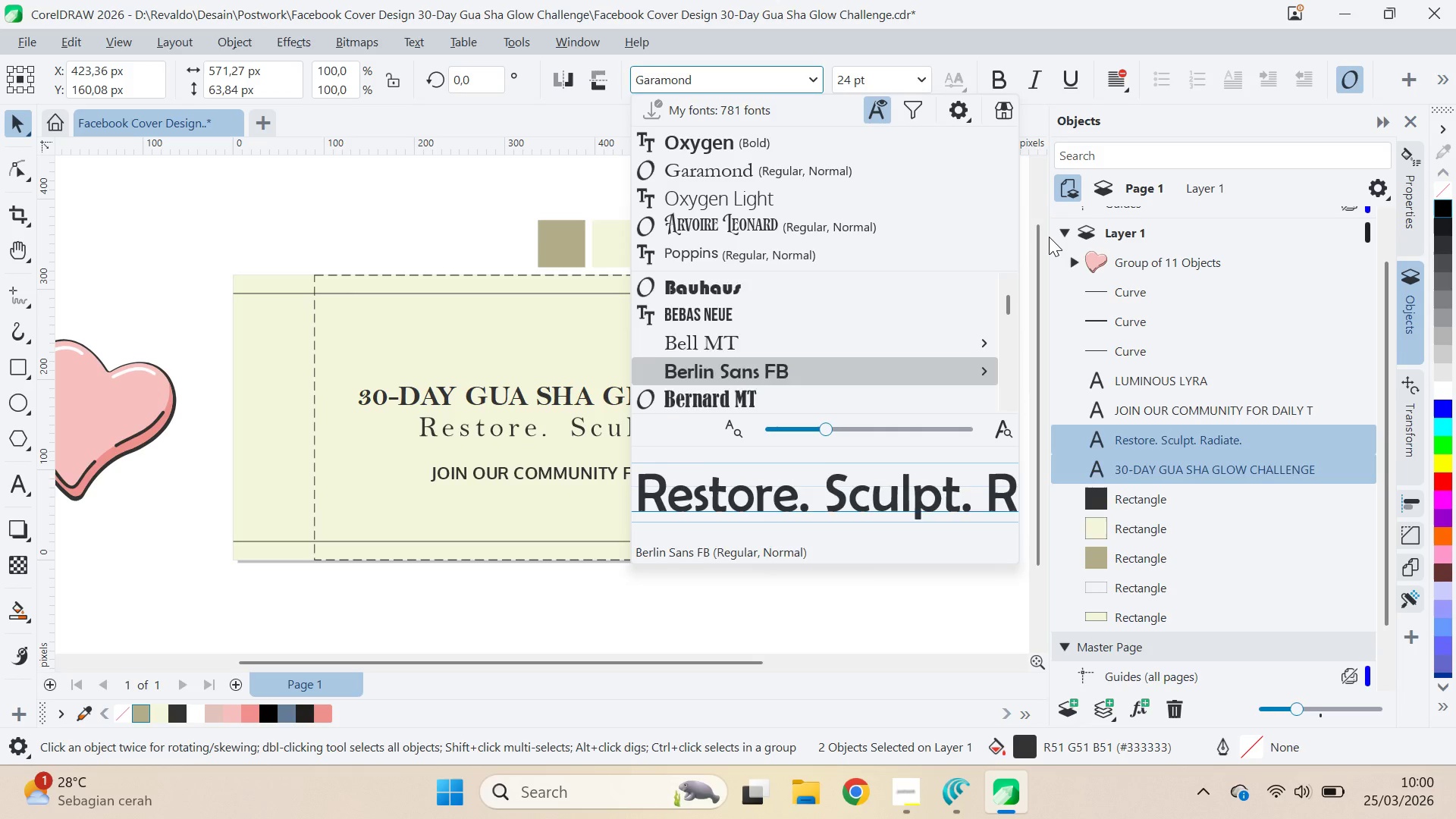 
key(ArrowDown)
 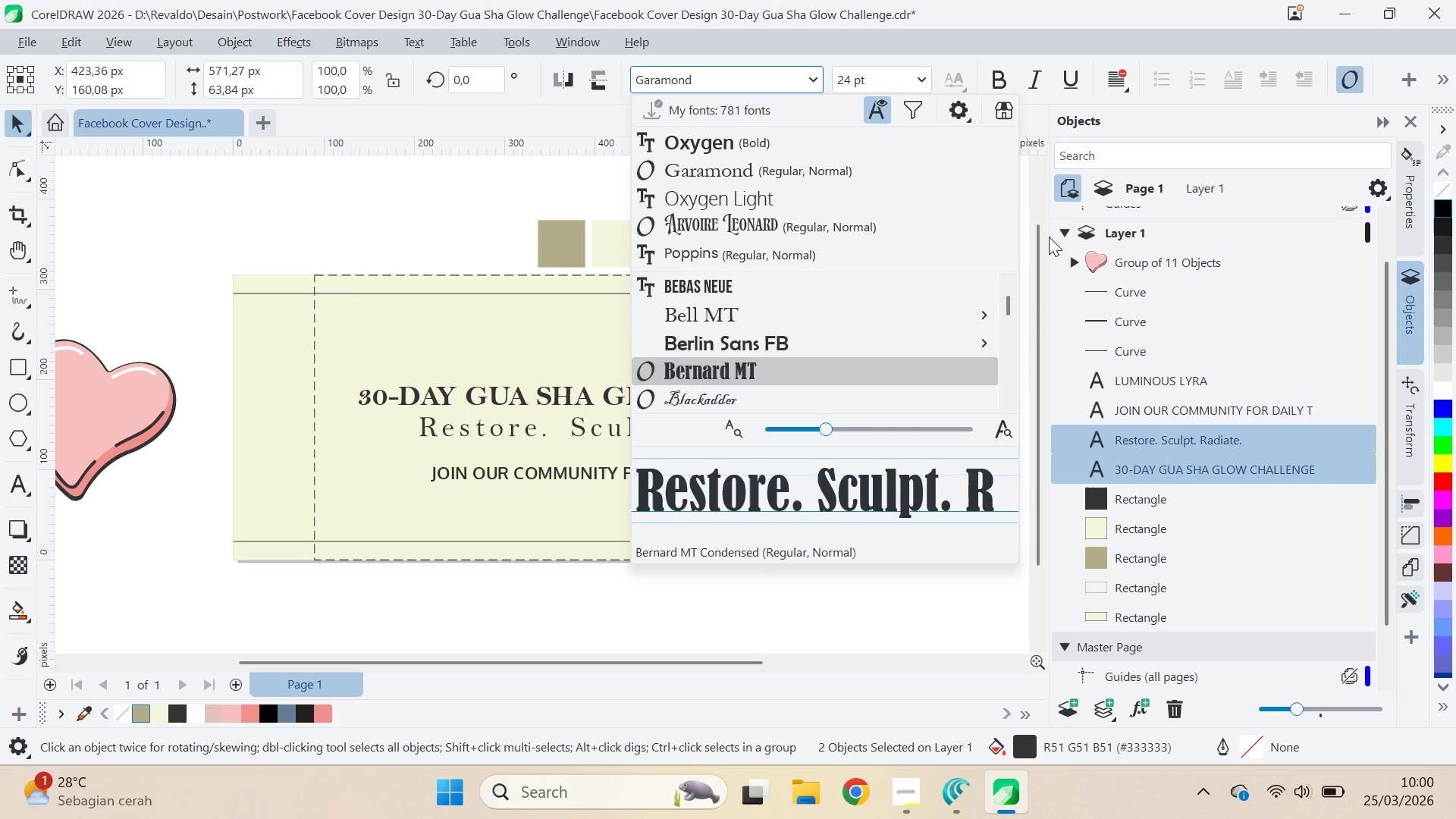 
key(ArrowDown)
 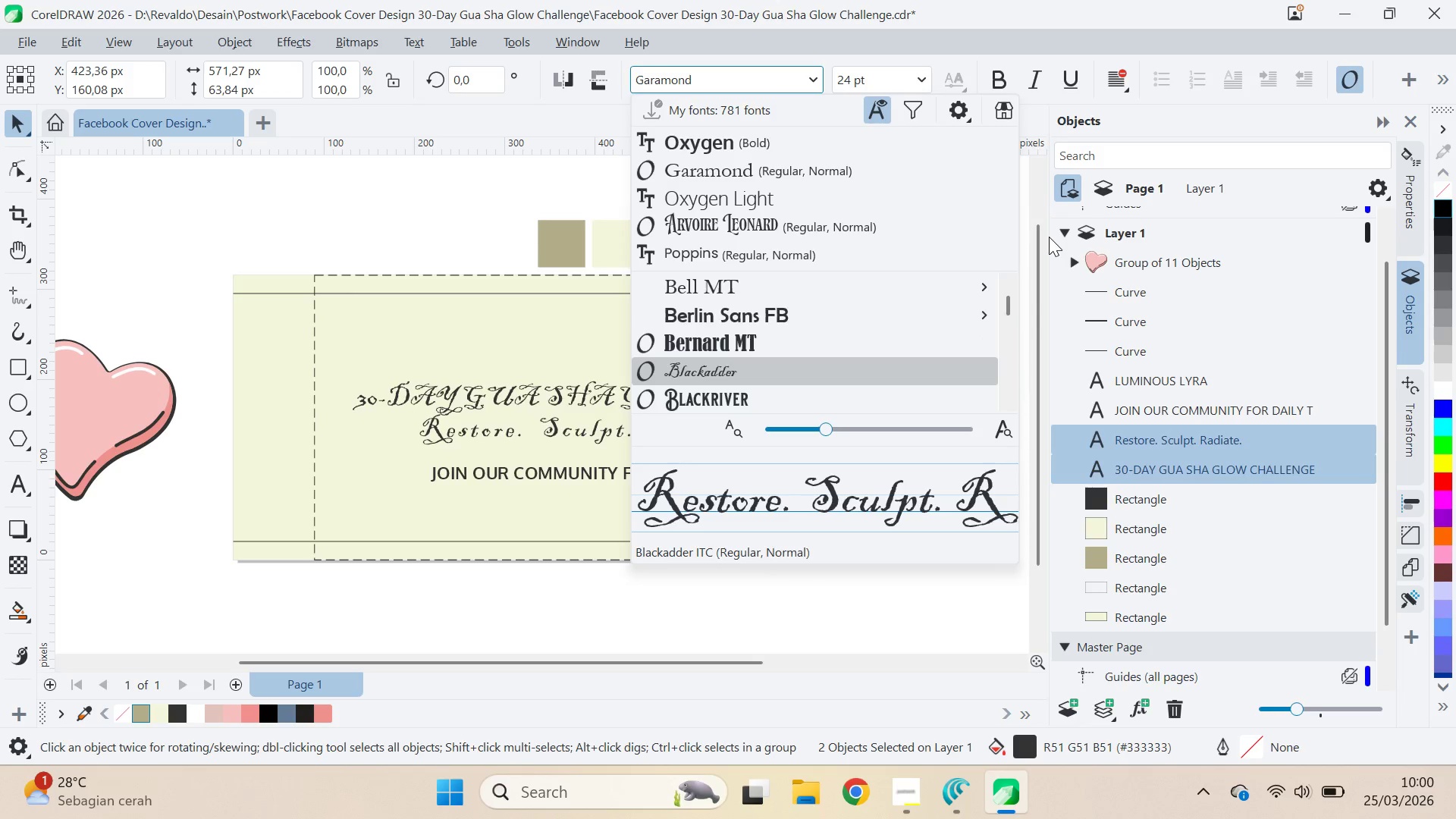 
key(ArrowDown)
 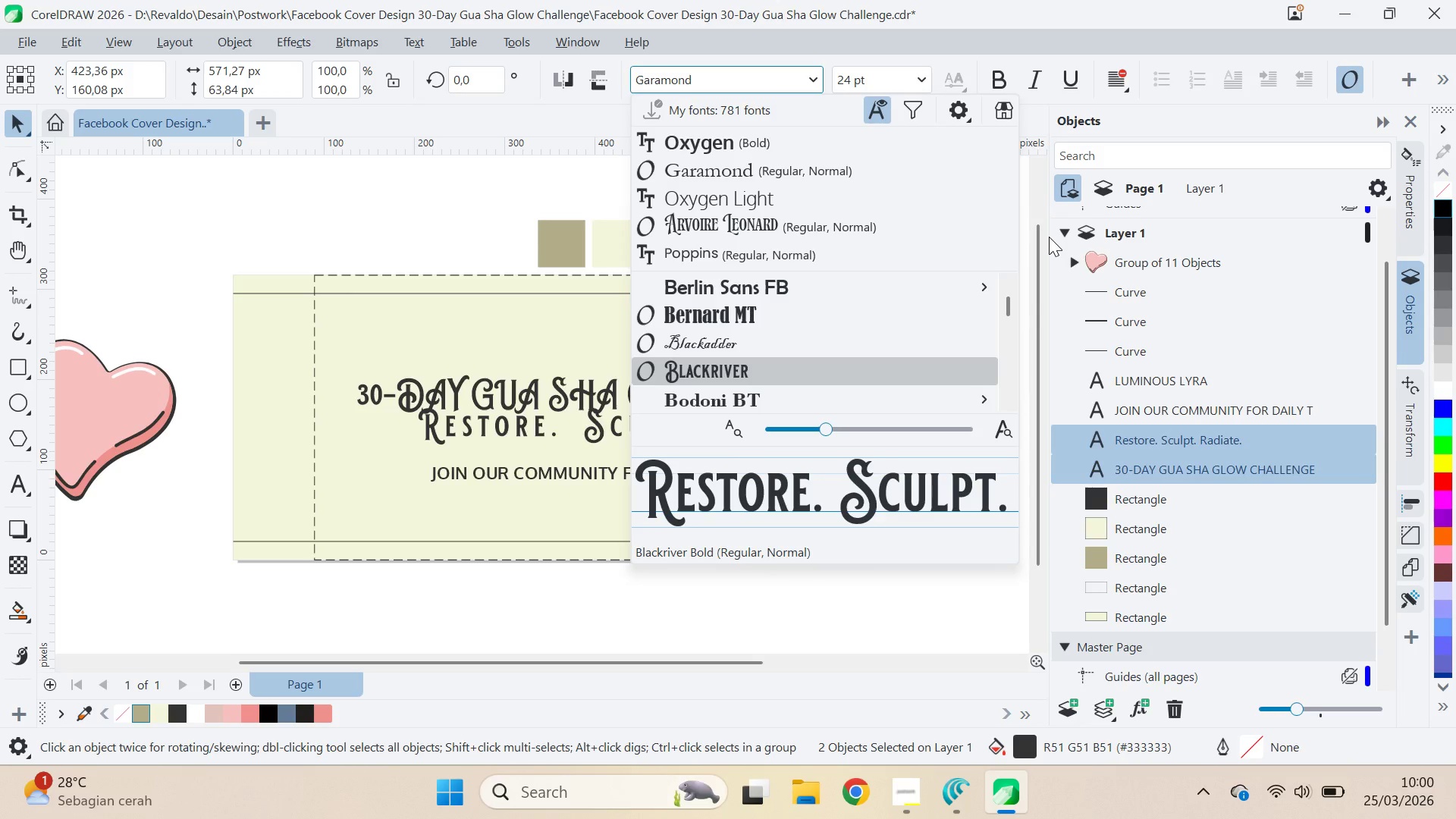 
key(ArrowDown)
 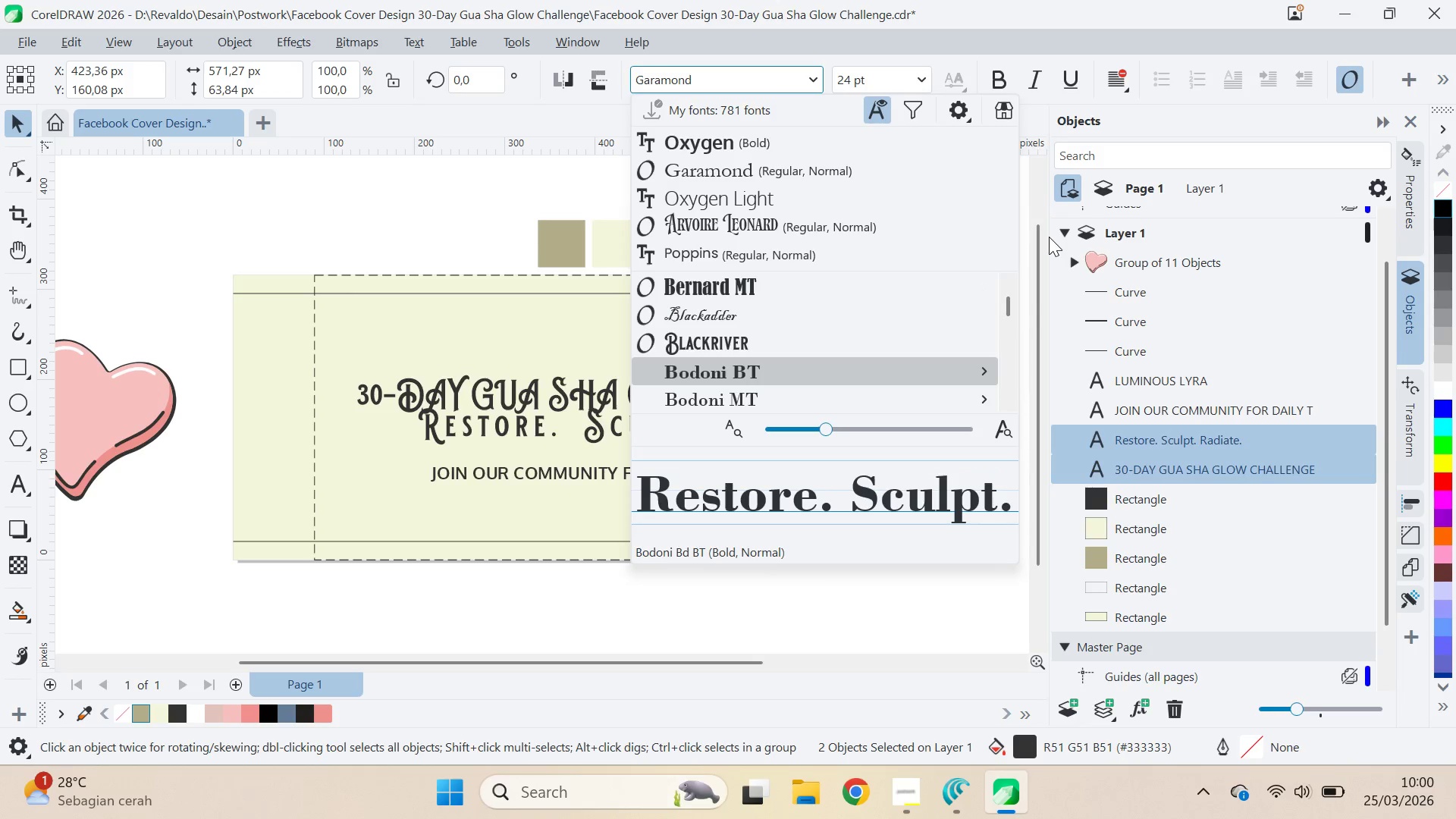 
key(ArrowDown)
 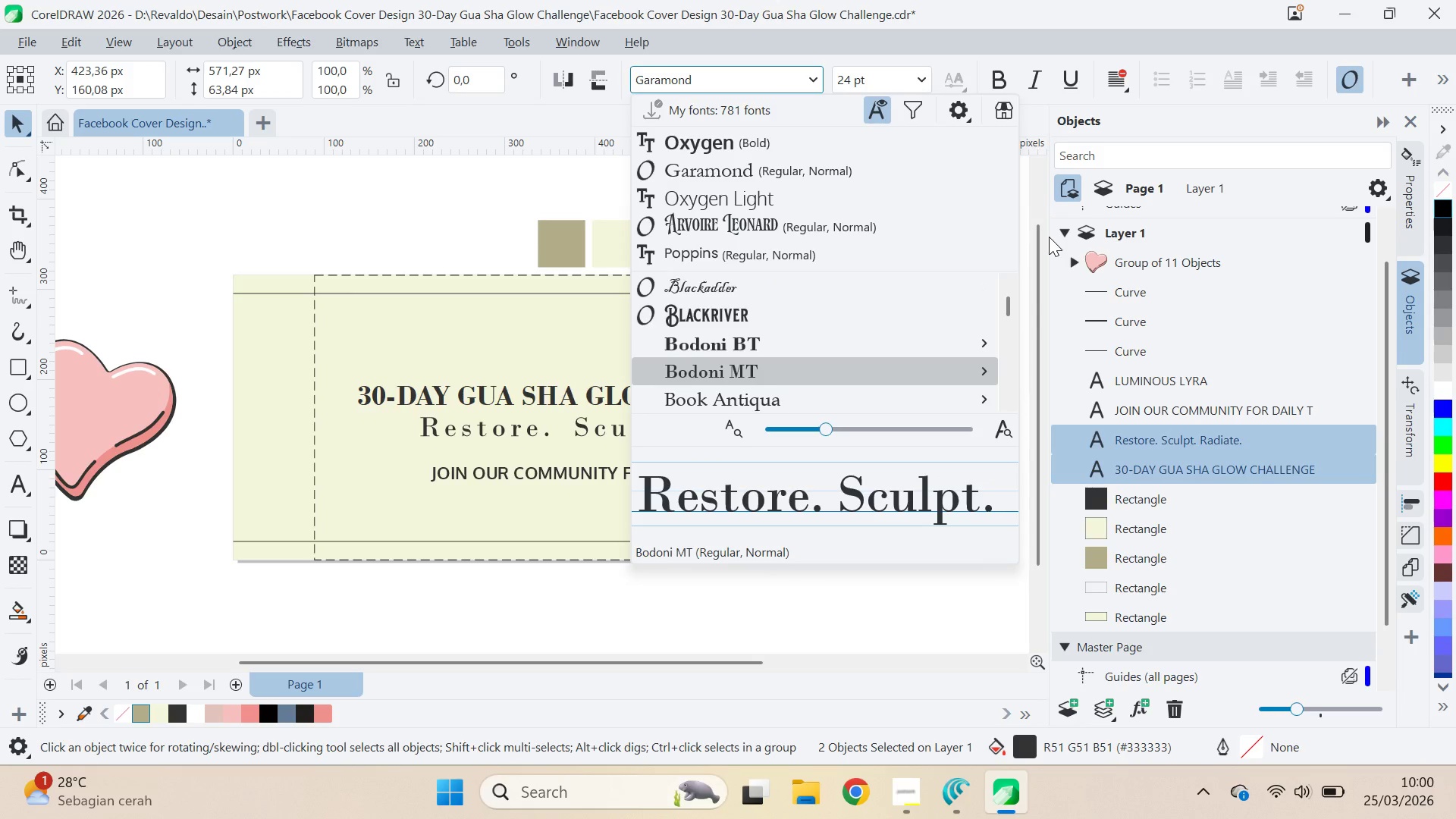 
key(ArrowDown)
 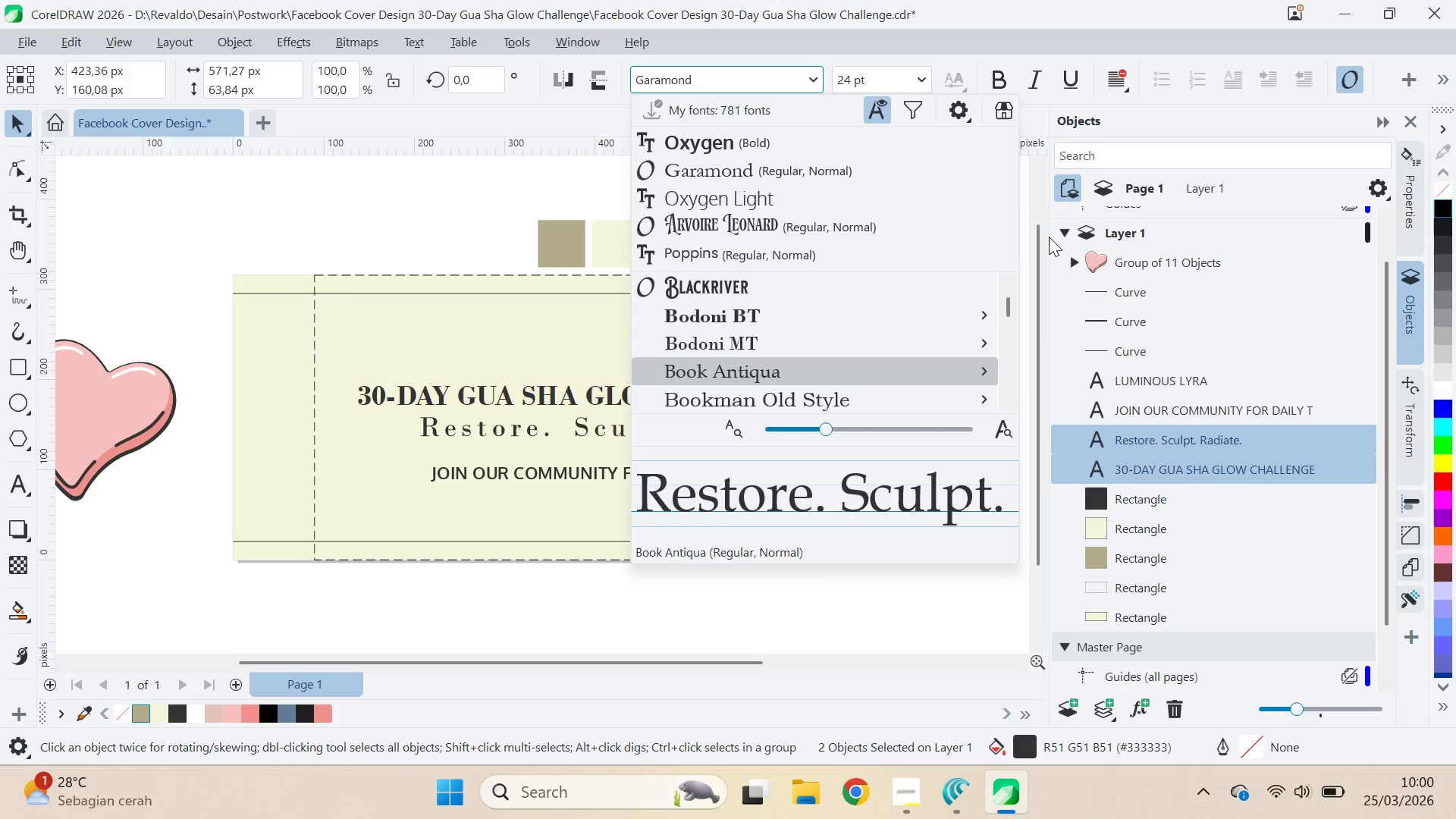 
key(ArrowDown)
 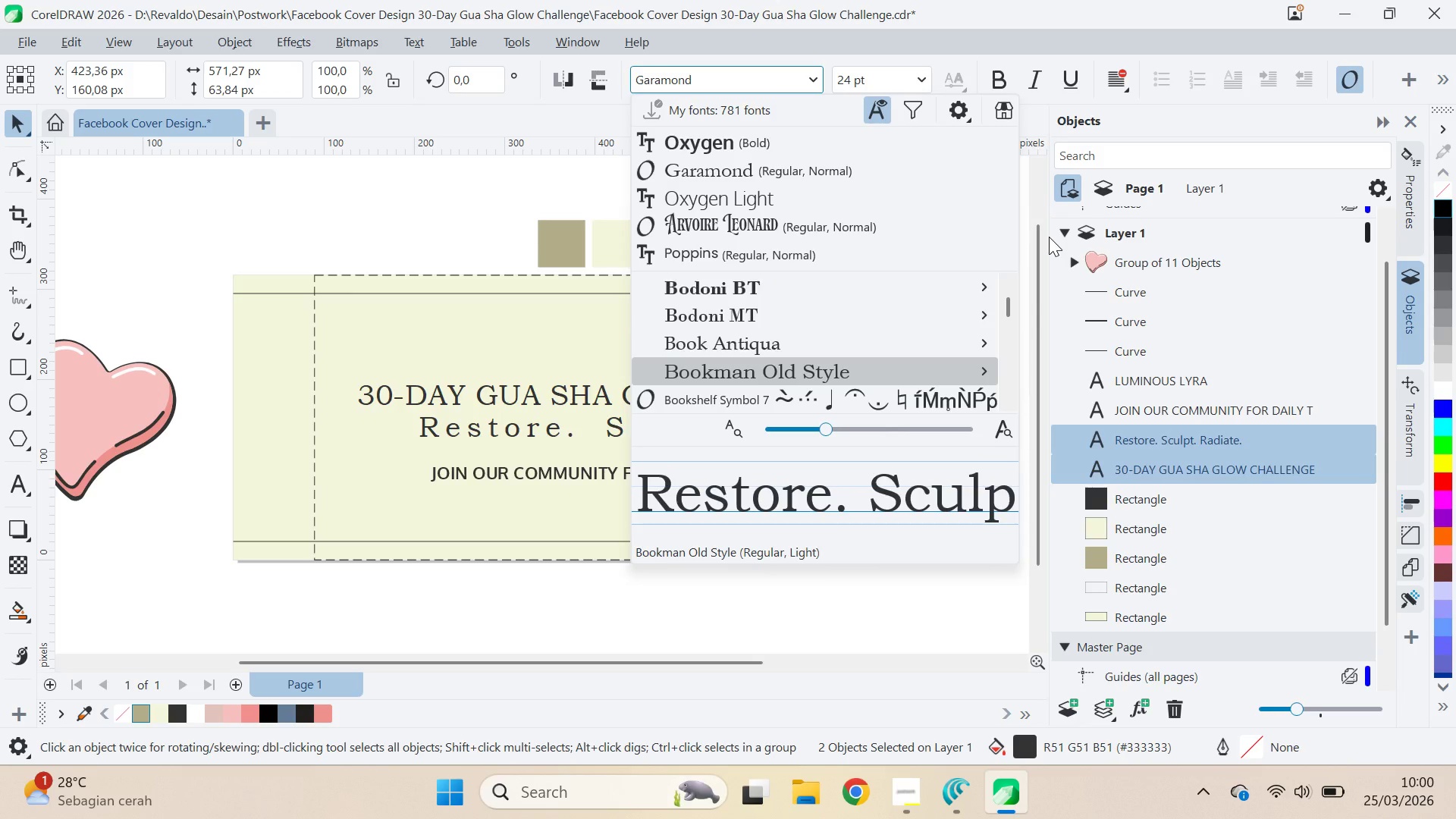 
key(ArrowDown)
 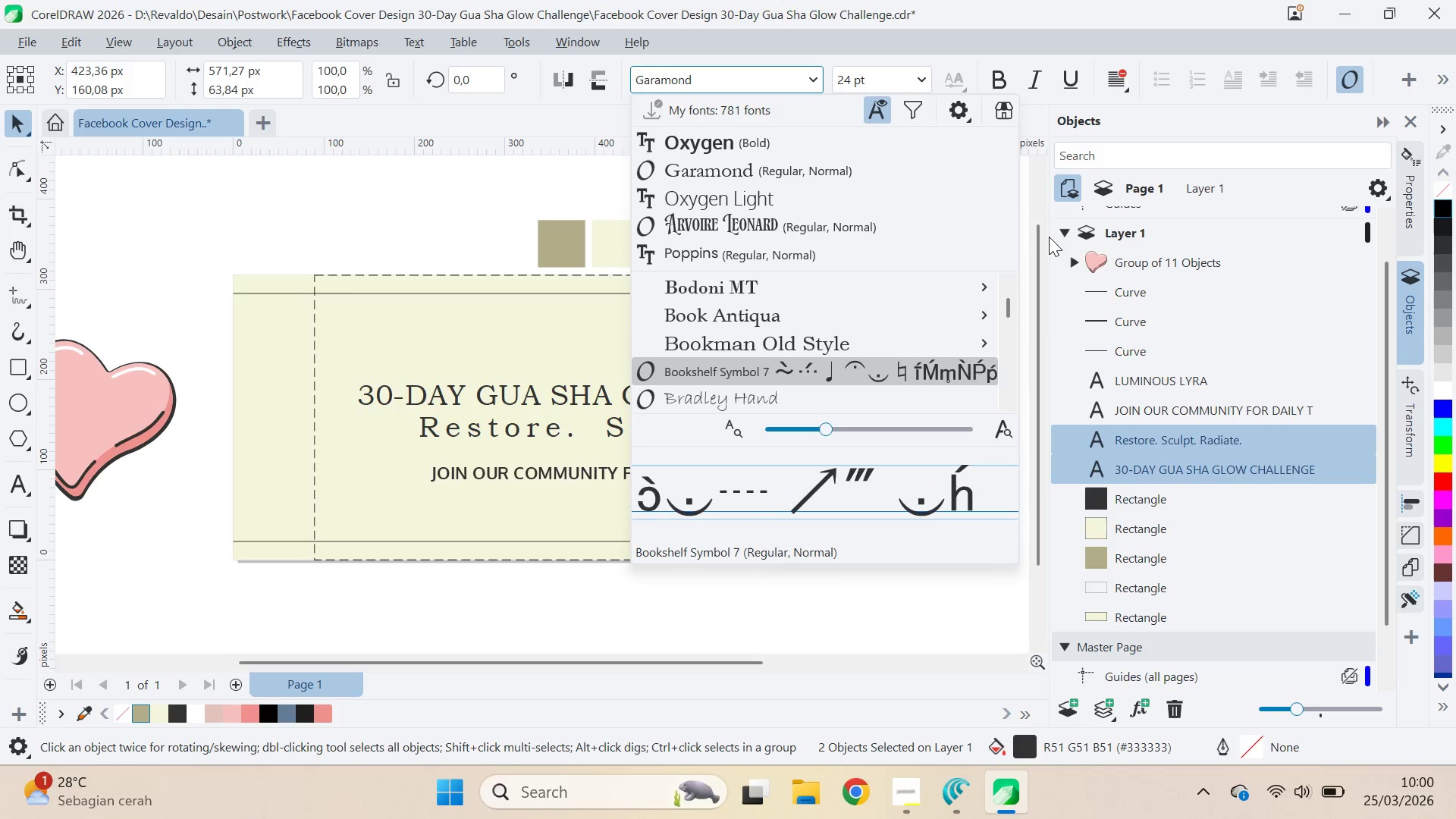 
key(ArrowDown)
 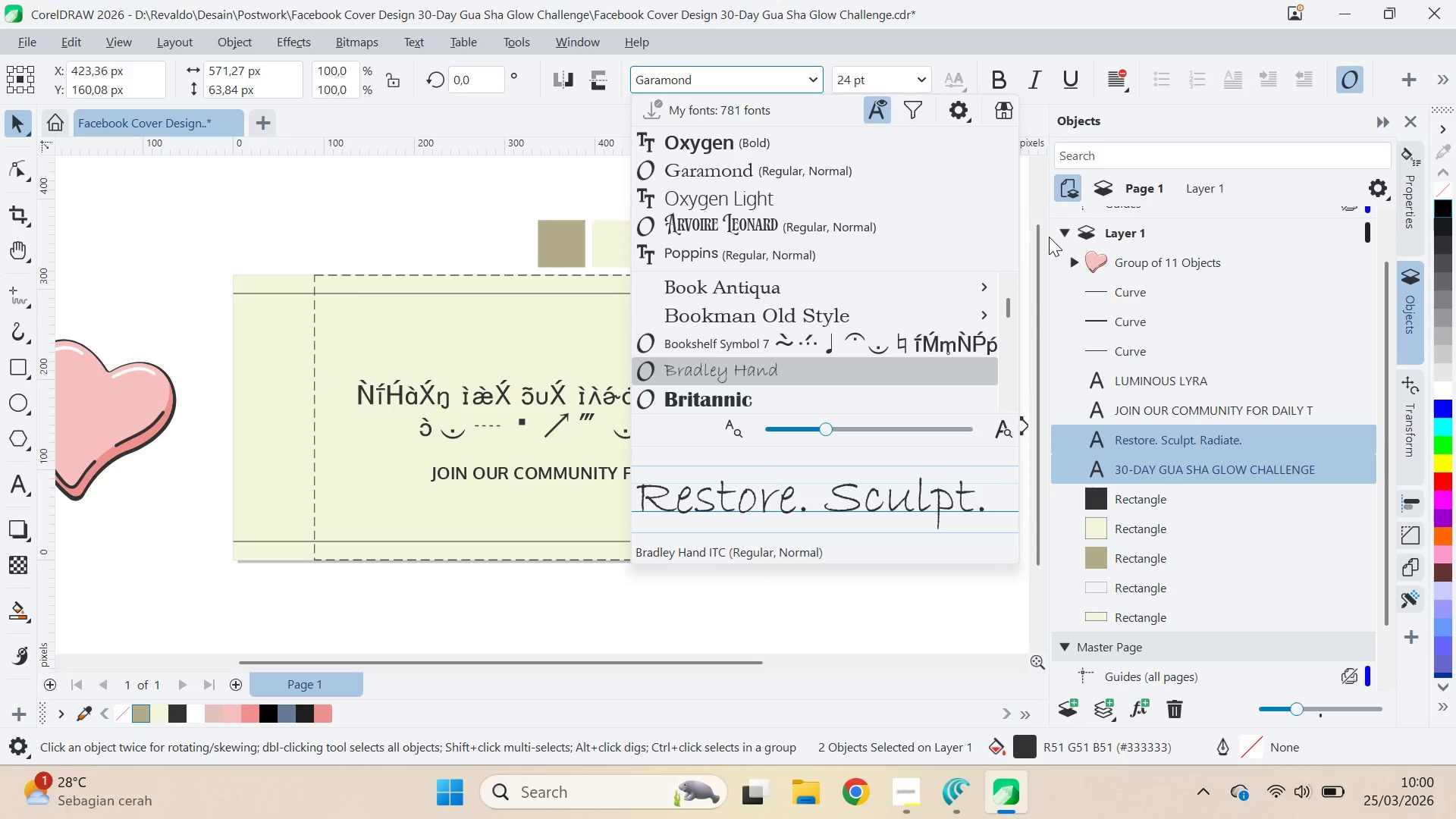 
key(ArrowDown)
 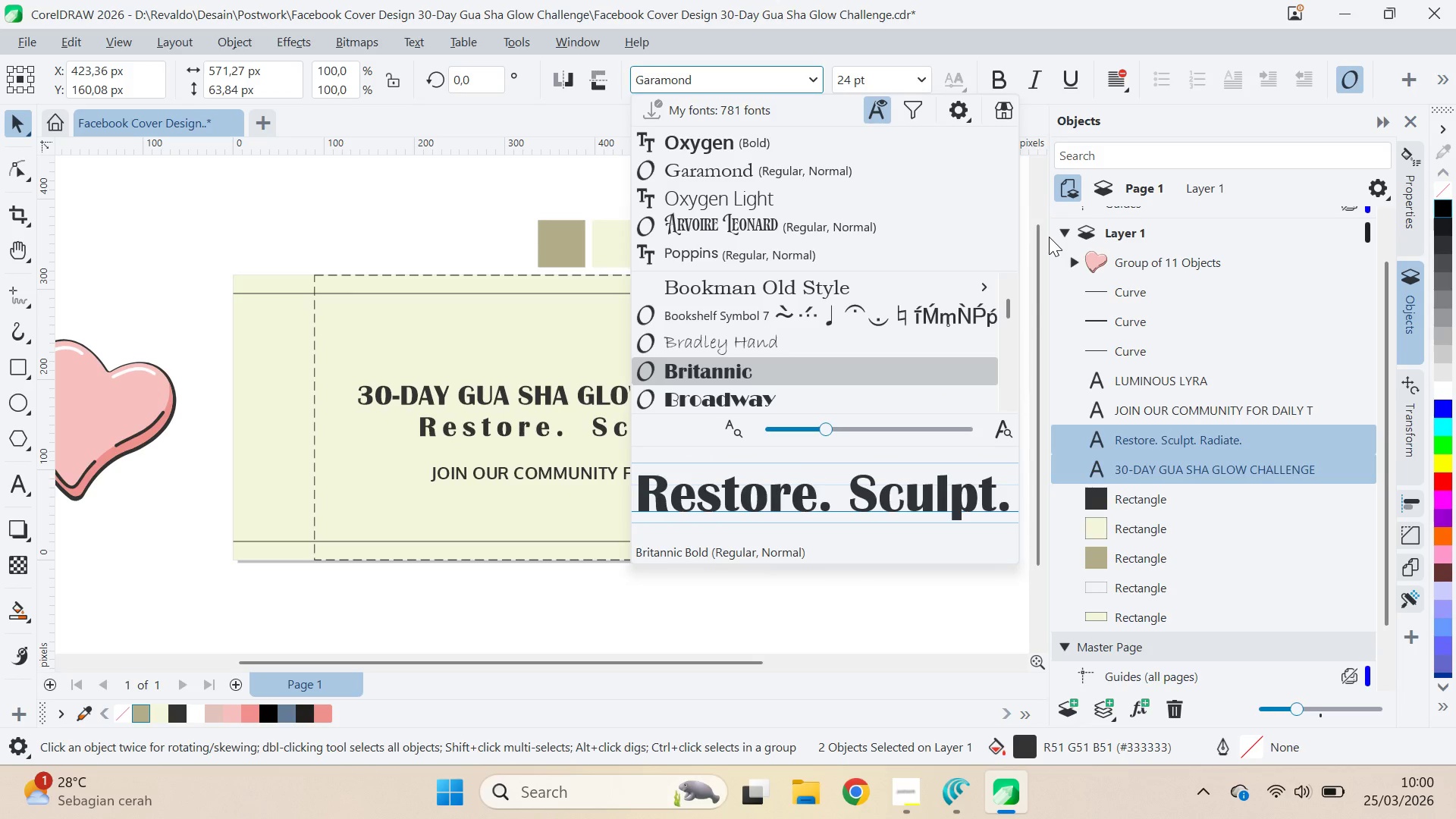 
key(ArrowDown)
 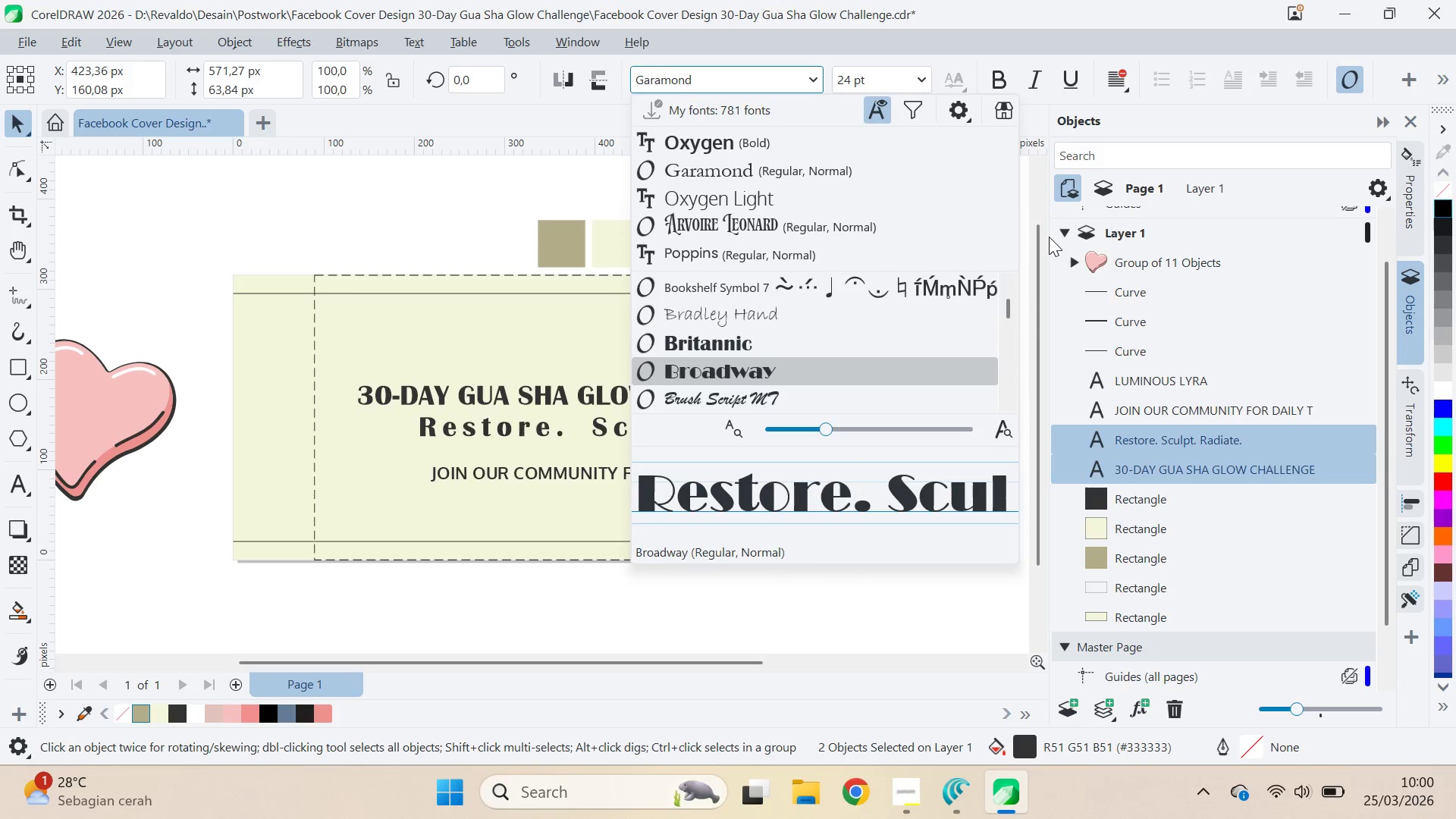 
key(ArrowDown)
 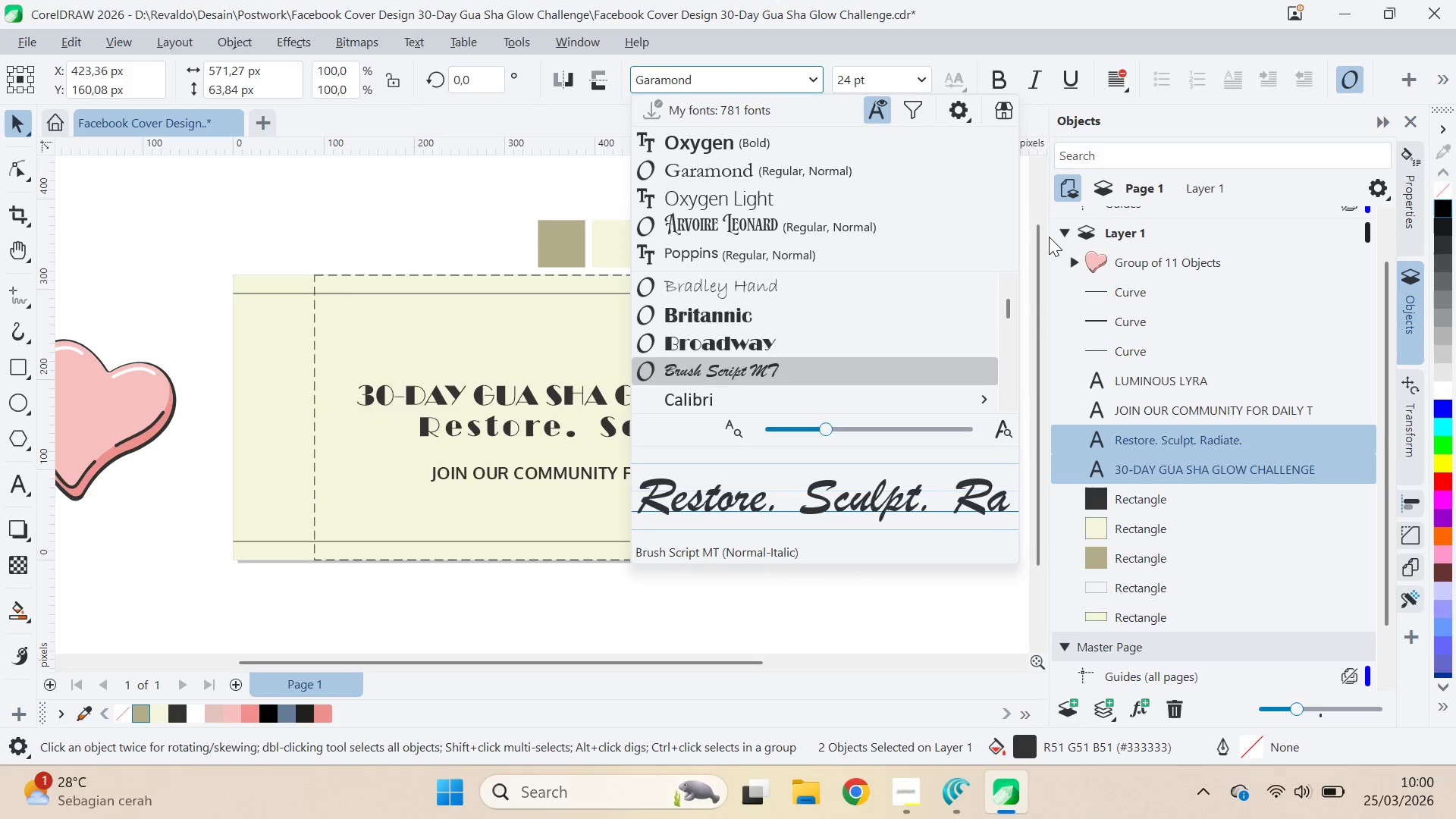 
key(ArrowDown)
 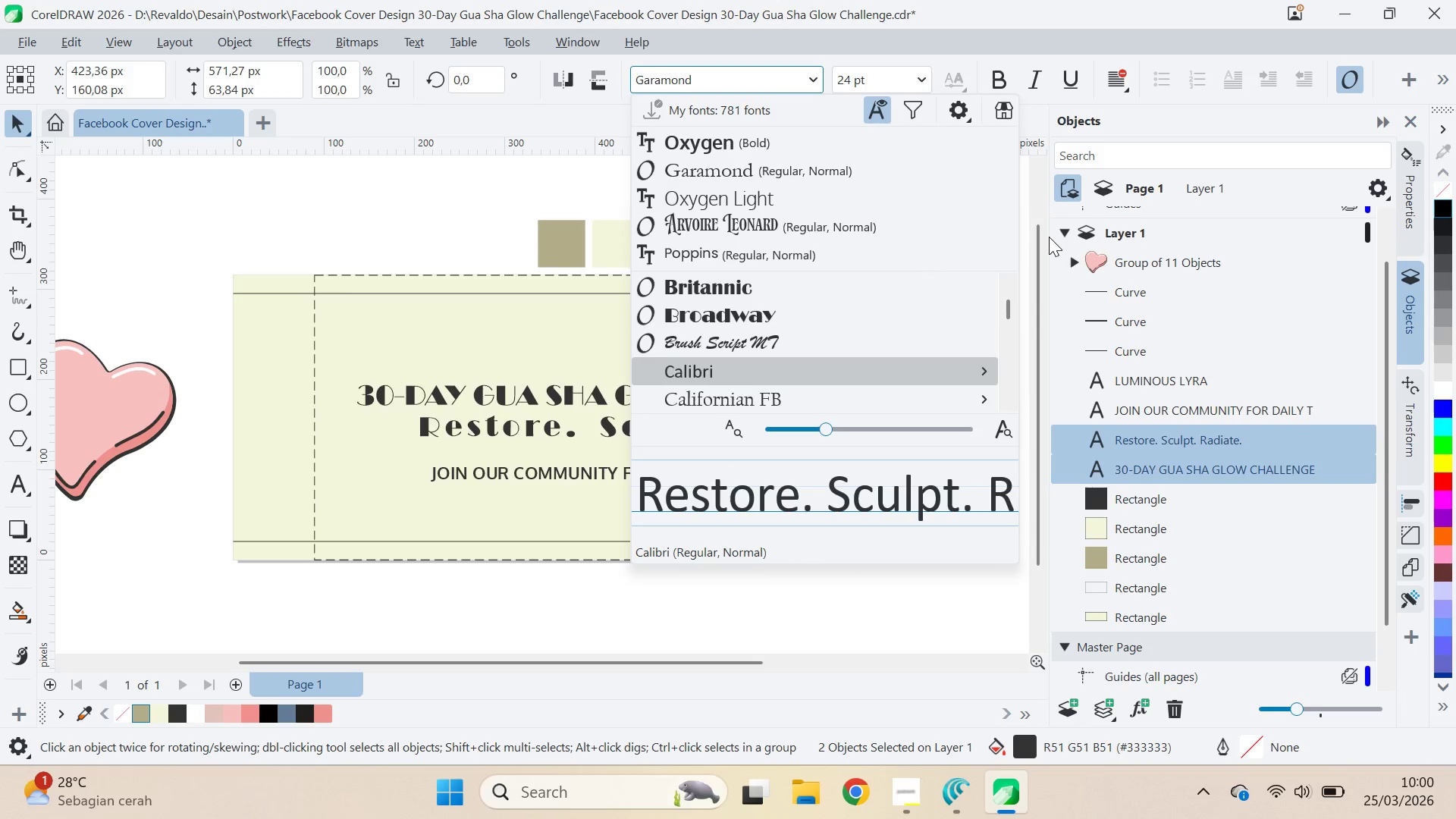 
key(ArrowDown)
 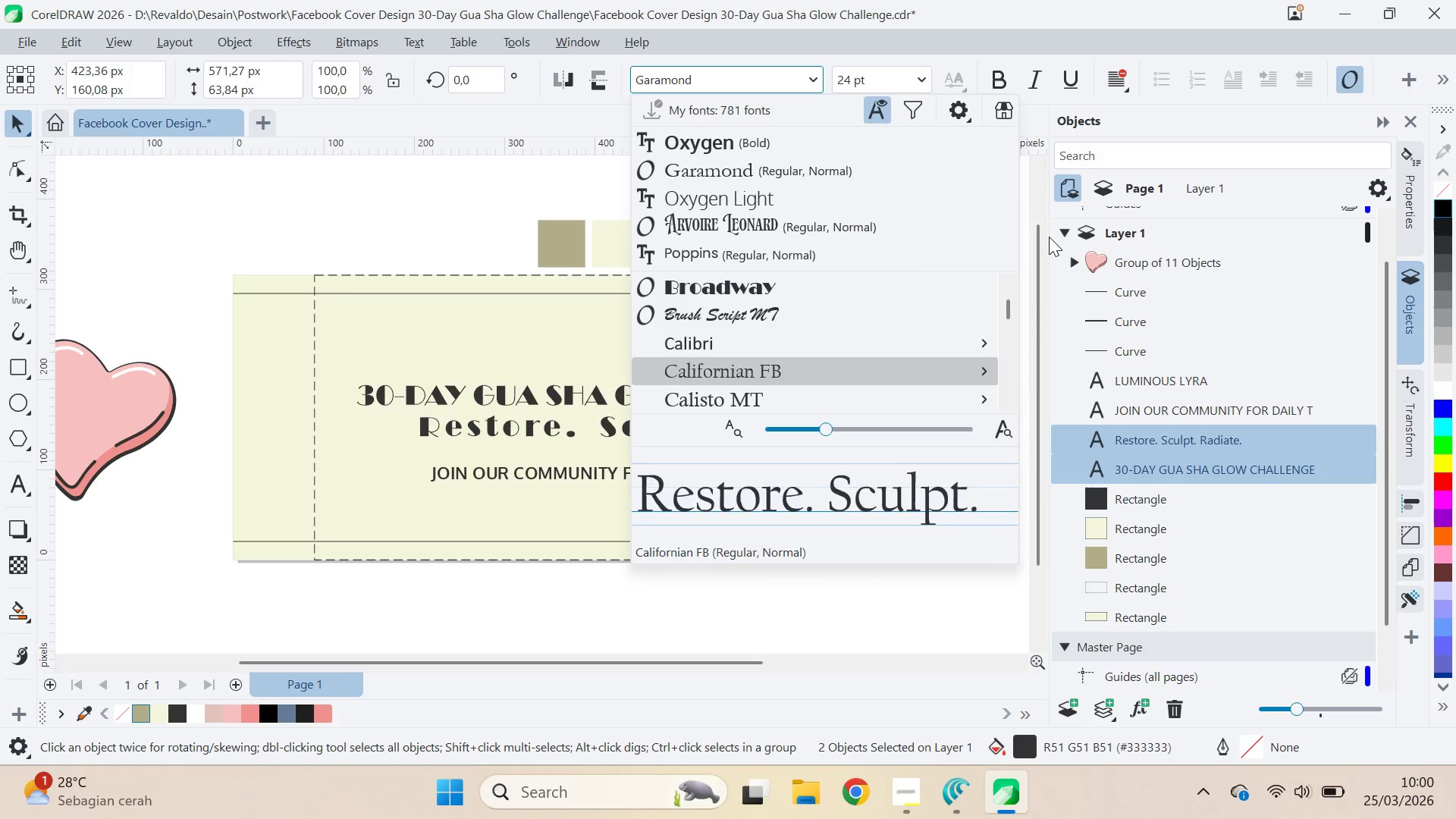 
key(ArrowDown)
 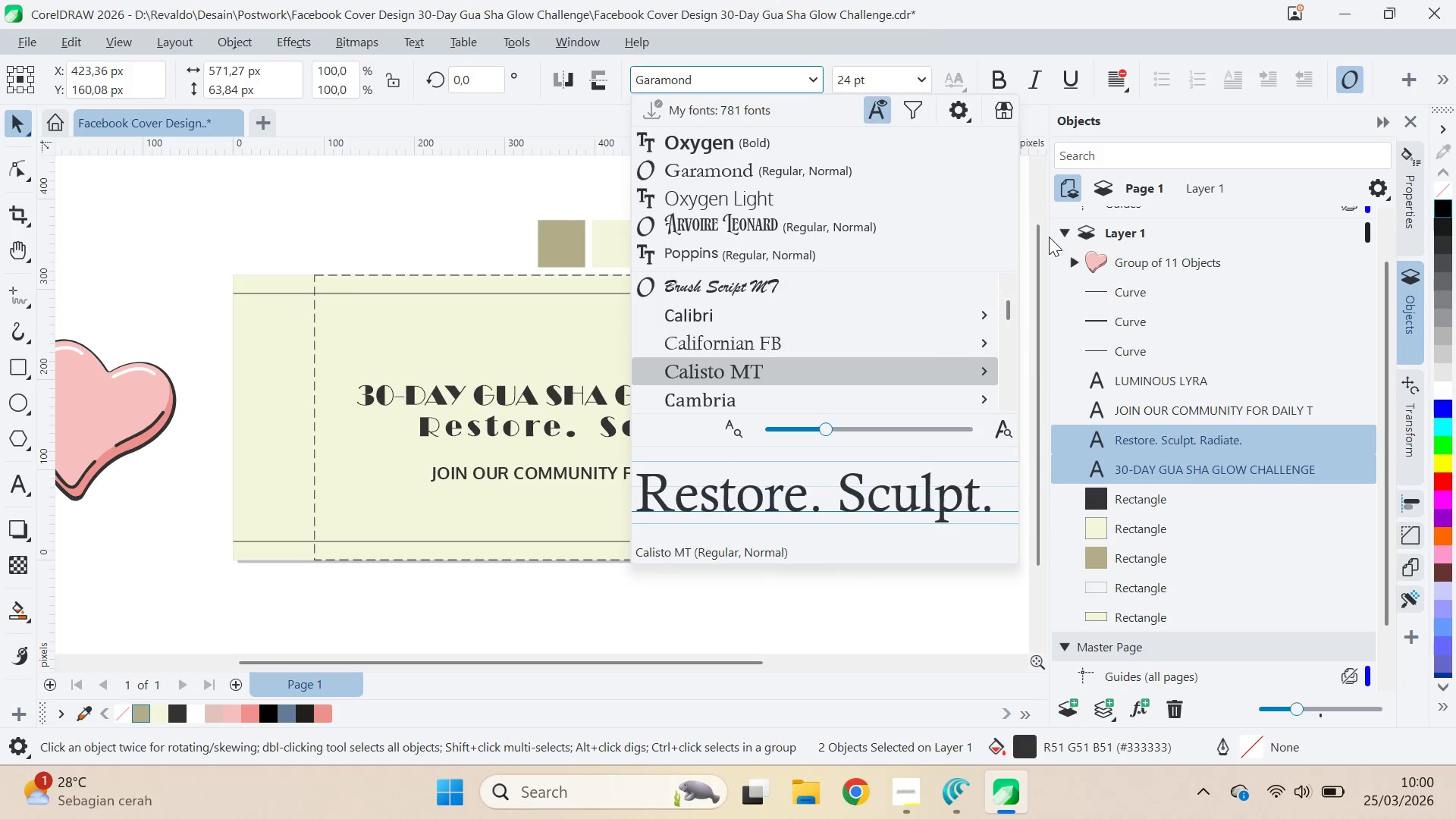 
key(ArrowUp)
 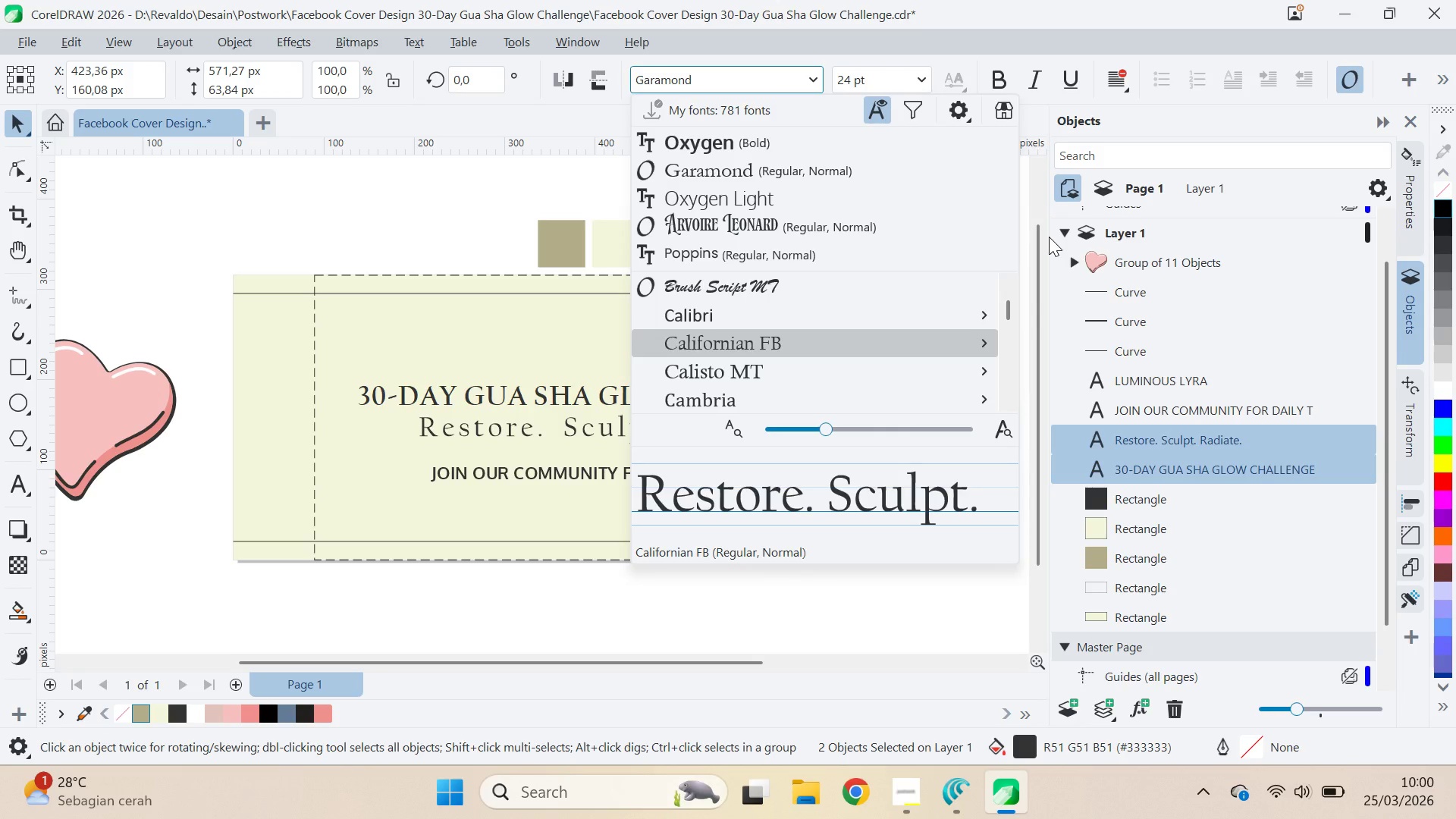 
key(ArrowDown)
 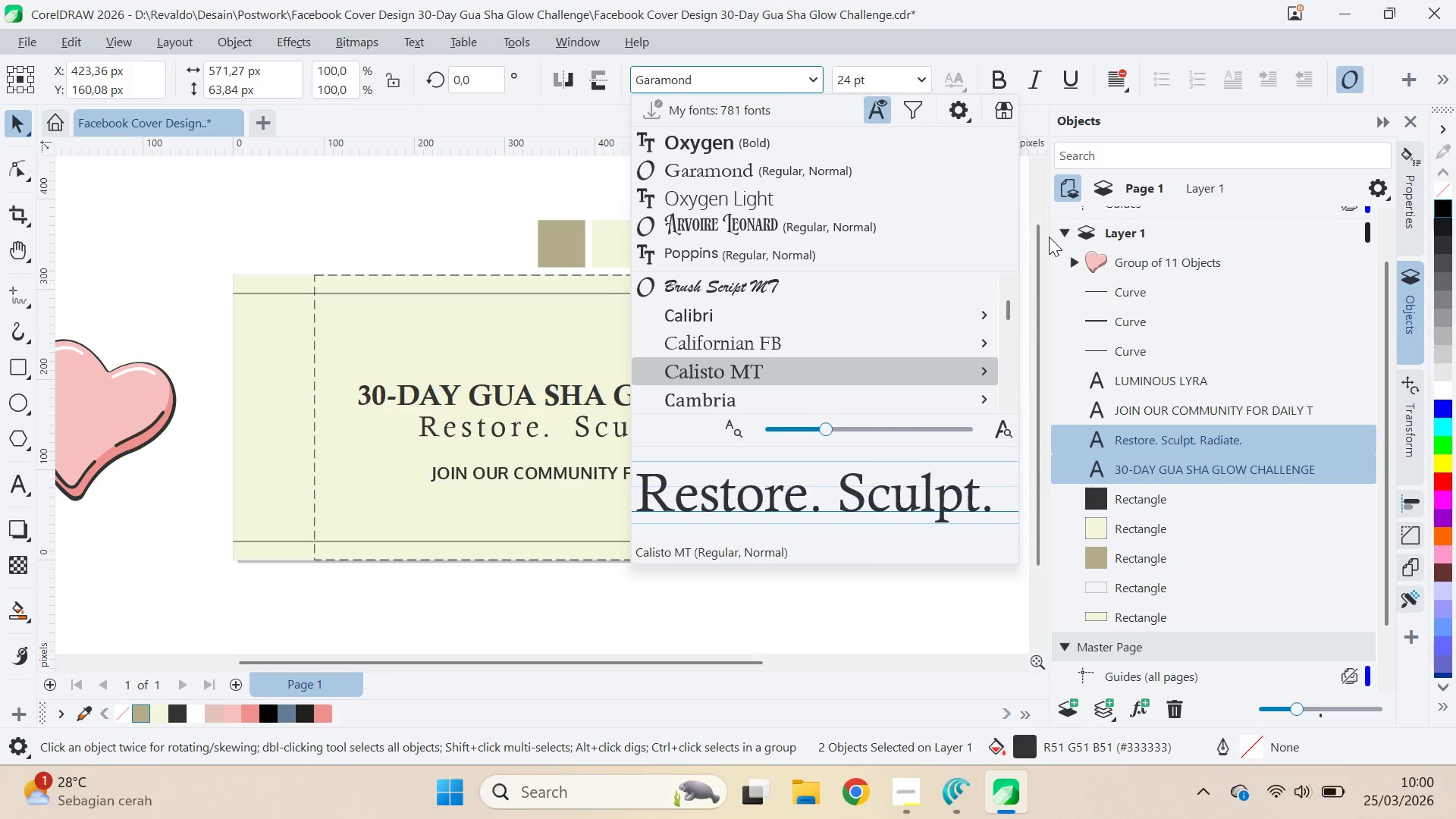 
key(ArrowDown)
 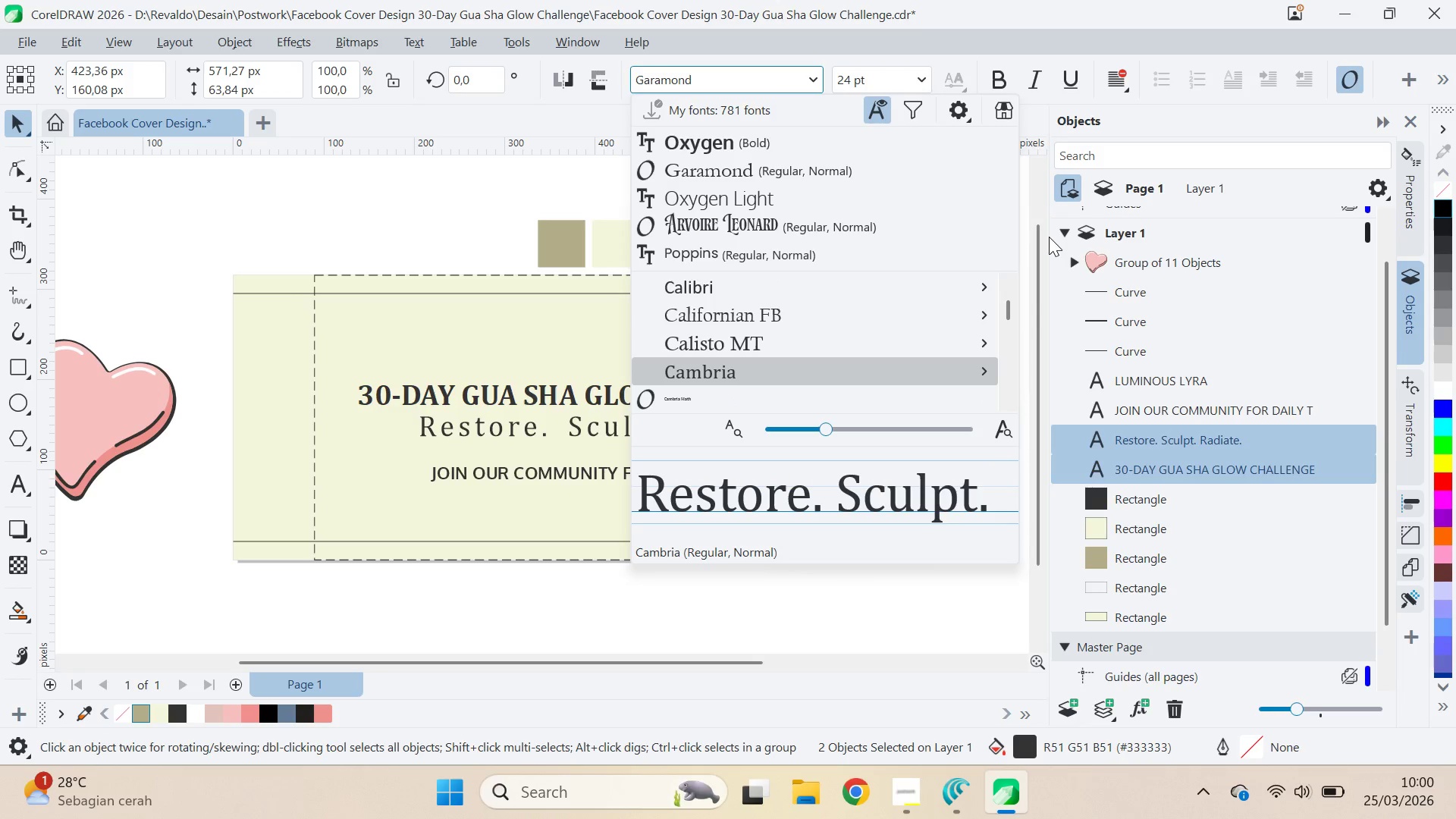 
key(ArrowDown)
 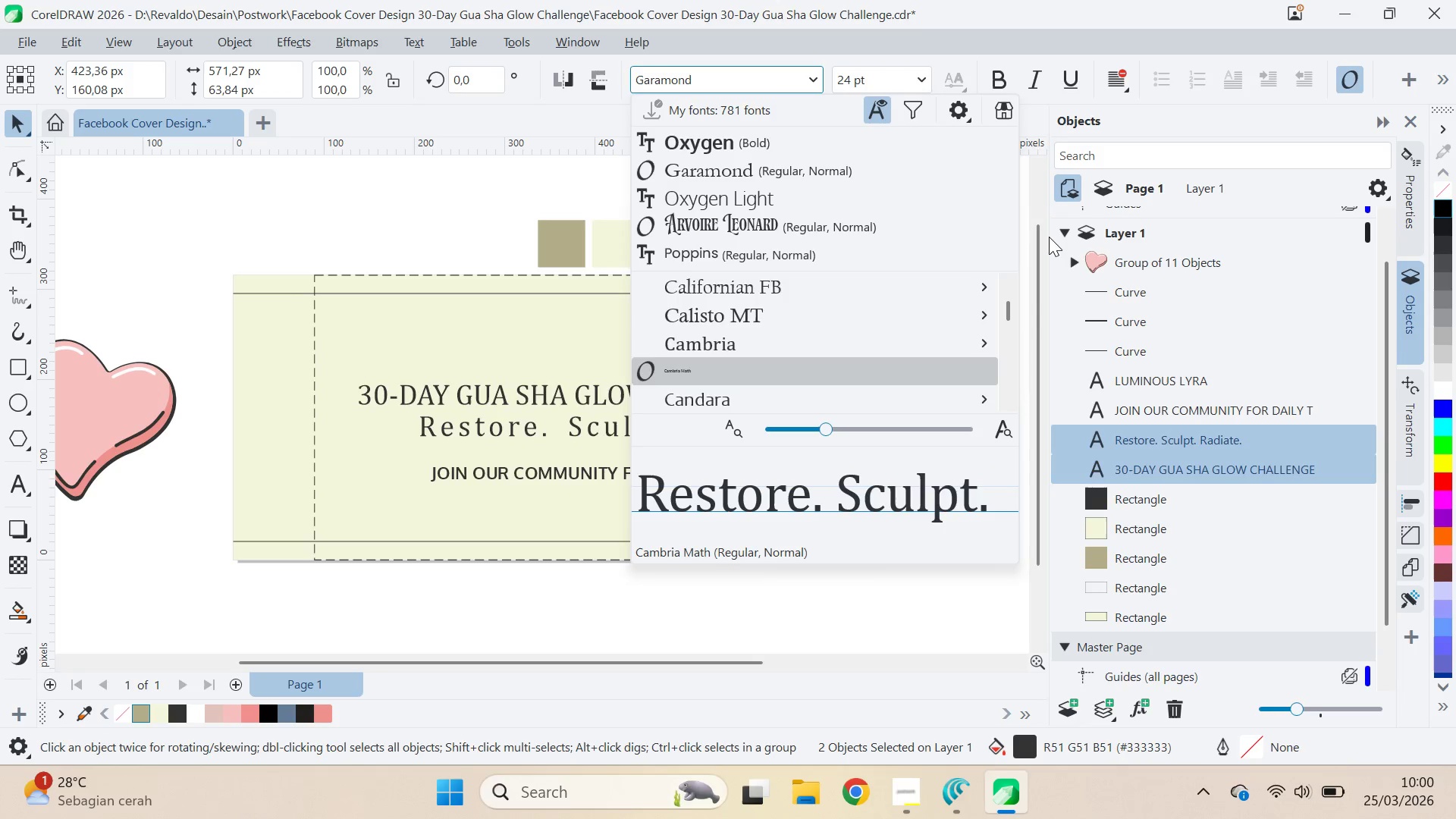 
key(ArrowDown)
 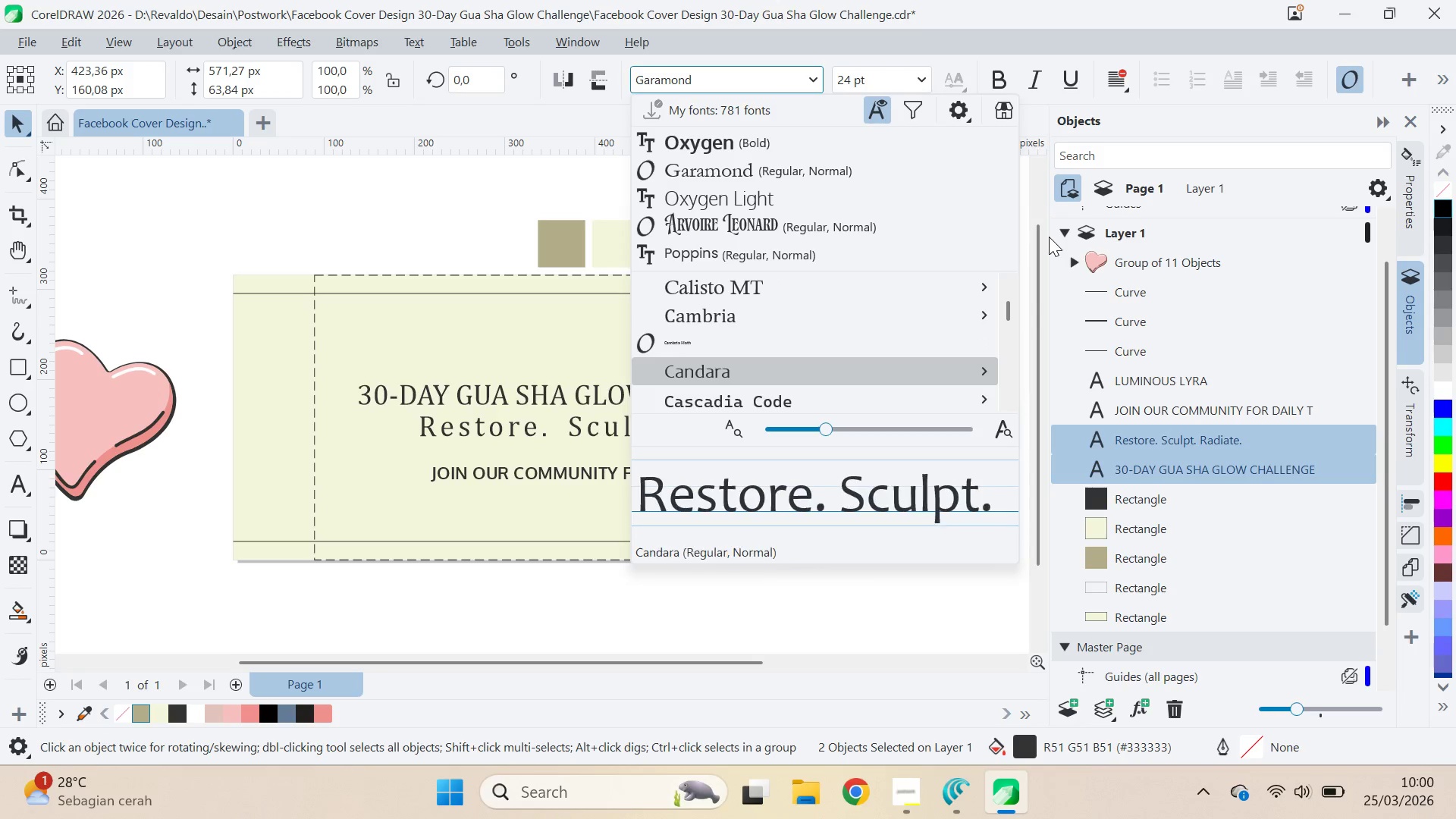 
key(ArrowDown)
 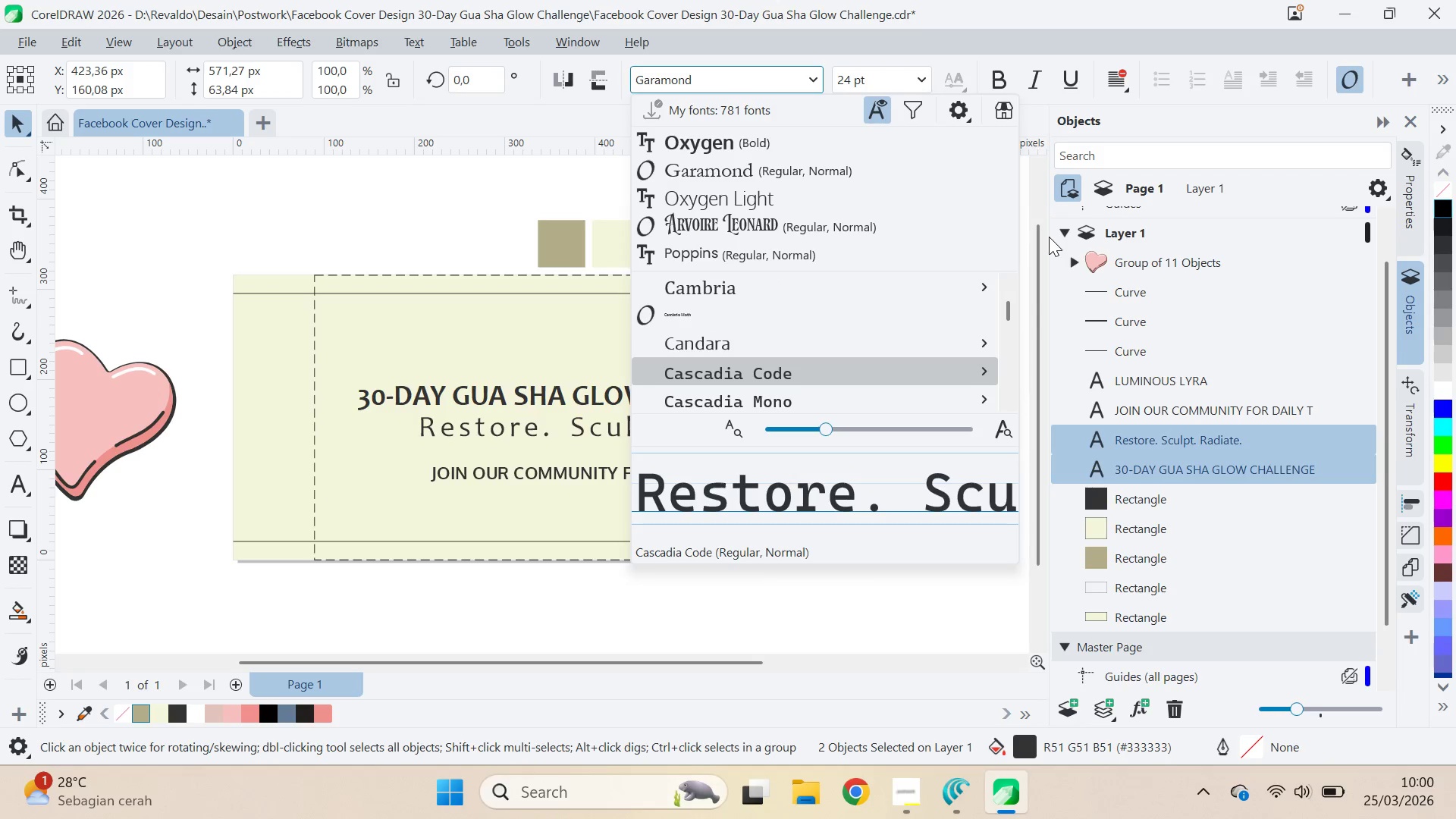 
key(ArrowDown)
 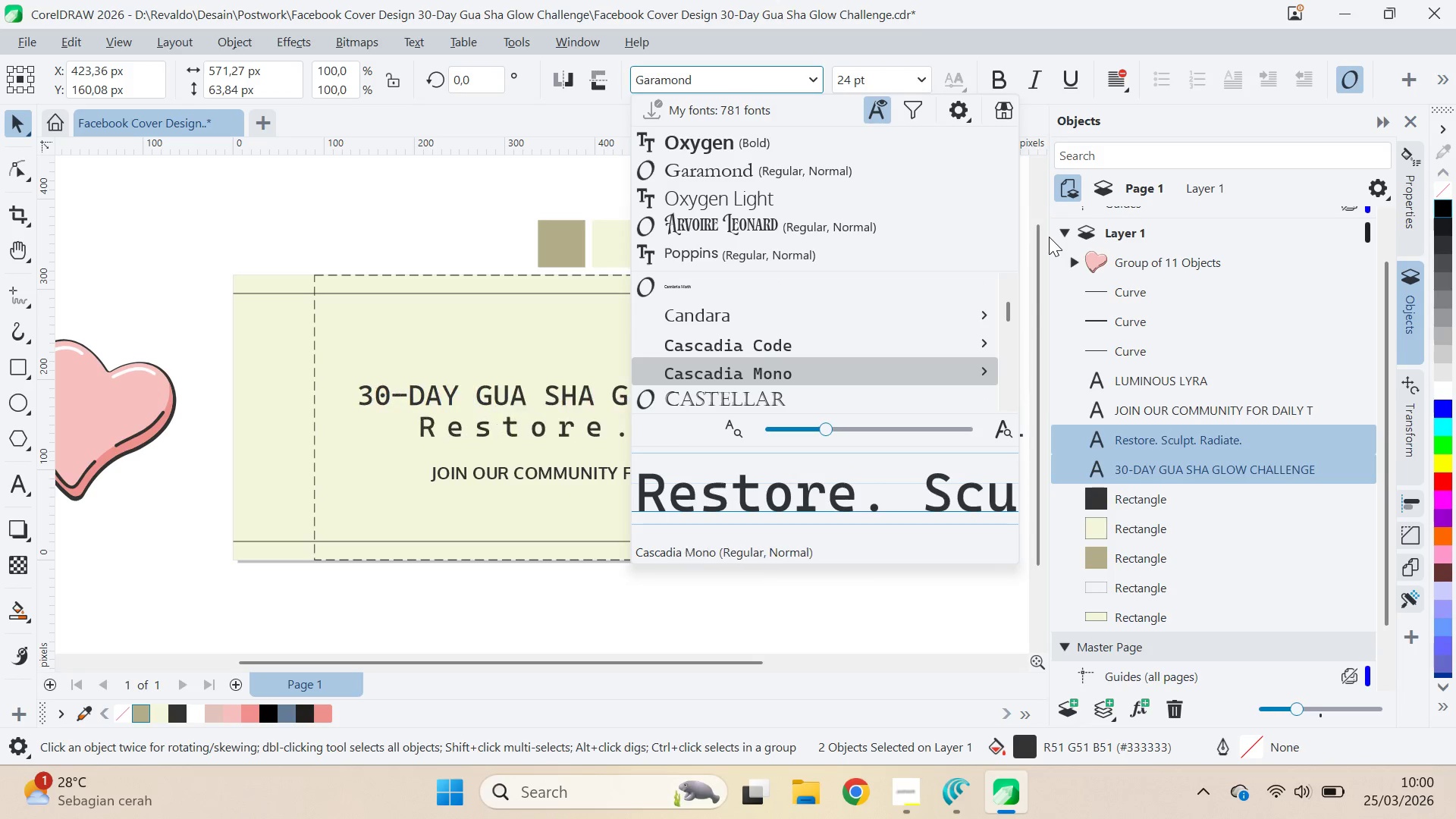 
key(ArrowDown)
 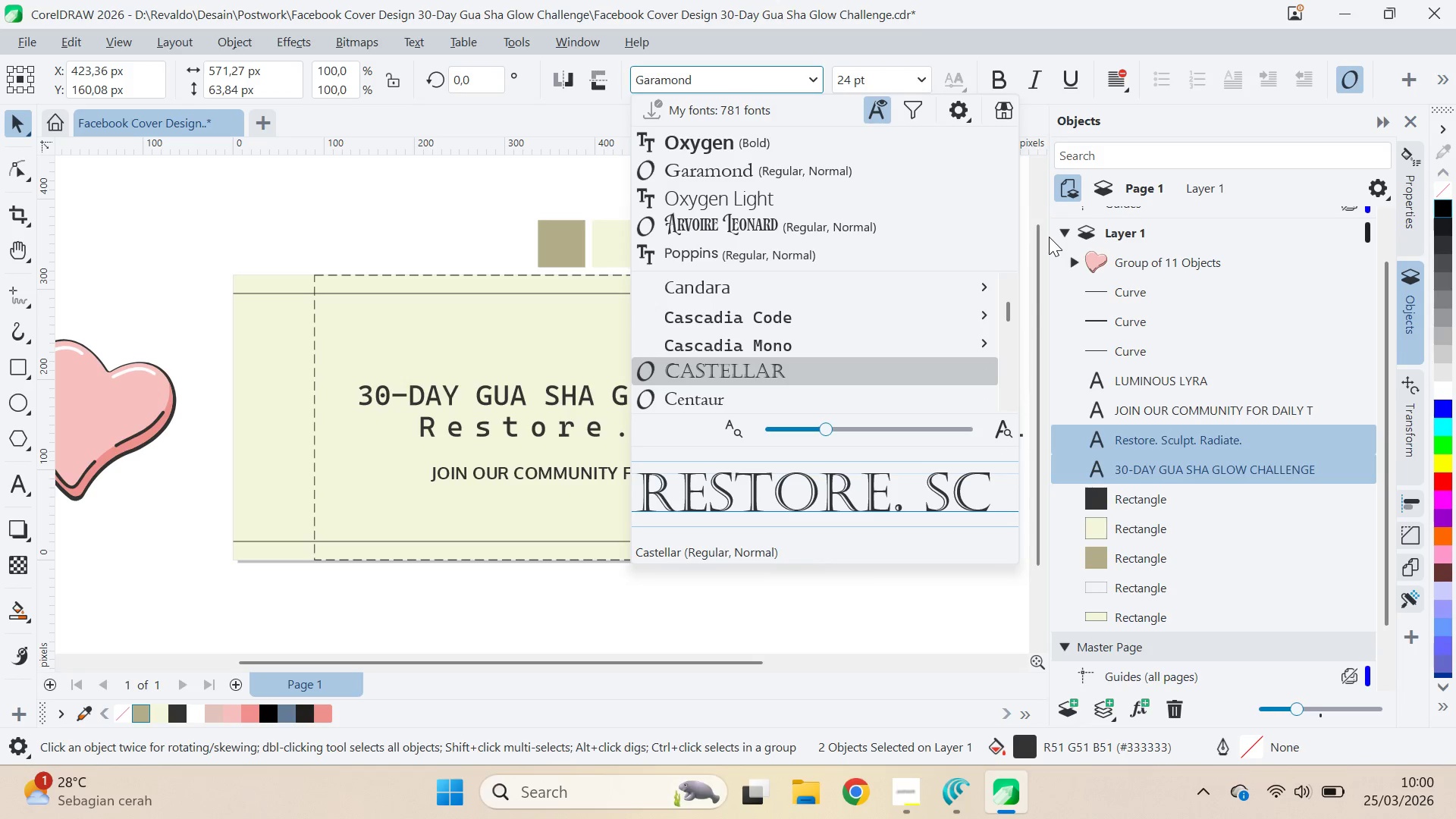 
key(ArrowDown)
 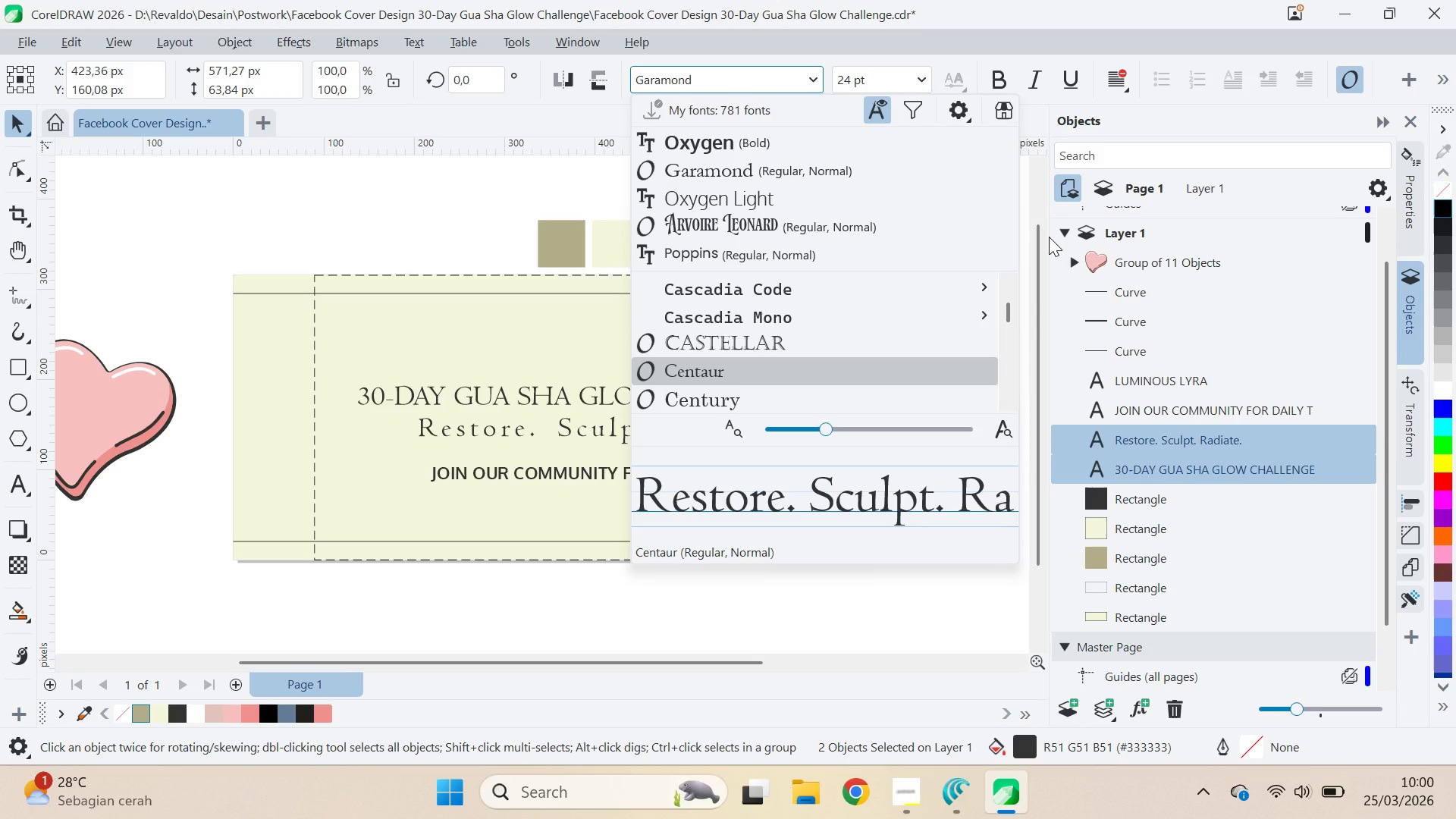 
key(ArrowDown)
 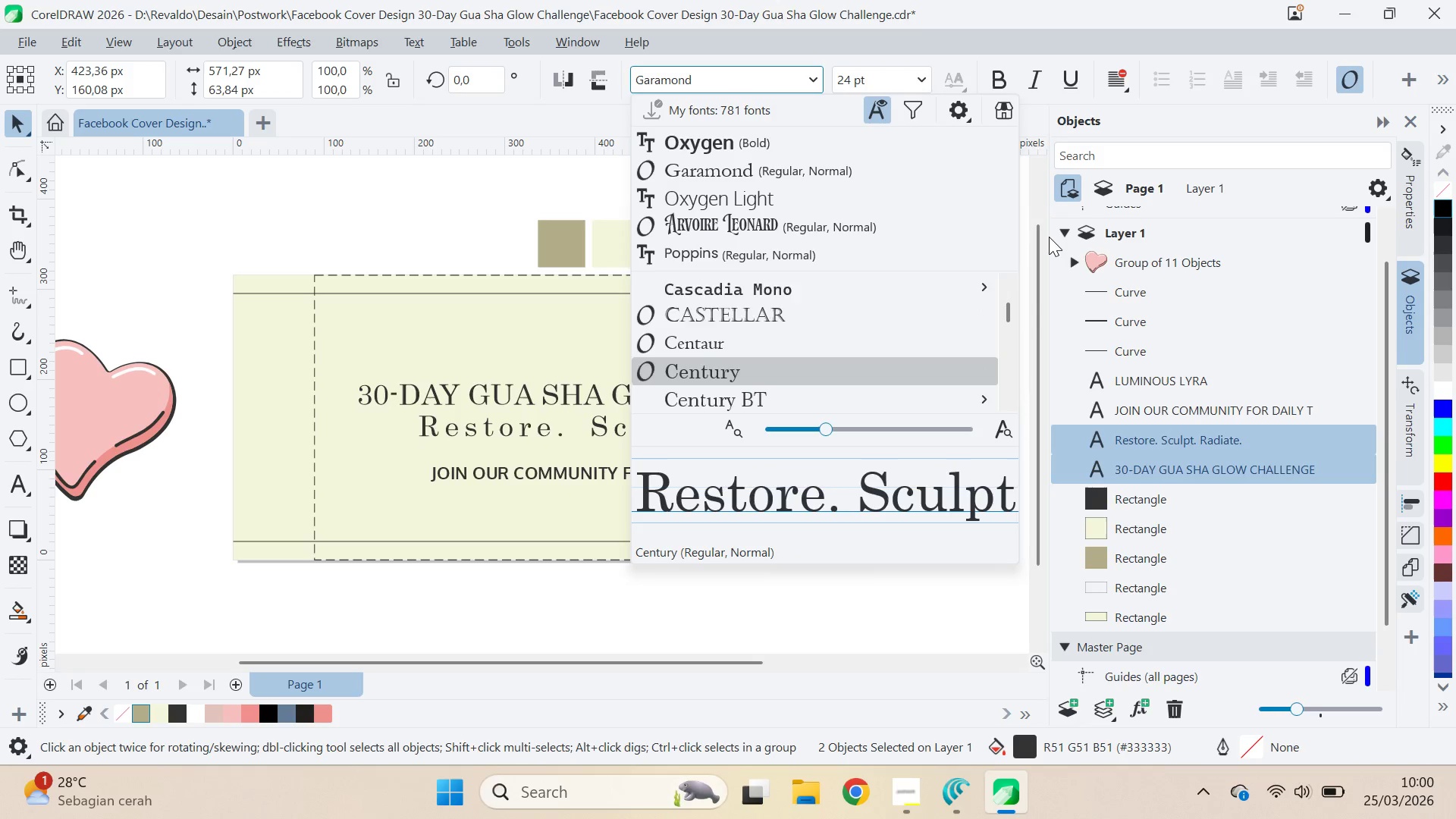 
key(ArrowDown)
 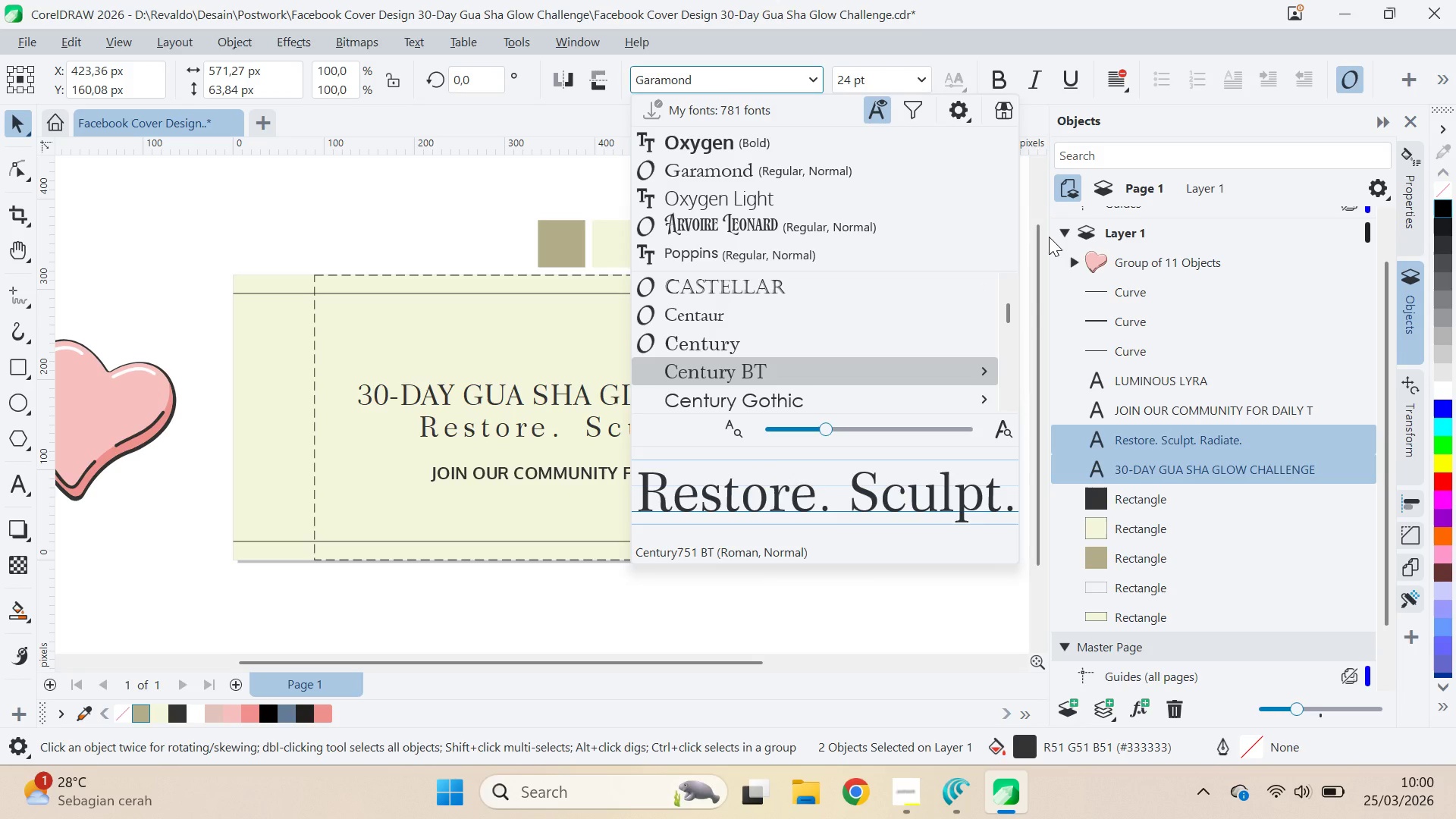 
key(ArrowDown)
 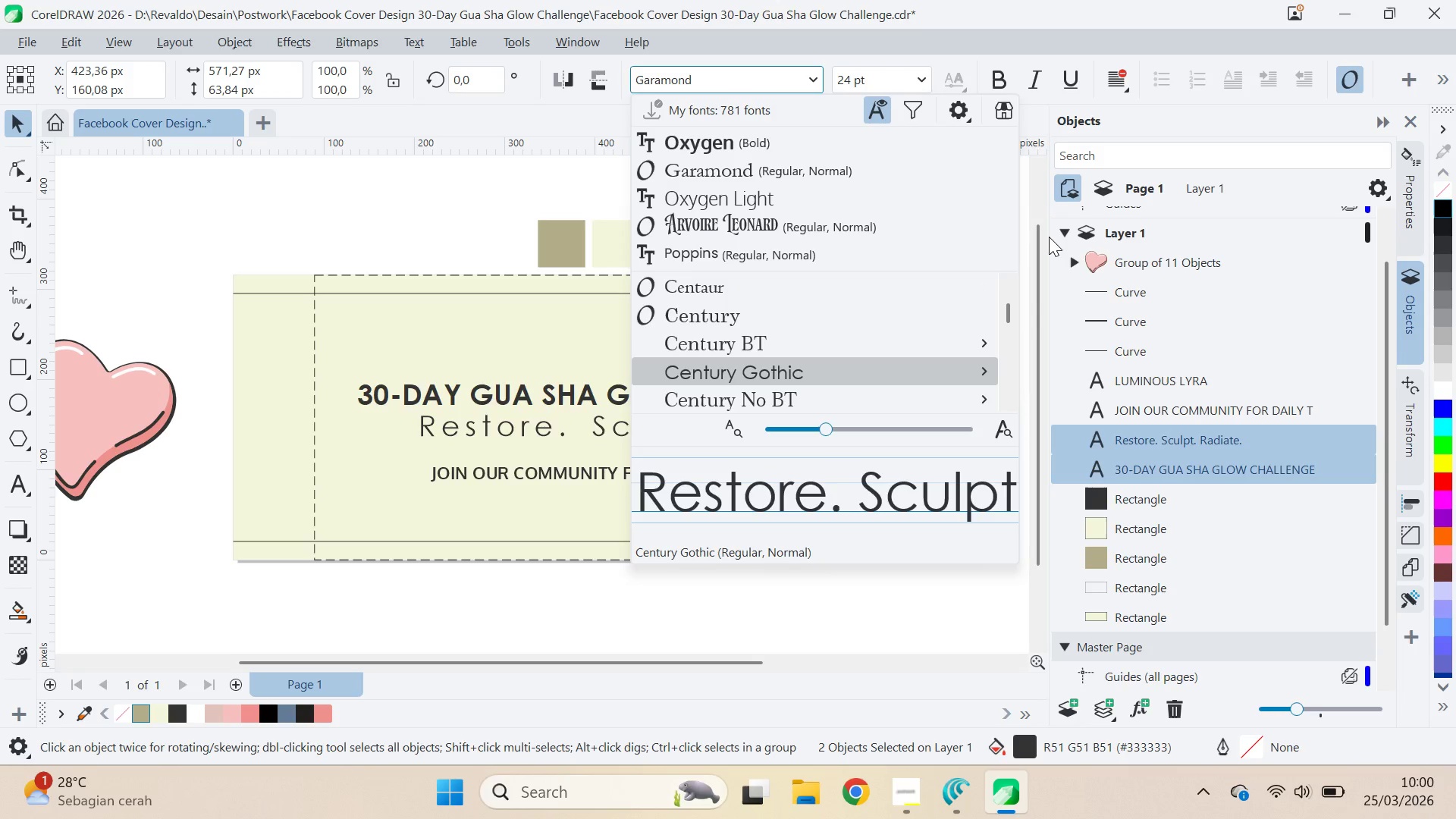 
key(ArrowDown)
 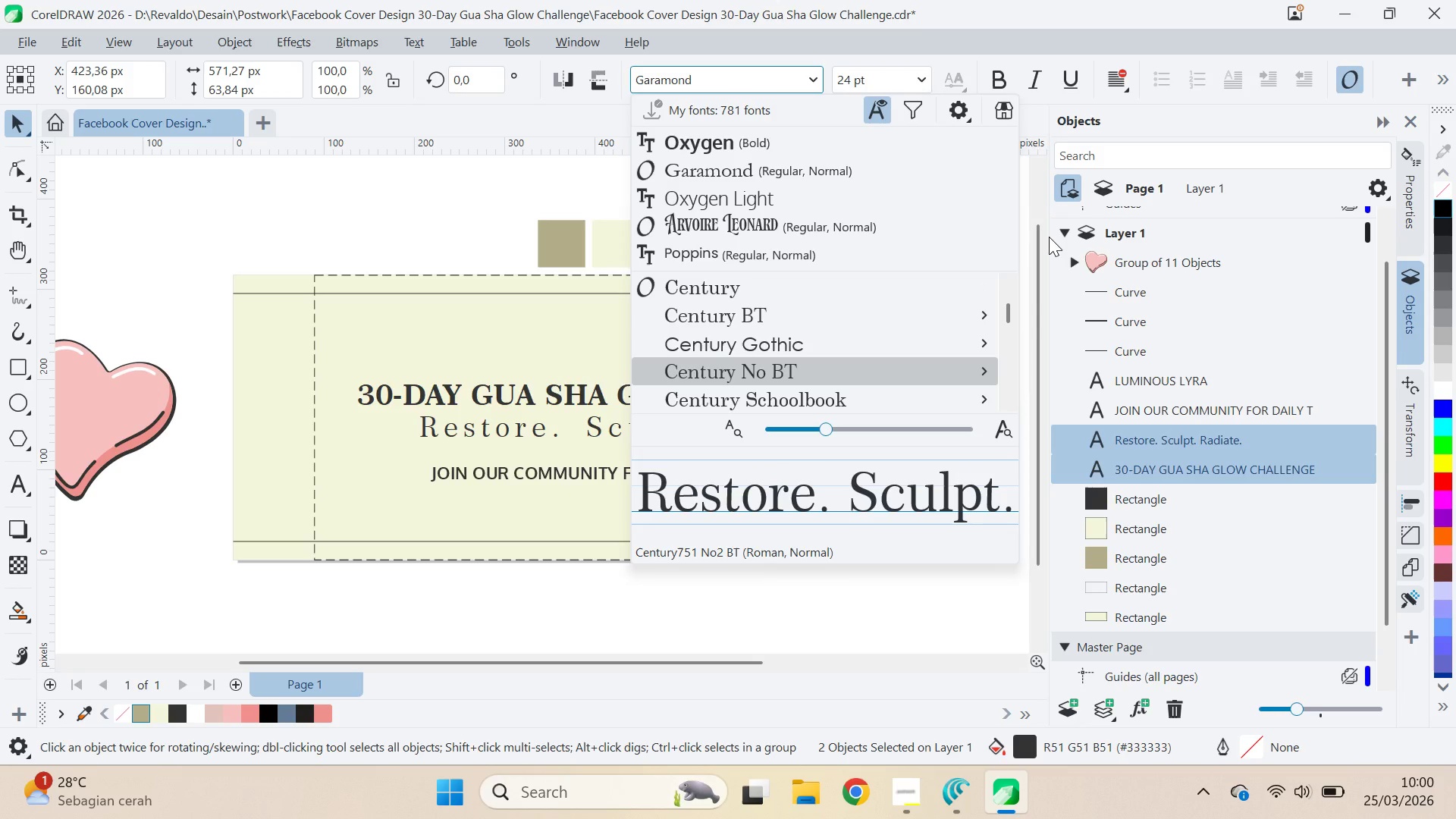 
key(ArrowDown)
 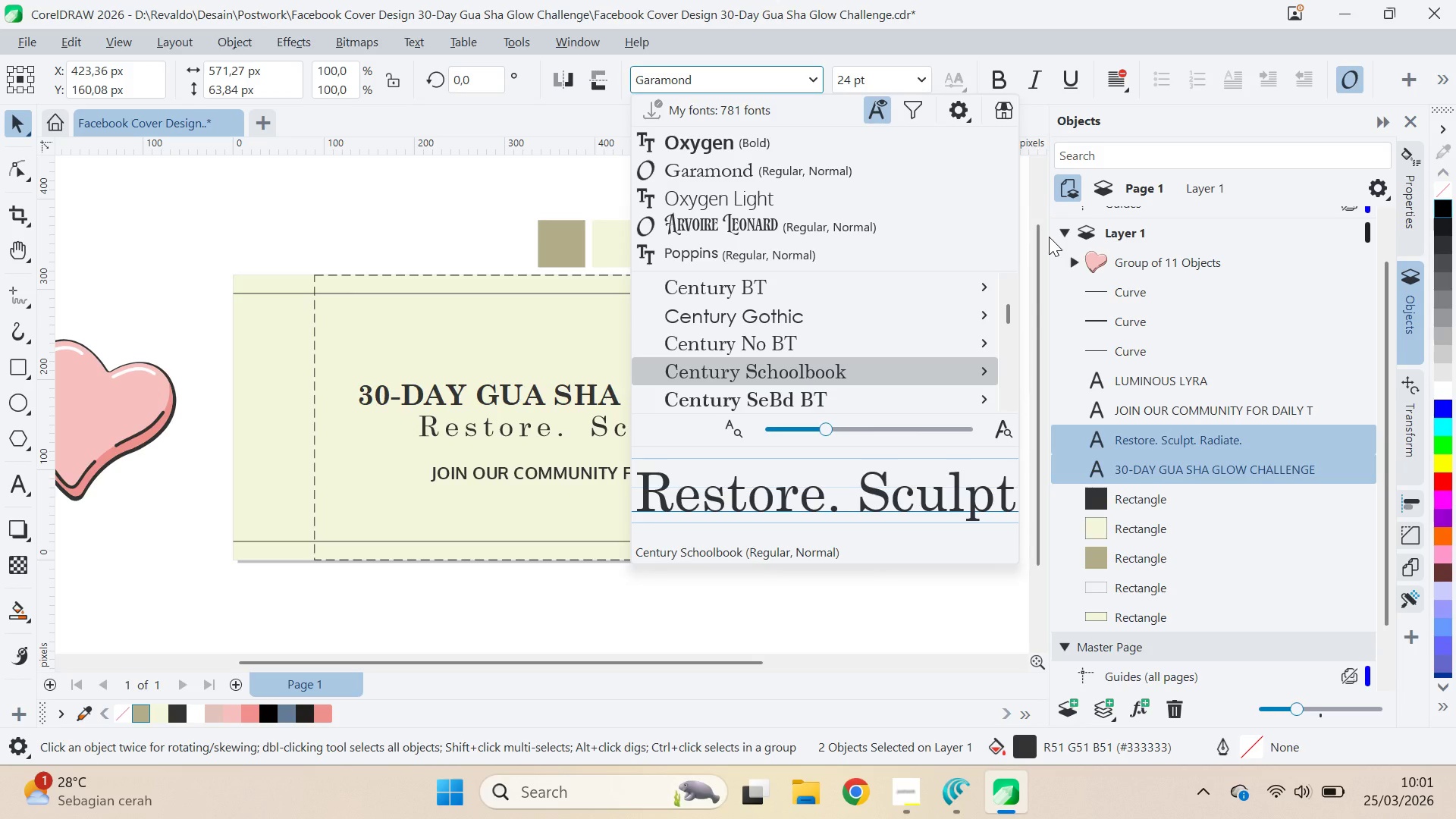 
key(ArrowDown)
 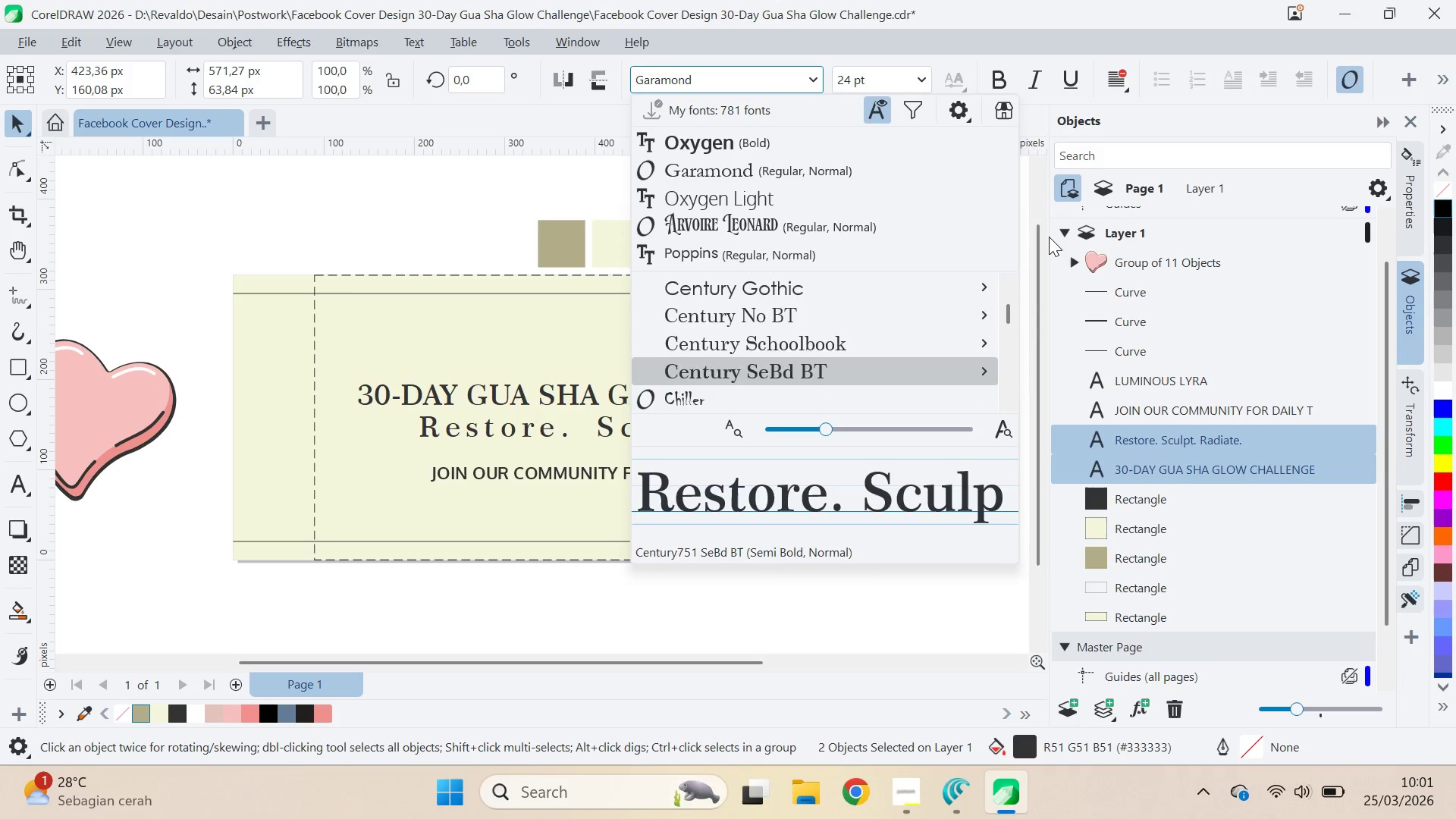 
key(ArrowDown)
 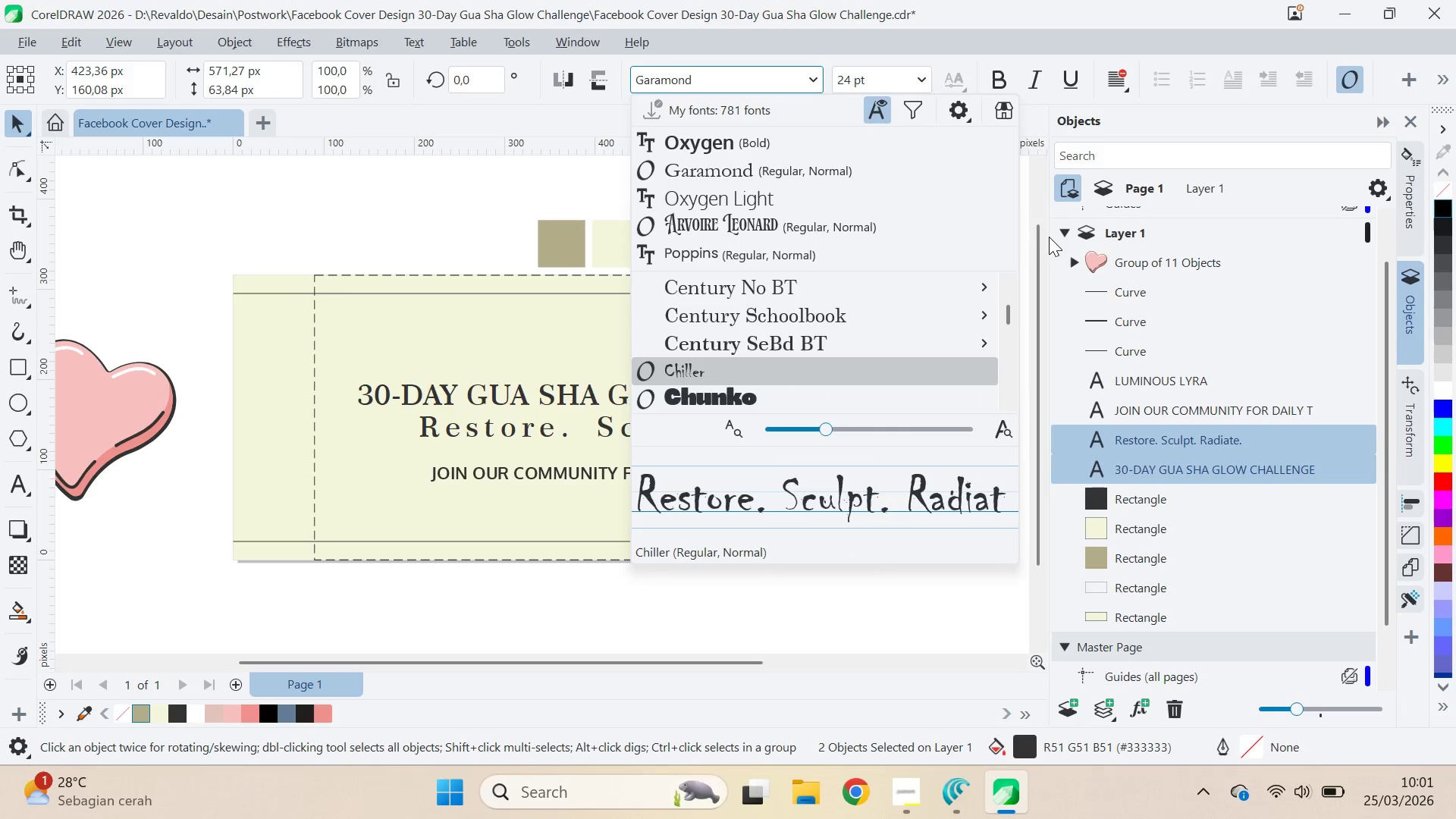 
key(ArrowDown)
 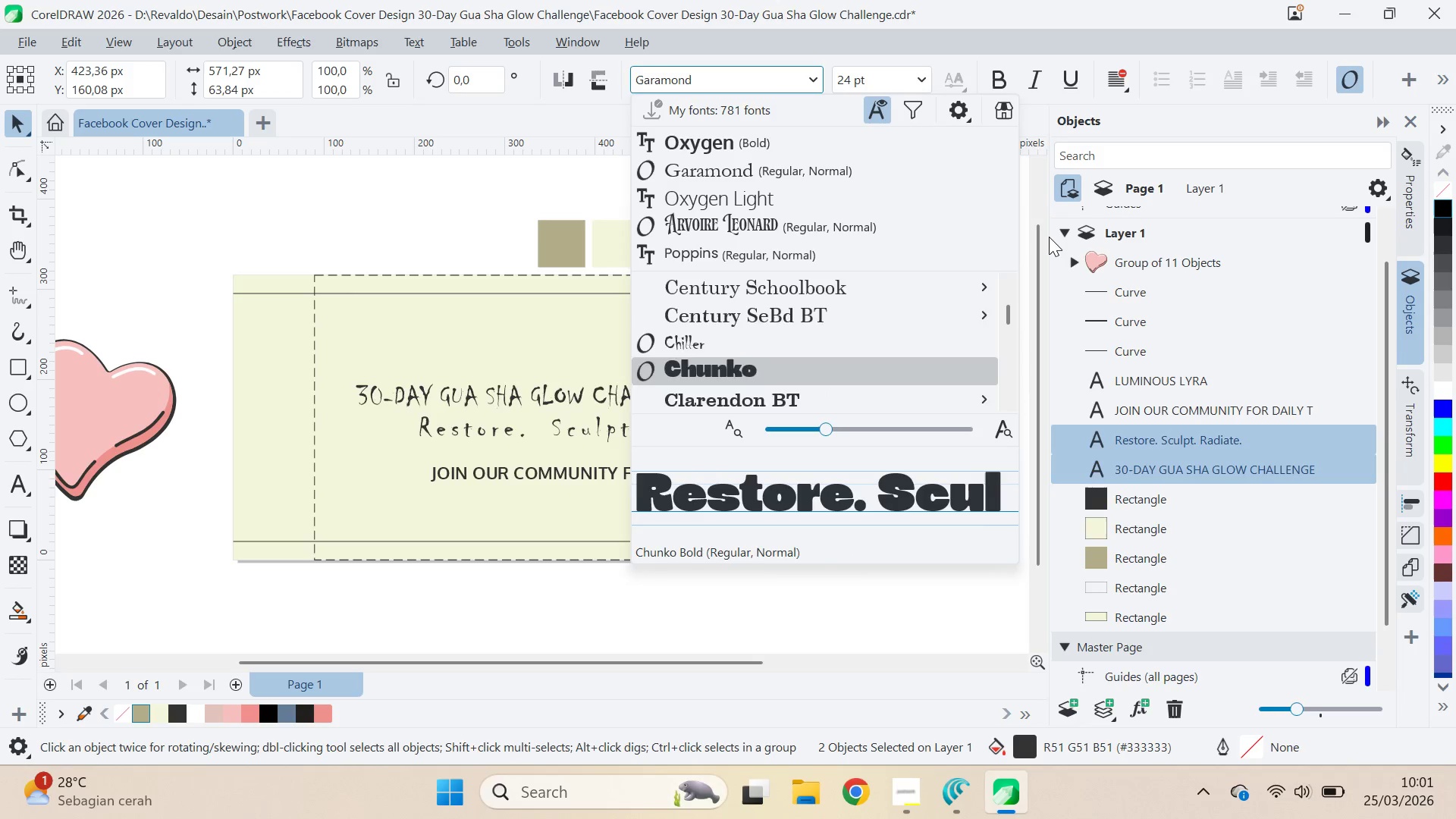 
key(ArrowDown)
 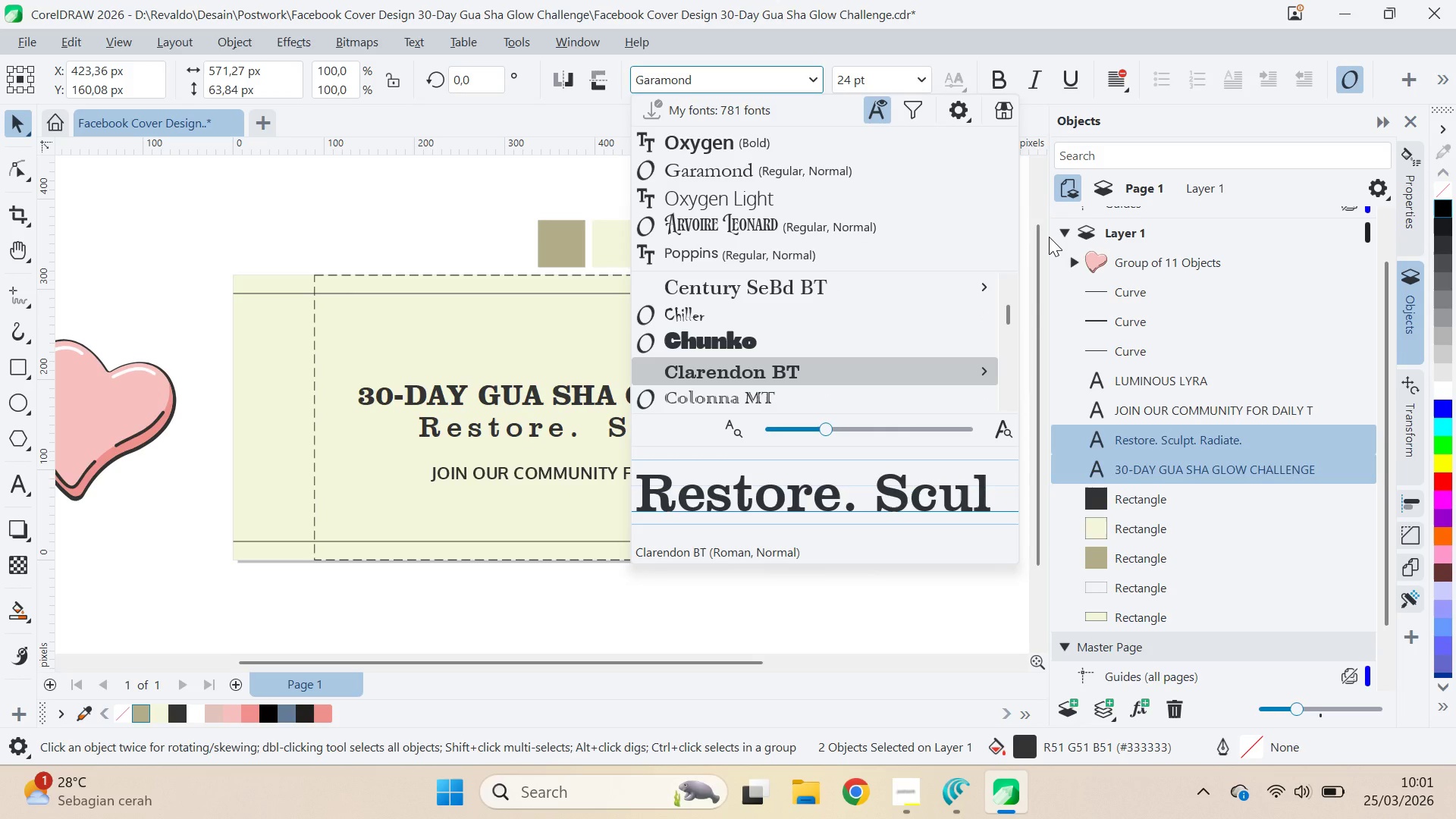 
key(ArrowDown)
 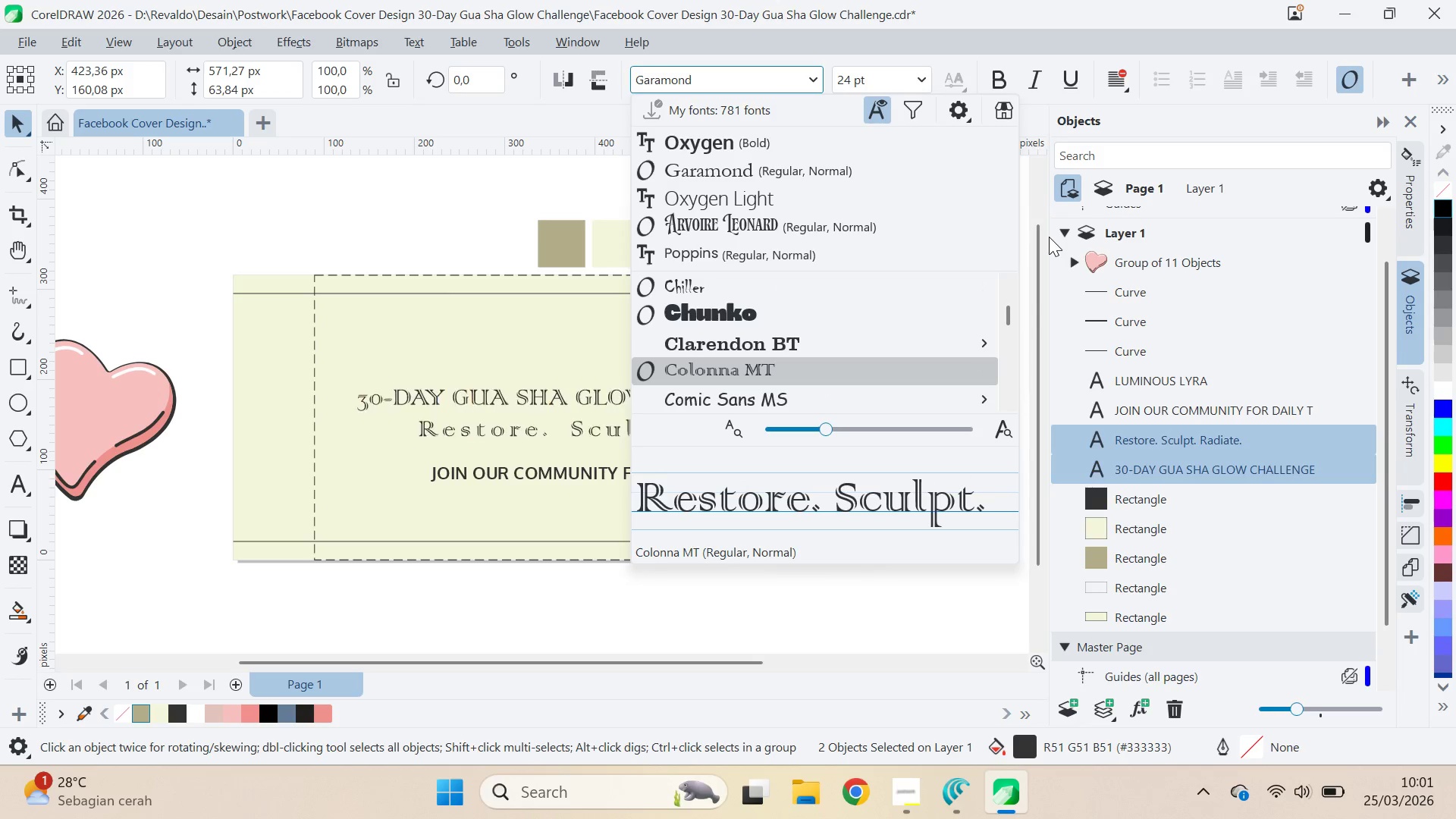 
key(ArrowDown)
 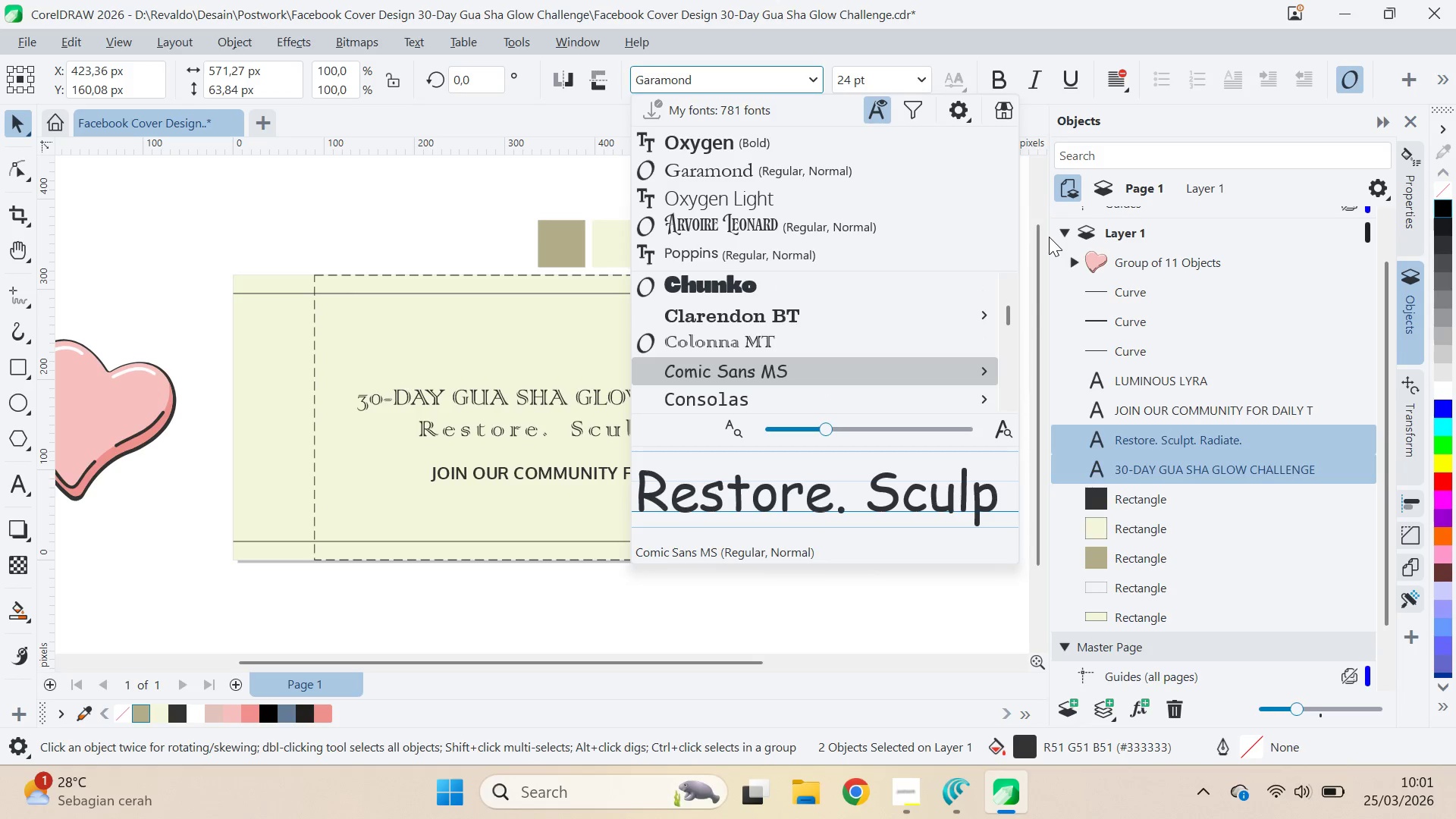 
key(ArrowDown)
 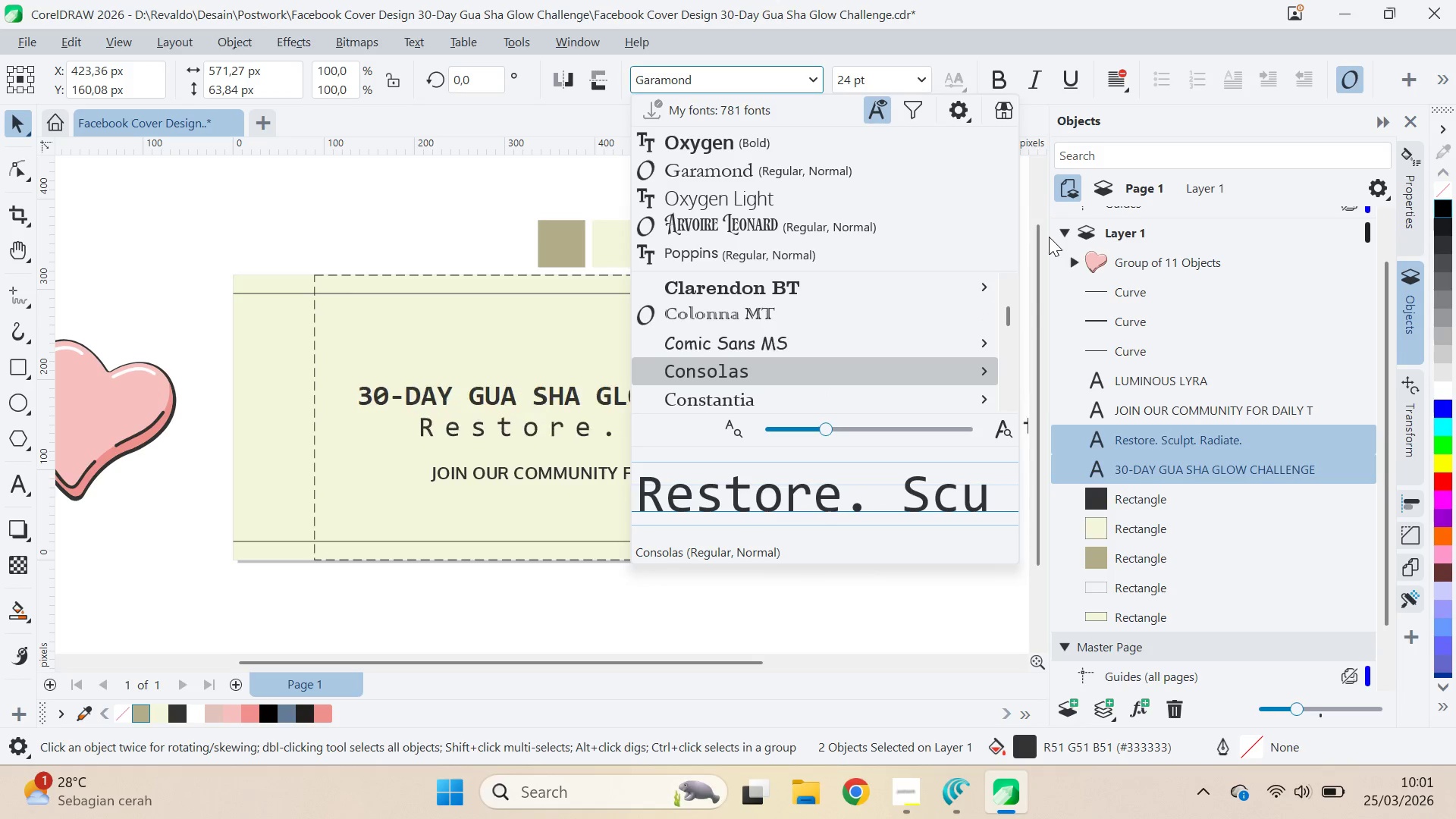 
key(ArrowDown)
 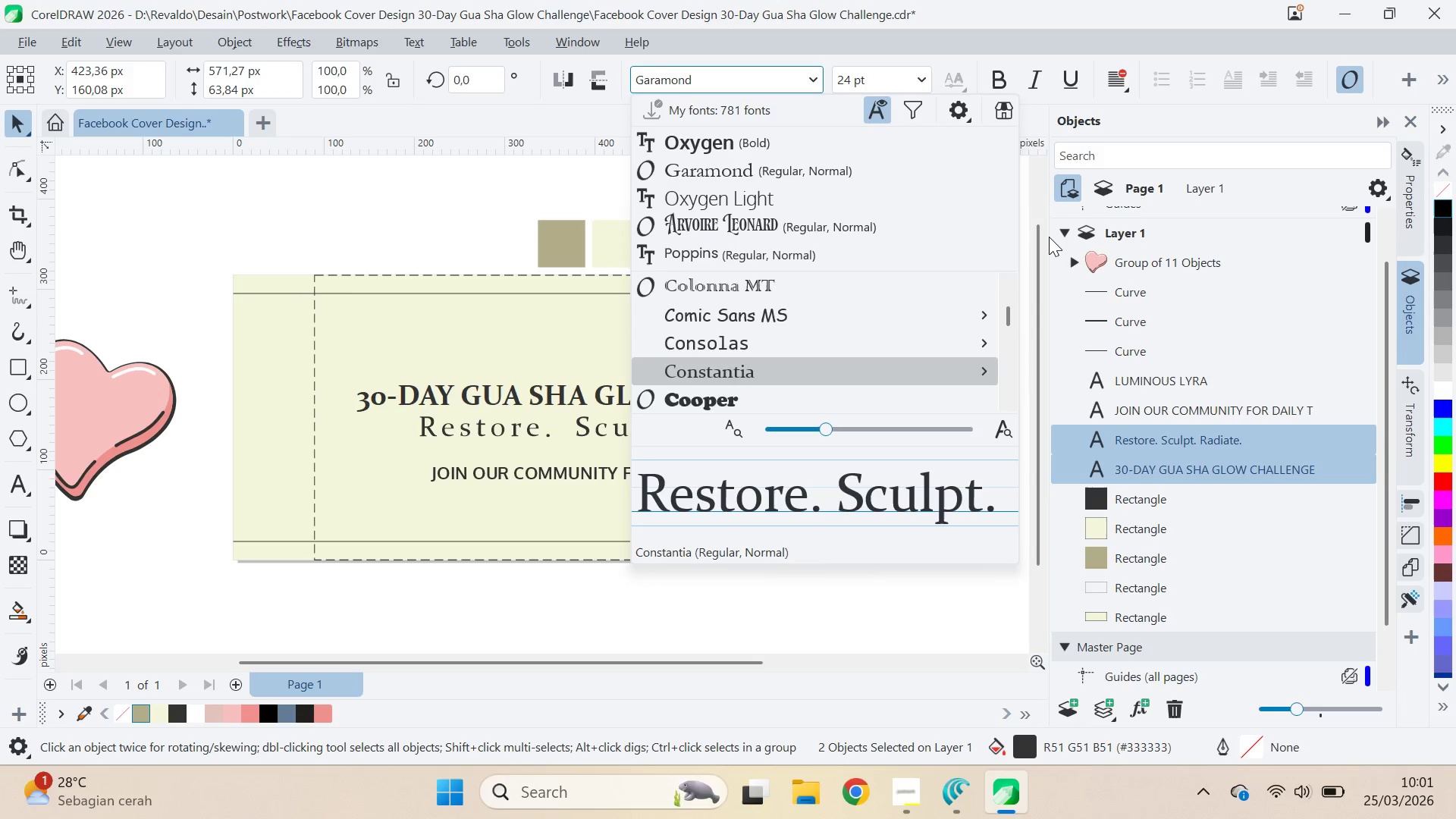 
key(ArrowDown)
 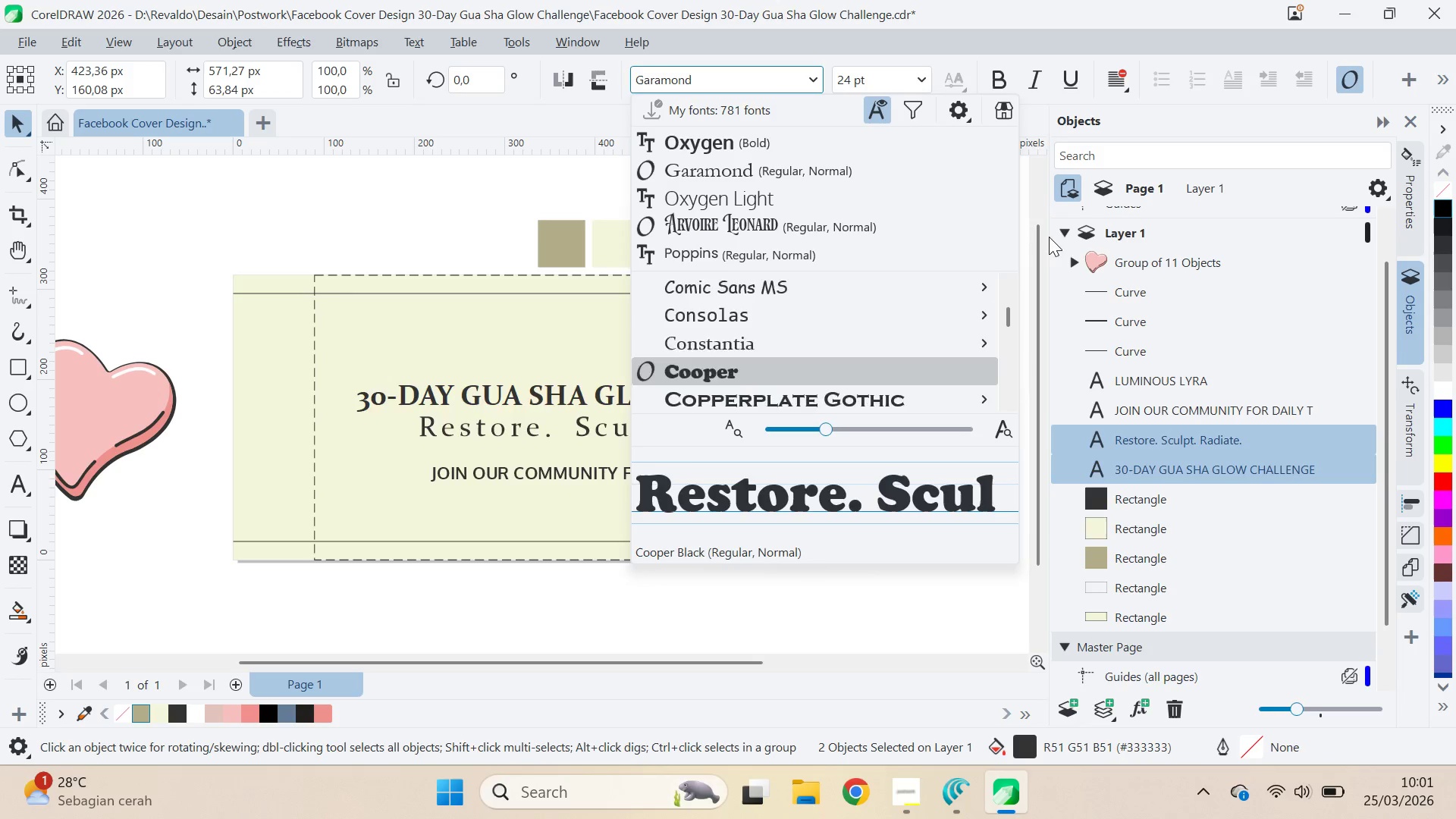 
key(ArrowDown)
 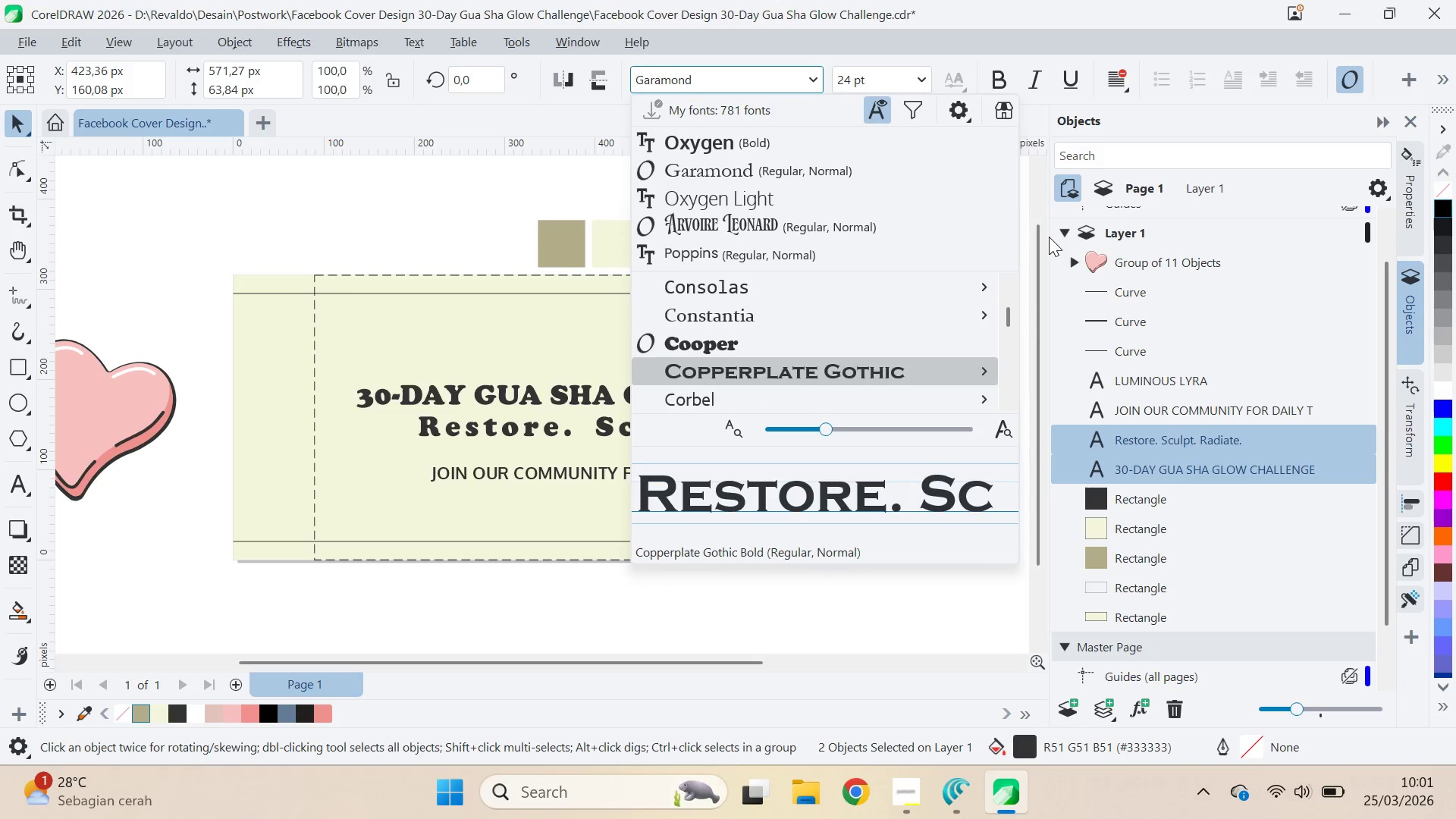 
key(ArrowDown)
 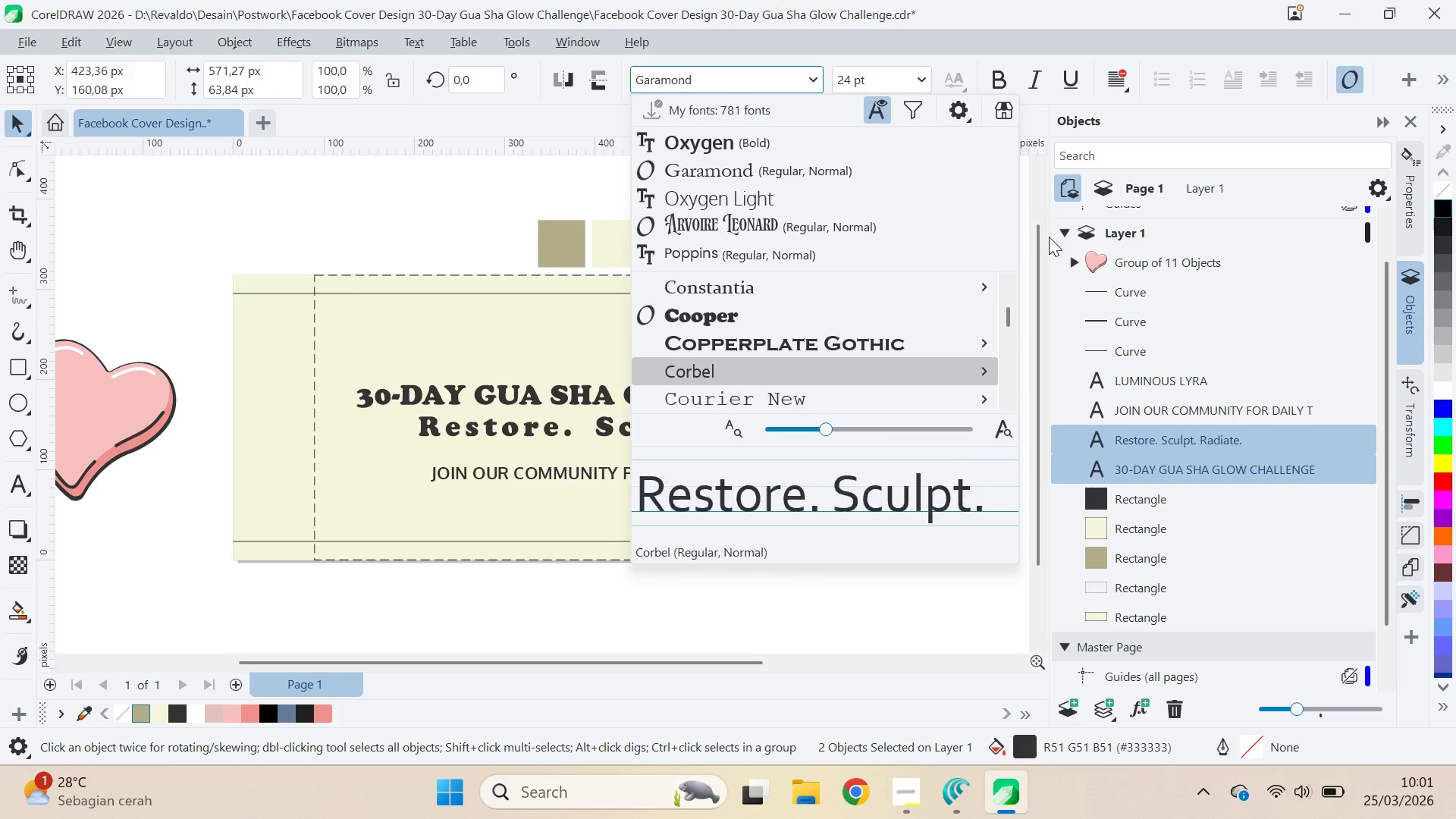 
key(ArrowDown)
 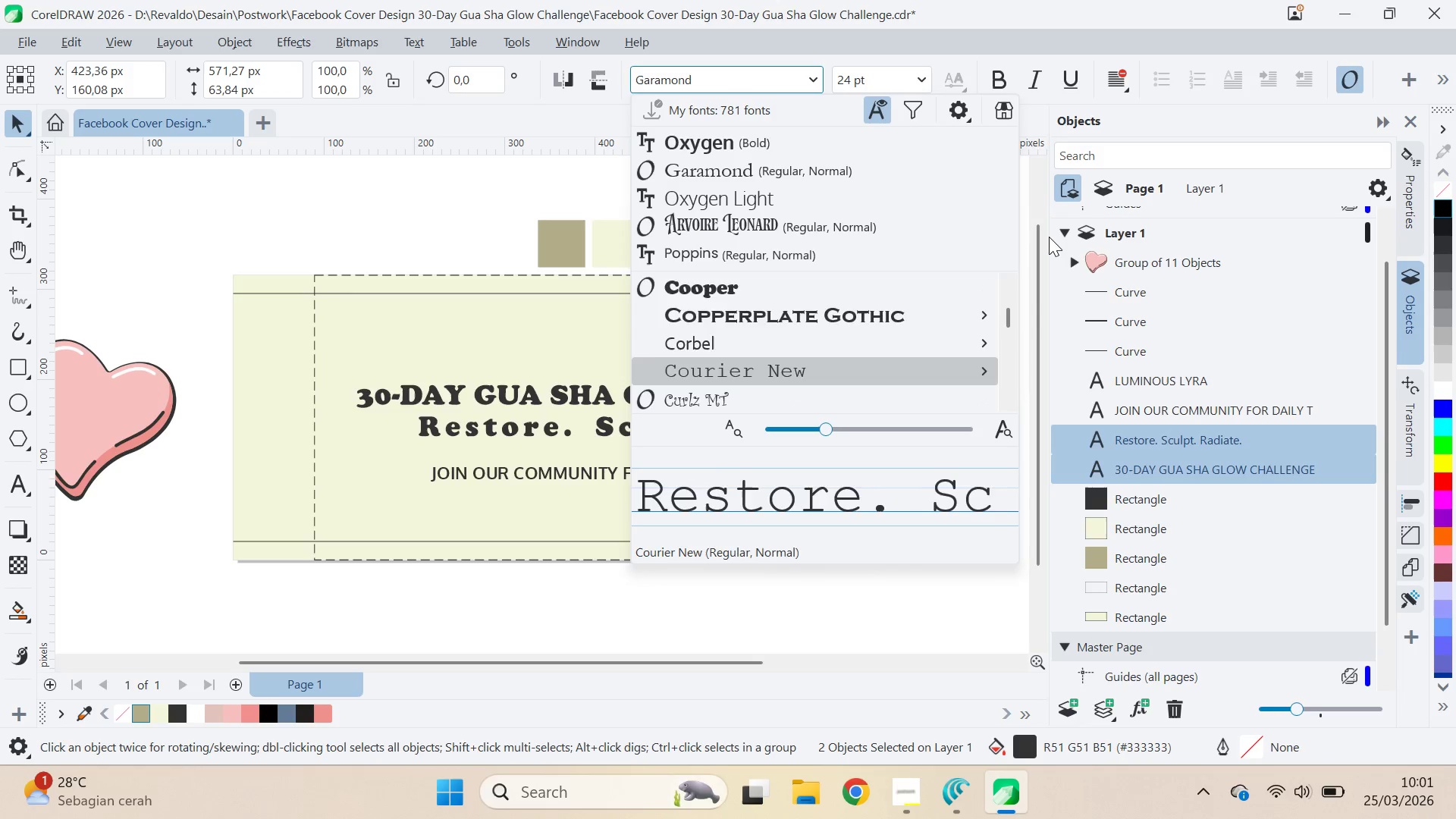 
key(ArrowDown)
 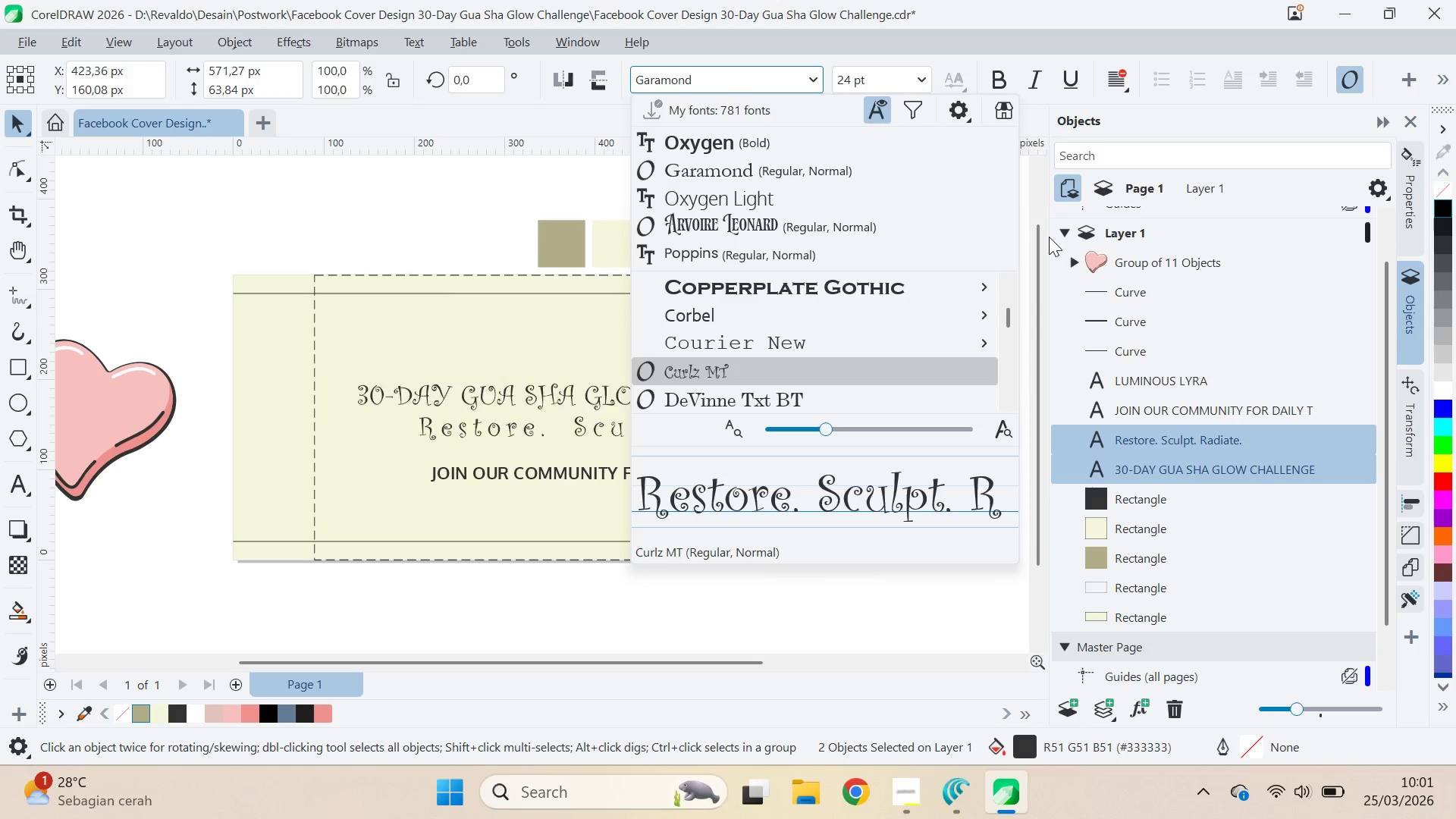 
key(ArrowUp)
 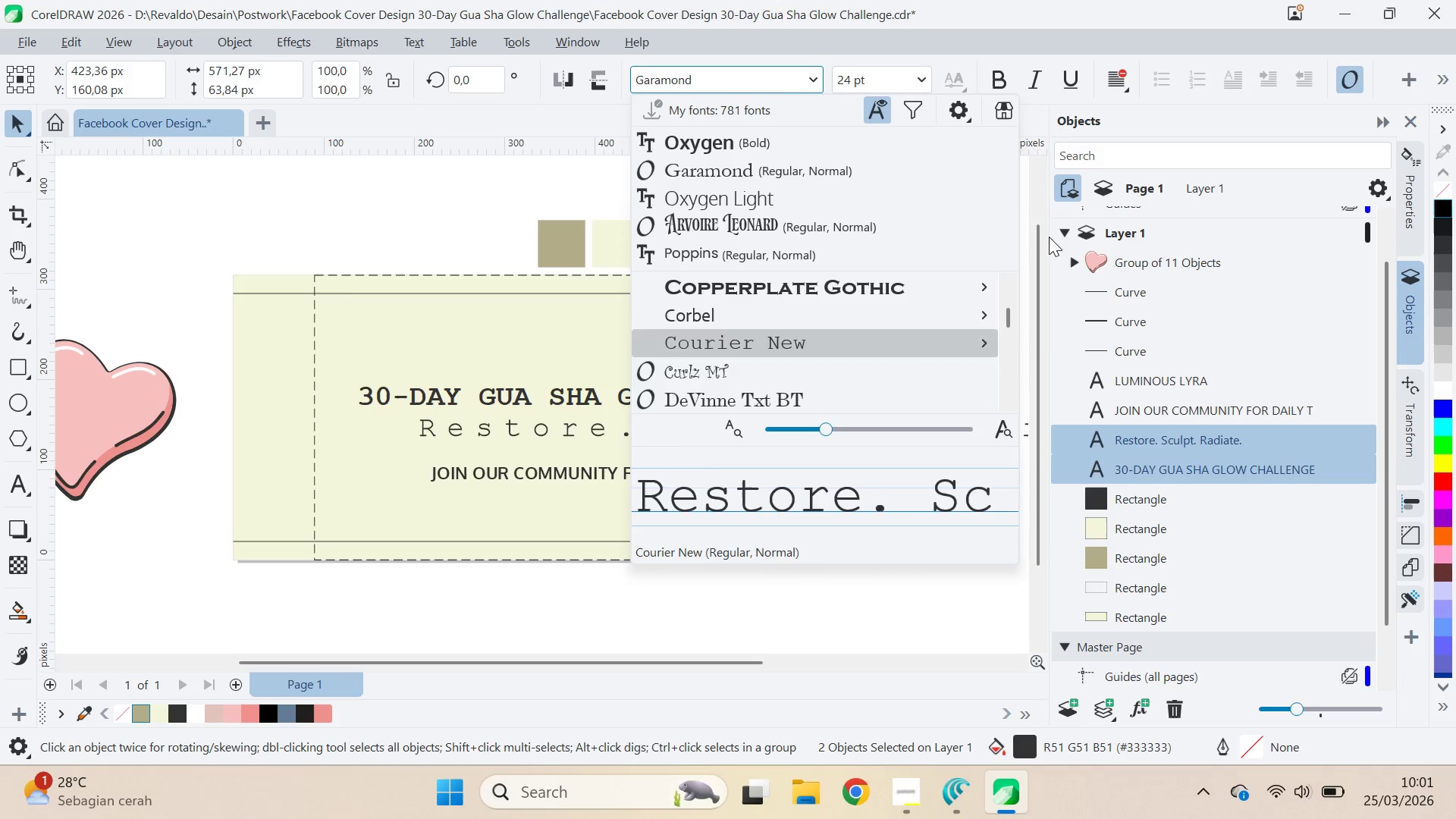 
key(ArrowDown)
 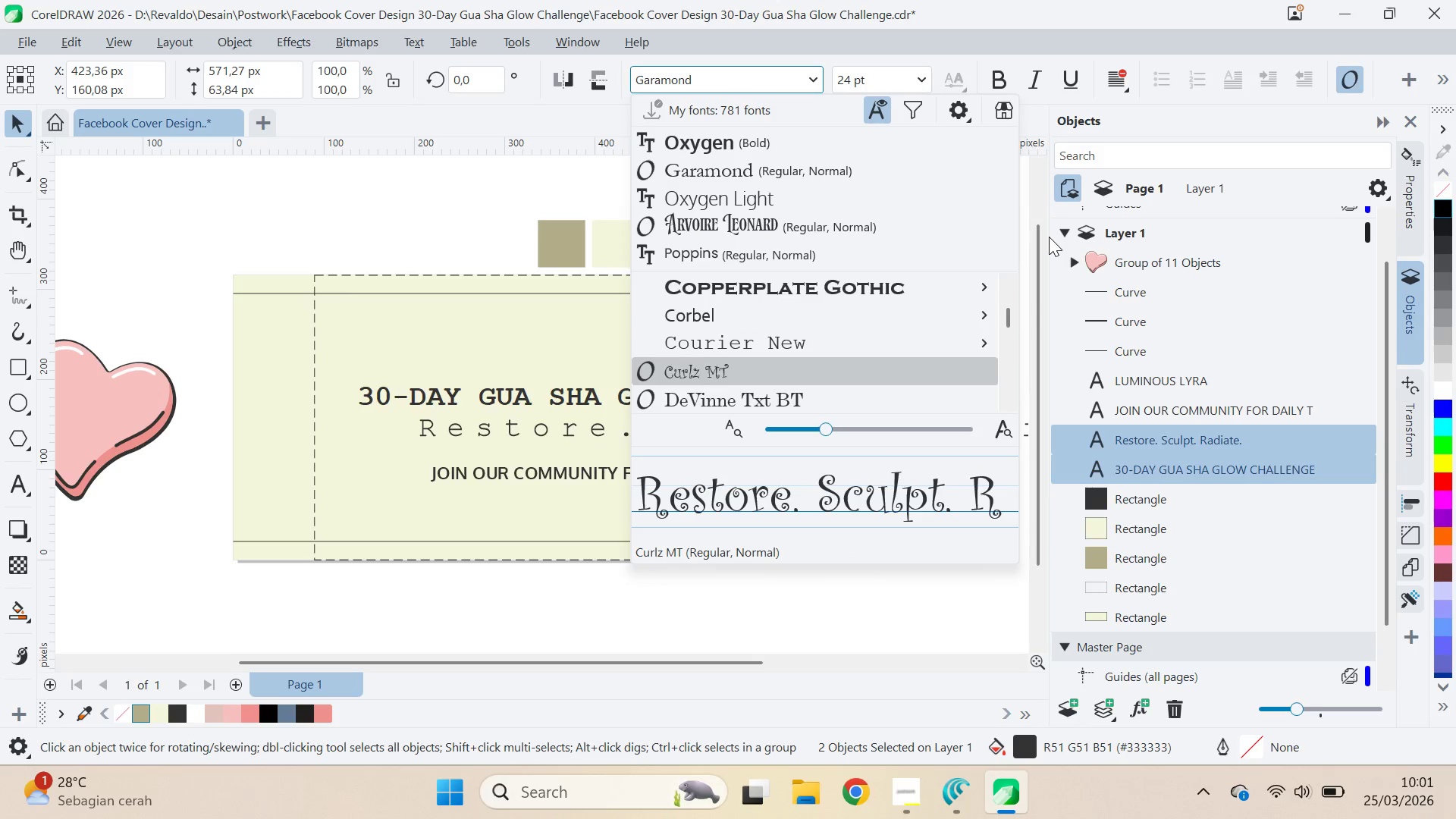 
key(ArrowDown)
 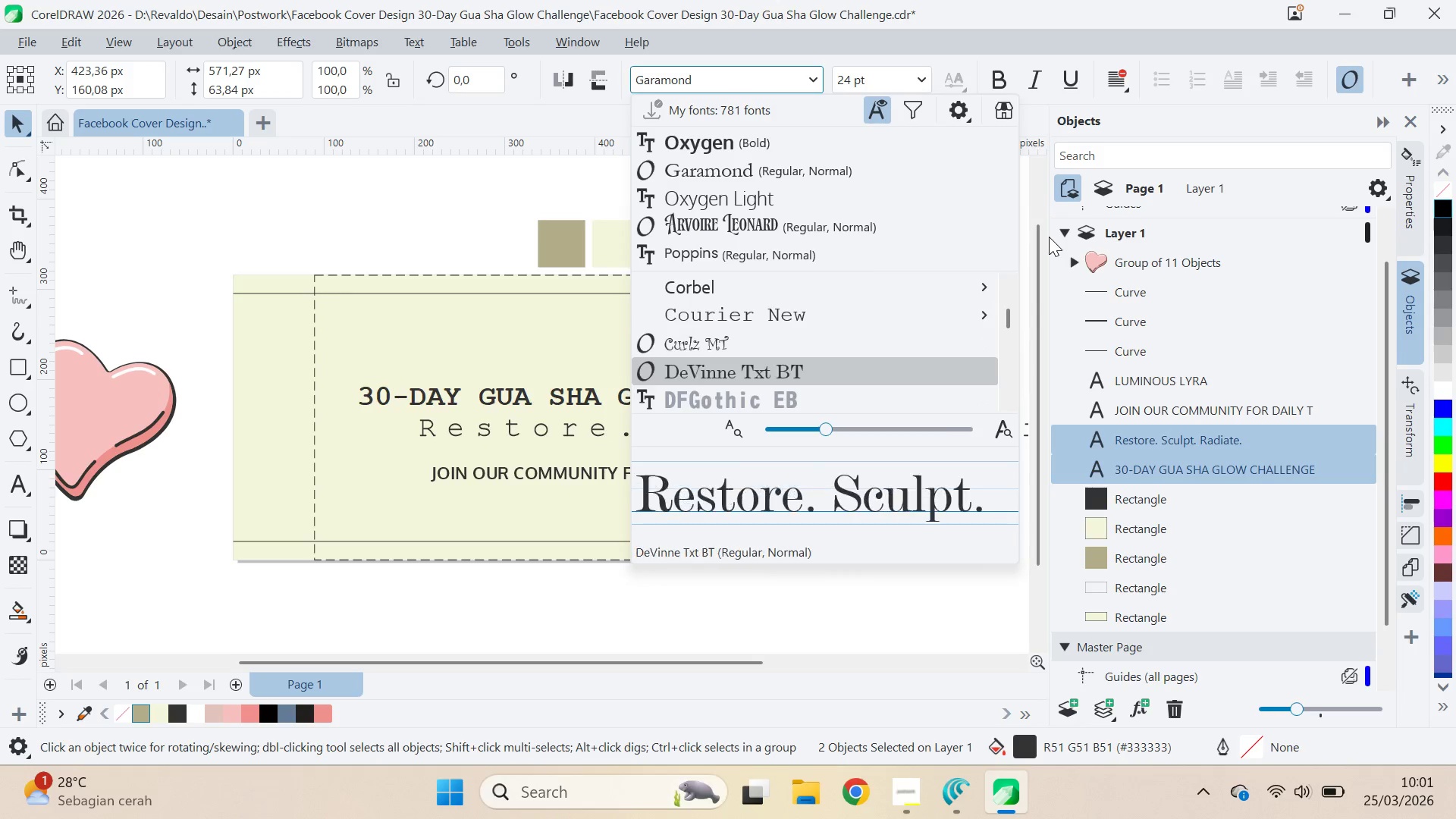 
key(ArrowDown)
 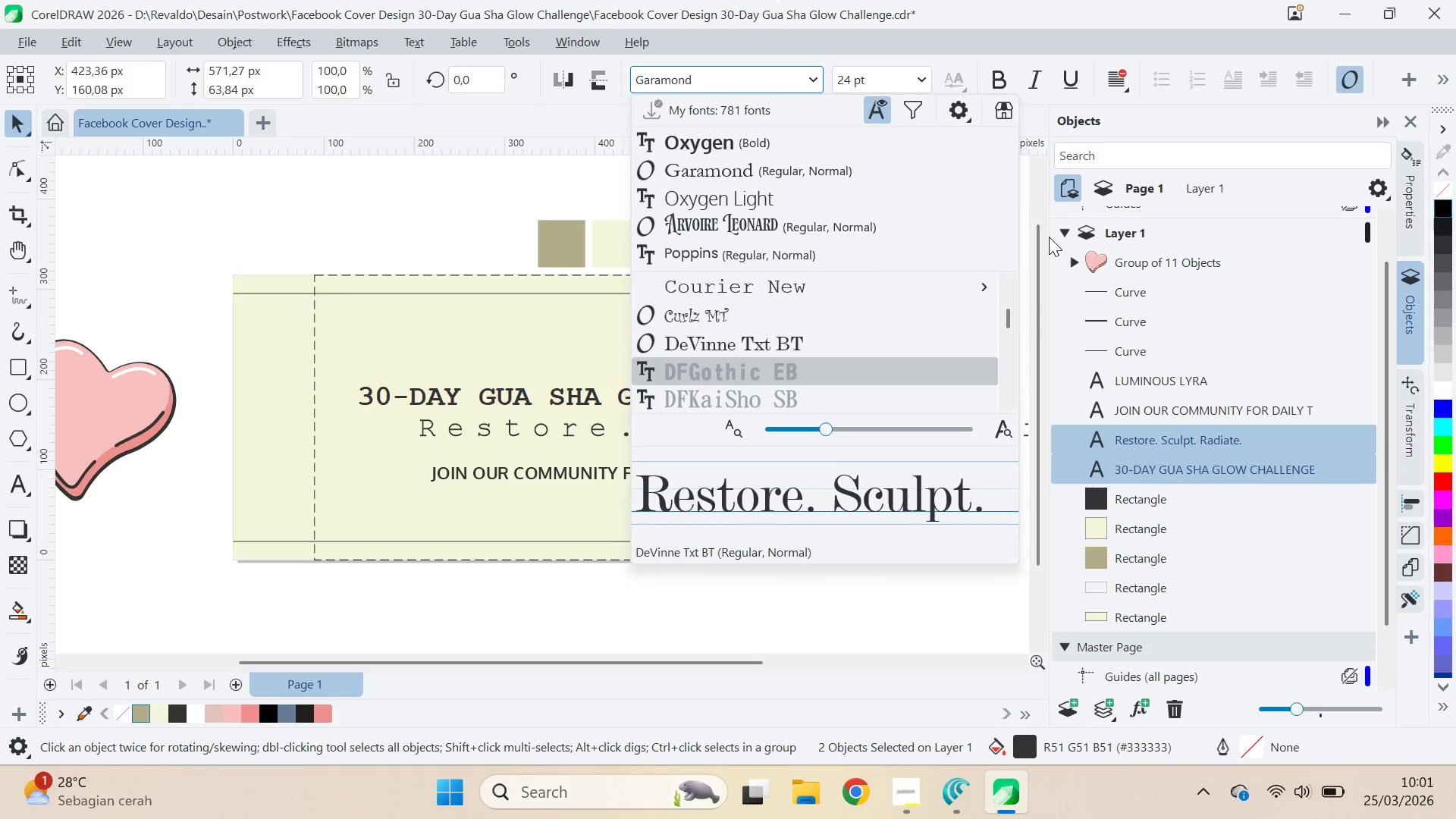 
key(ArrowDown)
 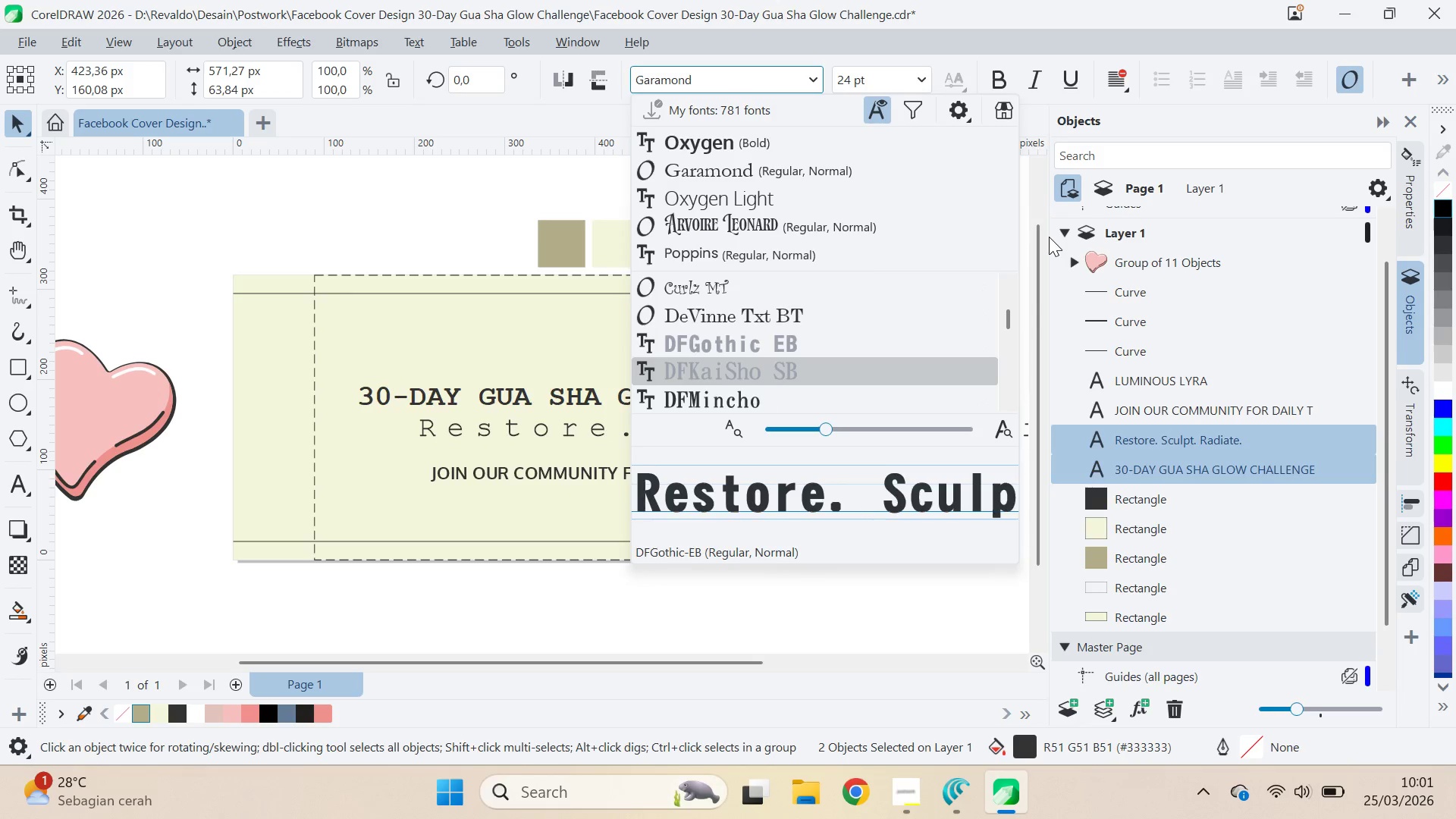 
key(ArrowDown)
 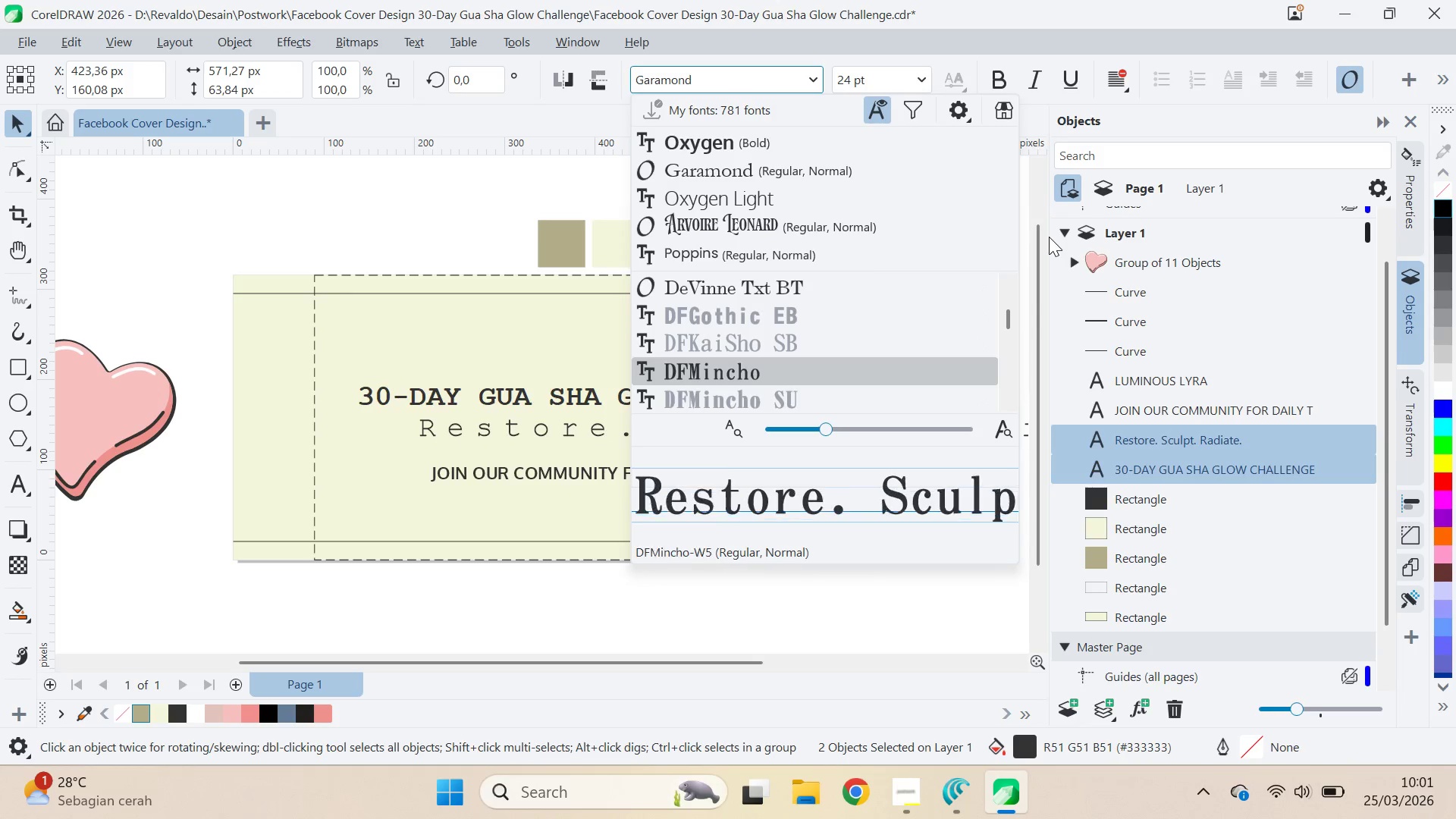 
key(ArrowDown)
 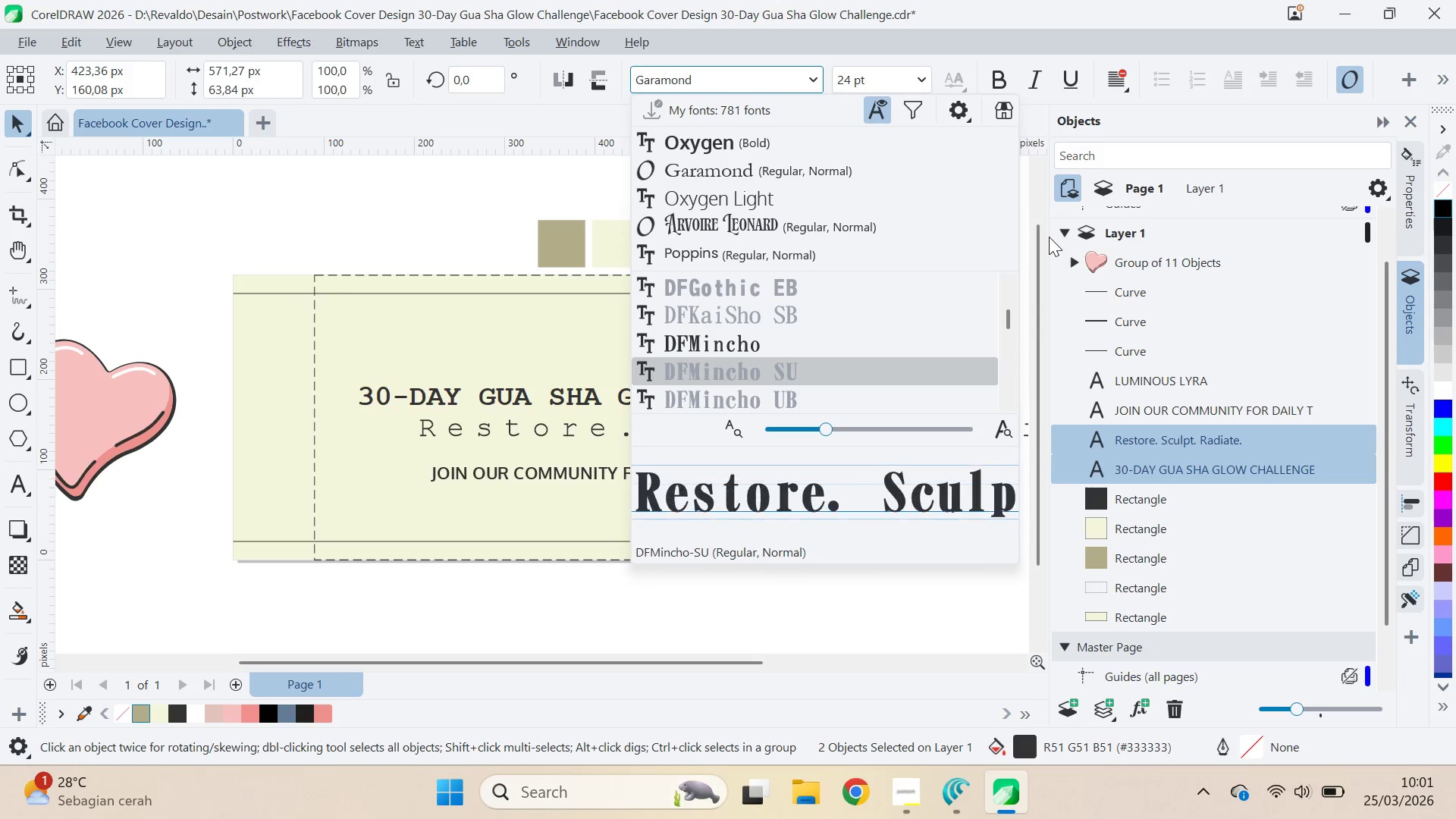 
key(ArrowDown)
 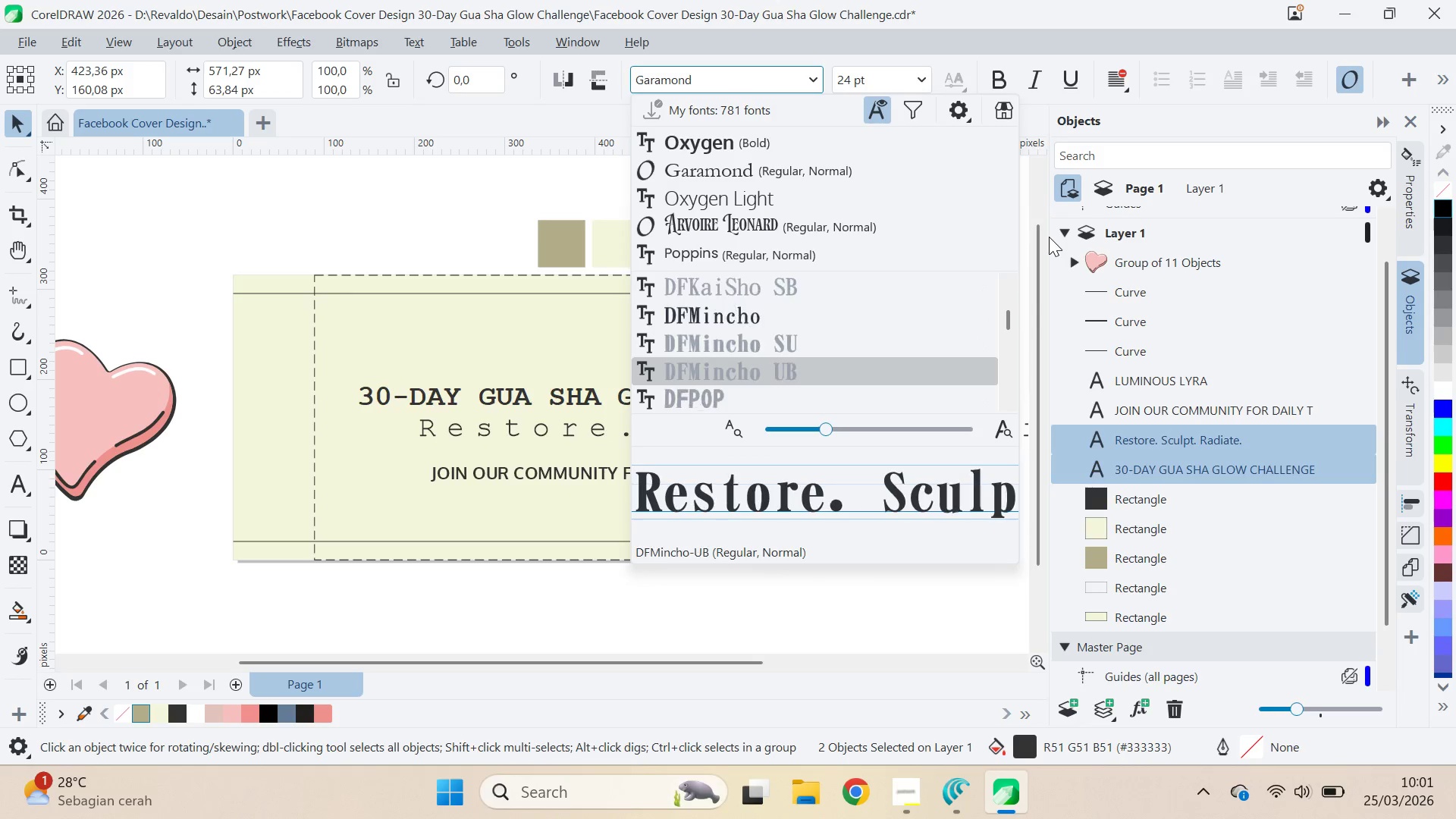 
key(ArrowDown)
 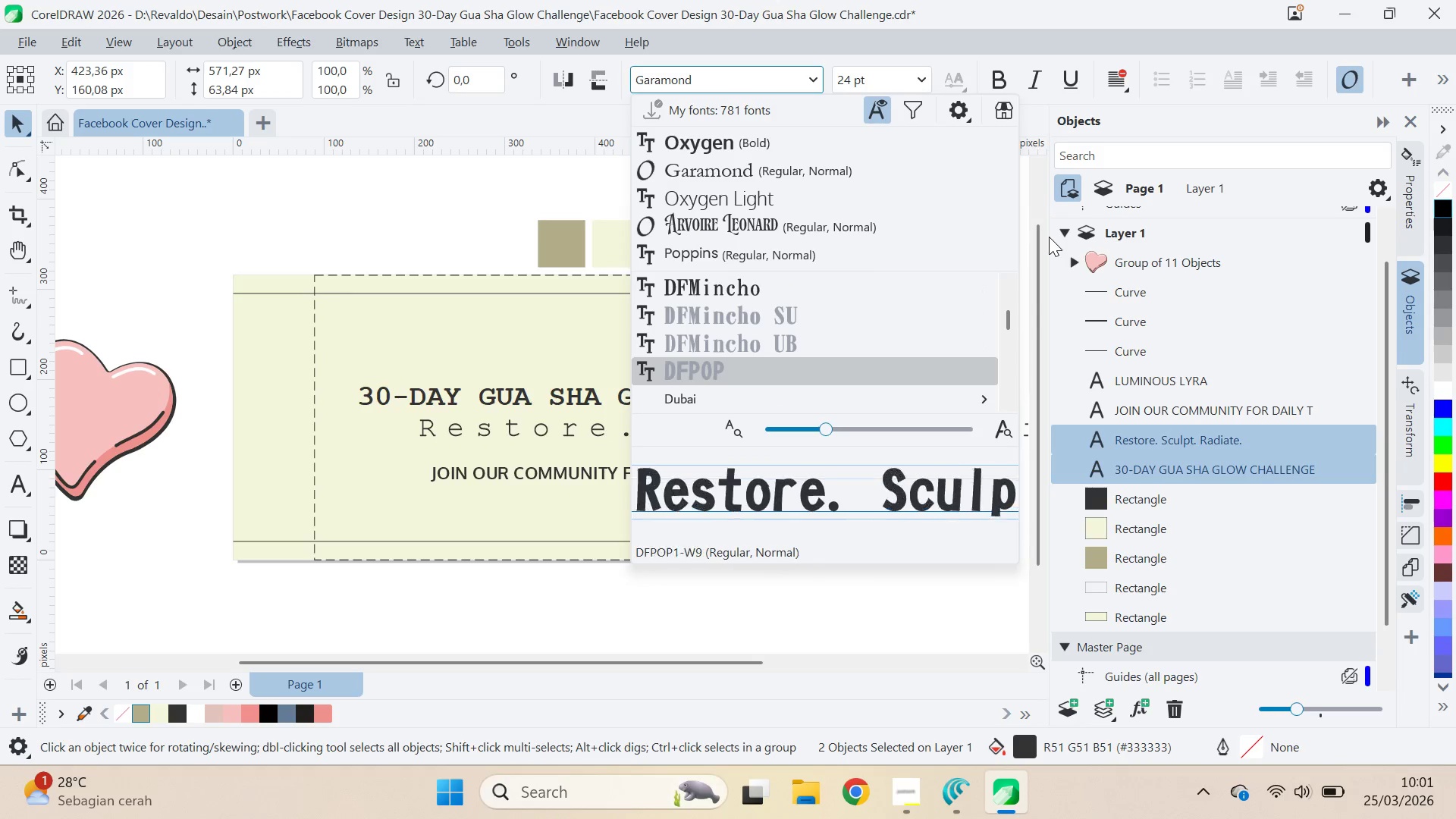 
key(ArrowDown)
 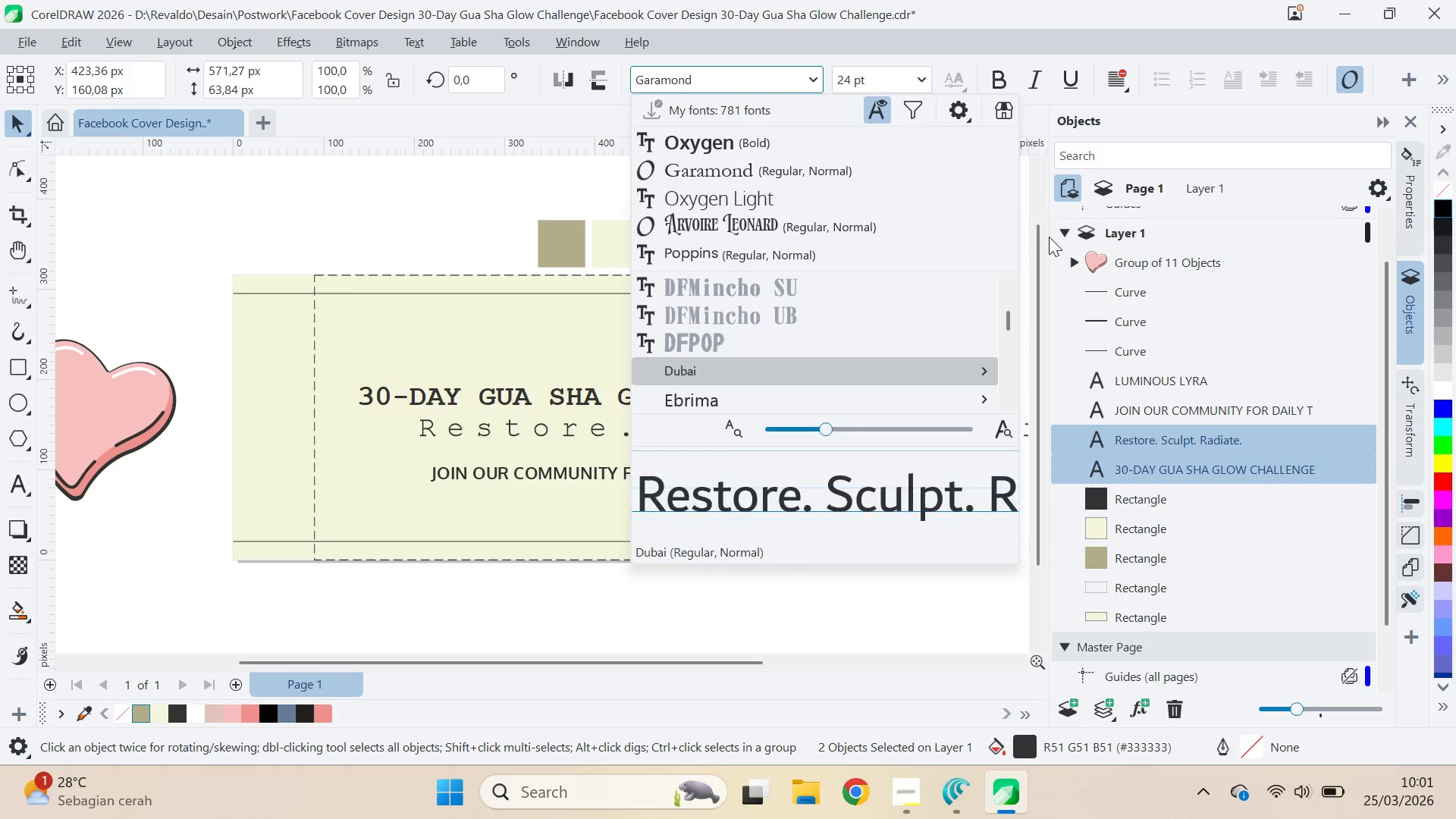 
key(ArrowDown)
 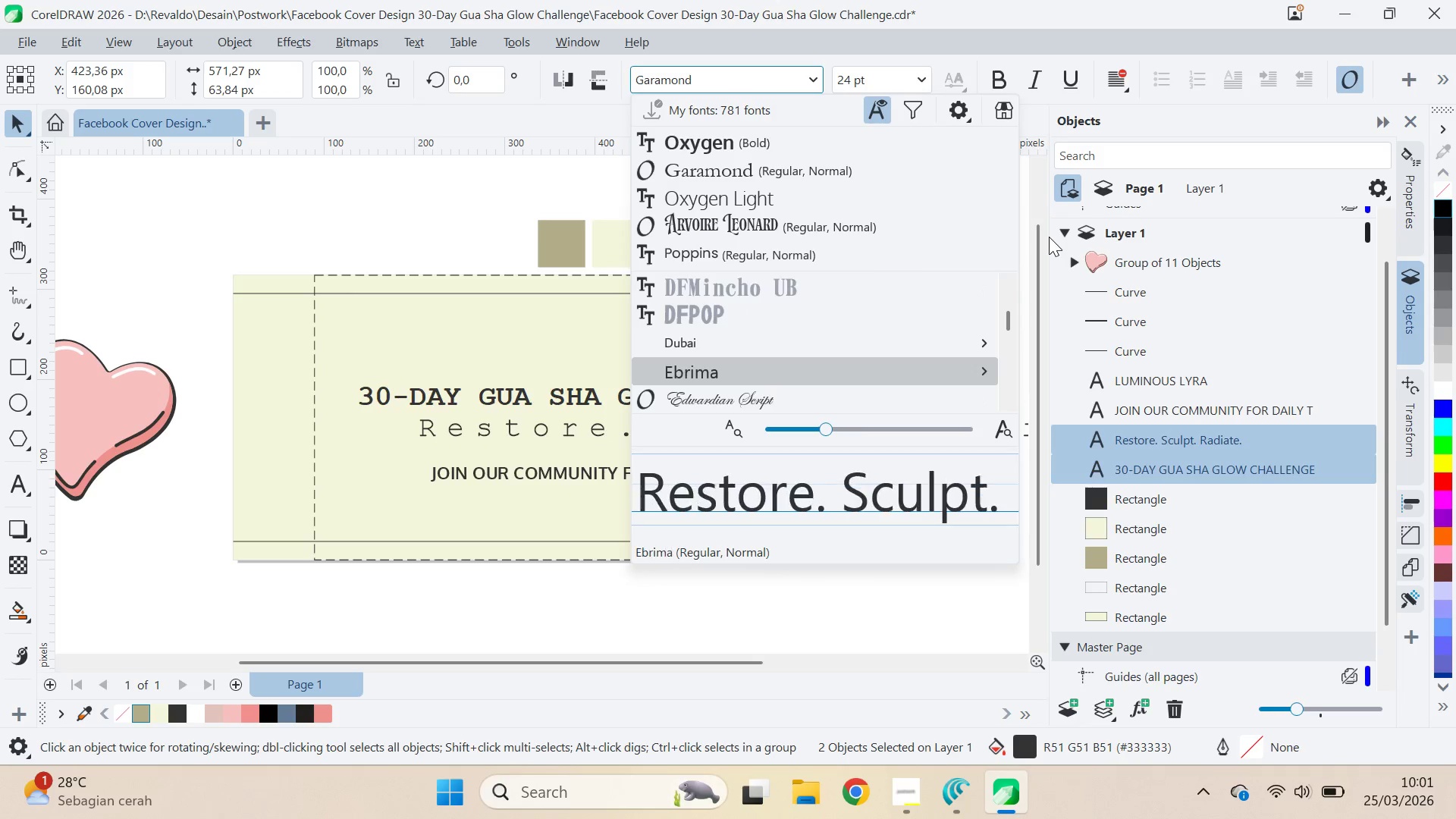 
key(ArrowDown)
 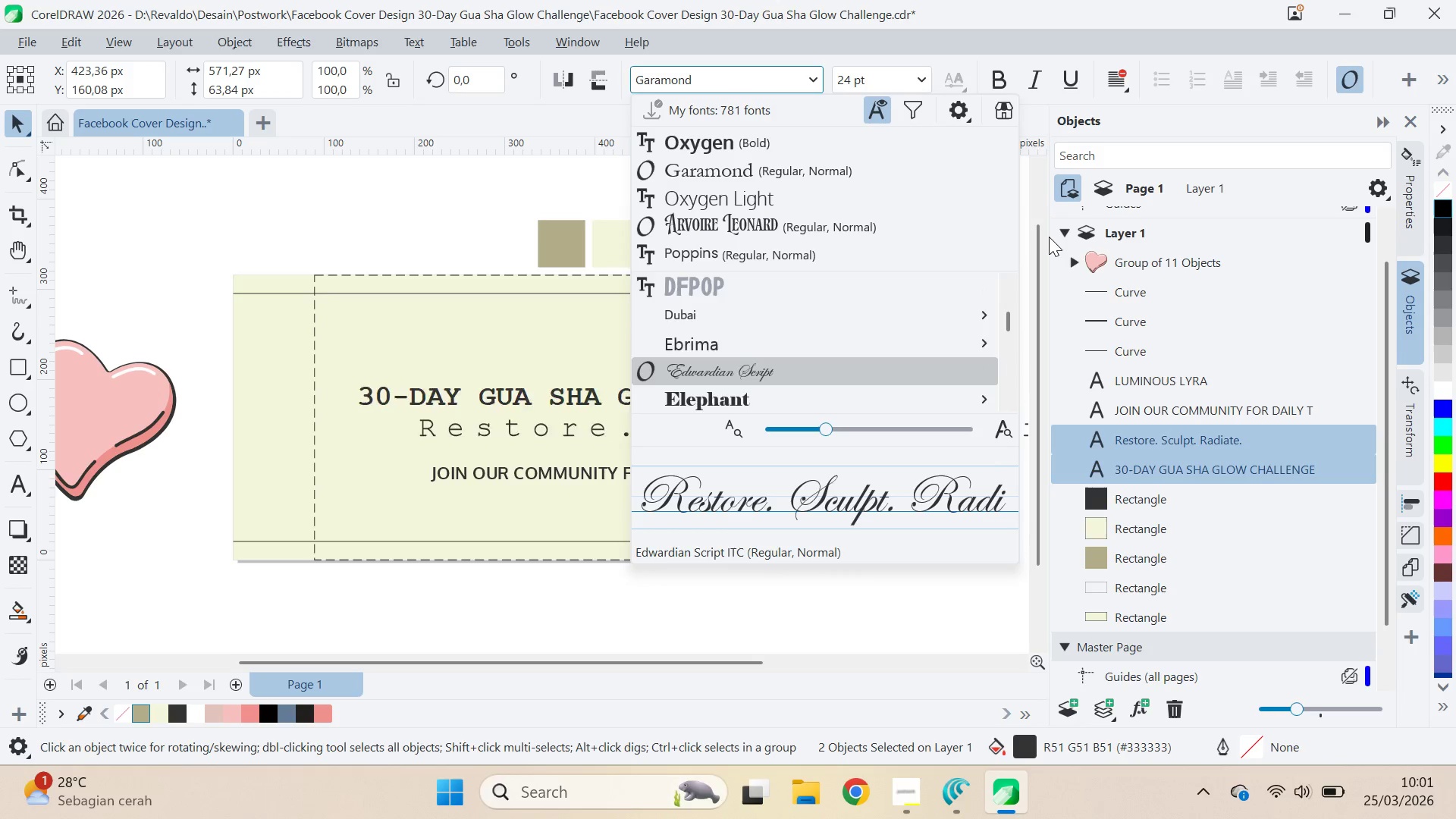 
key(ArrowDown)
 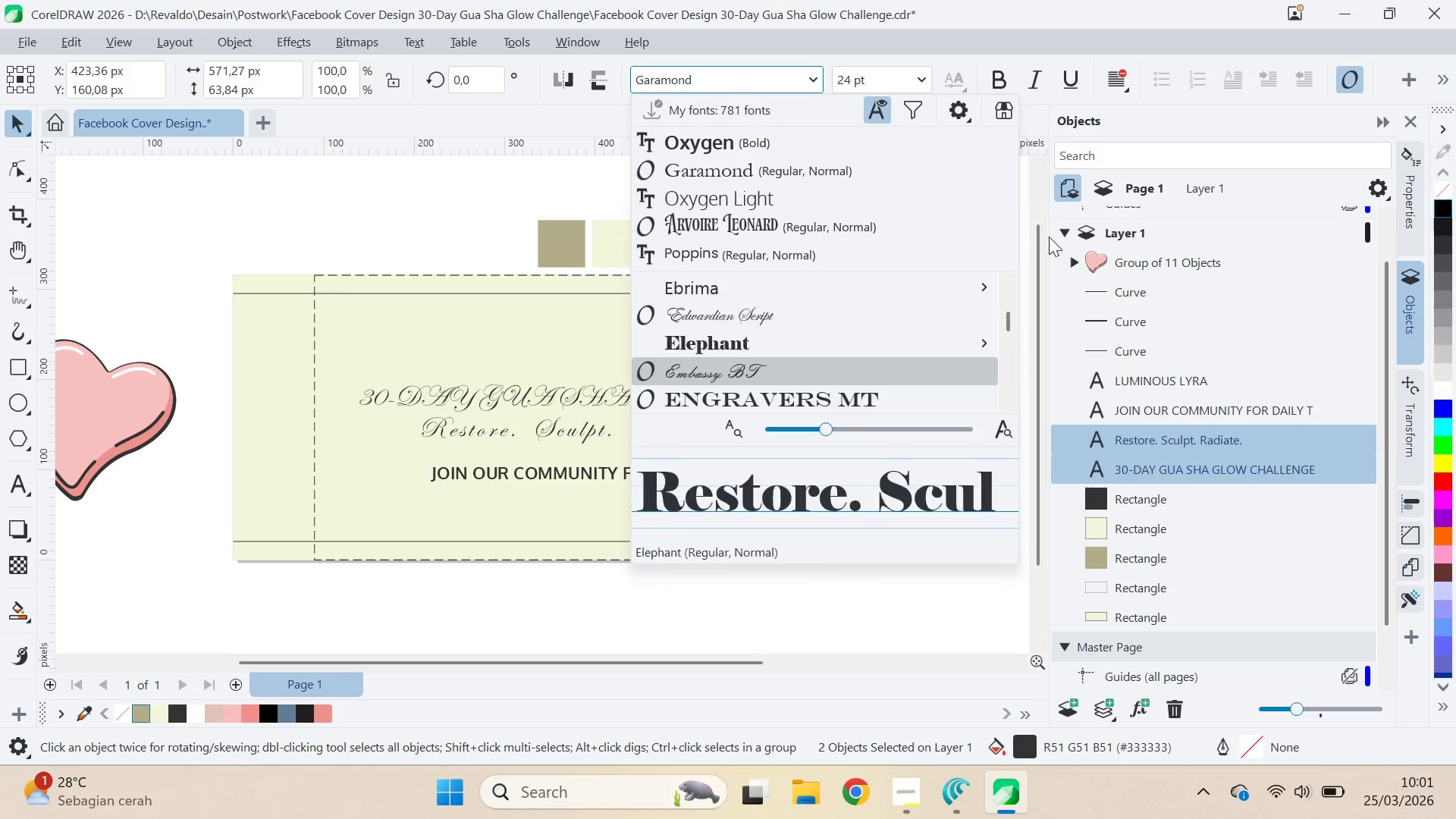 
key(ArrowDown)
 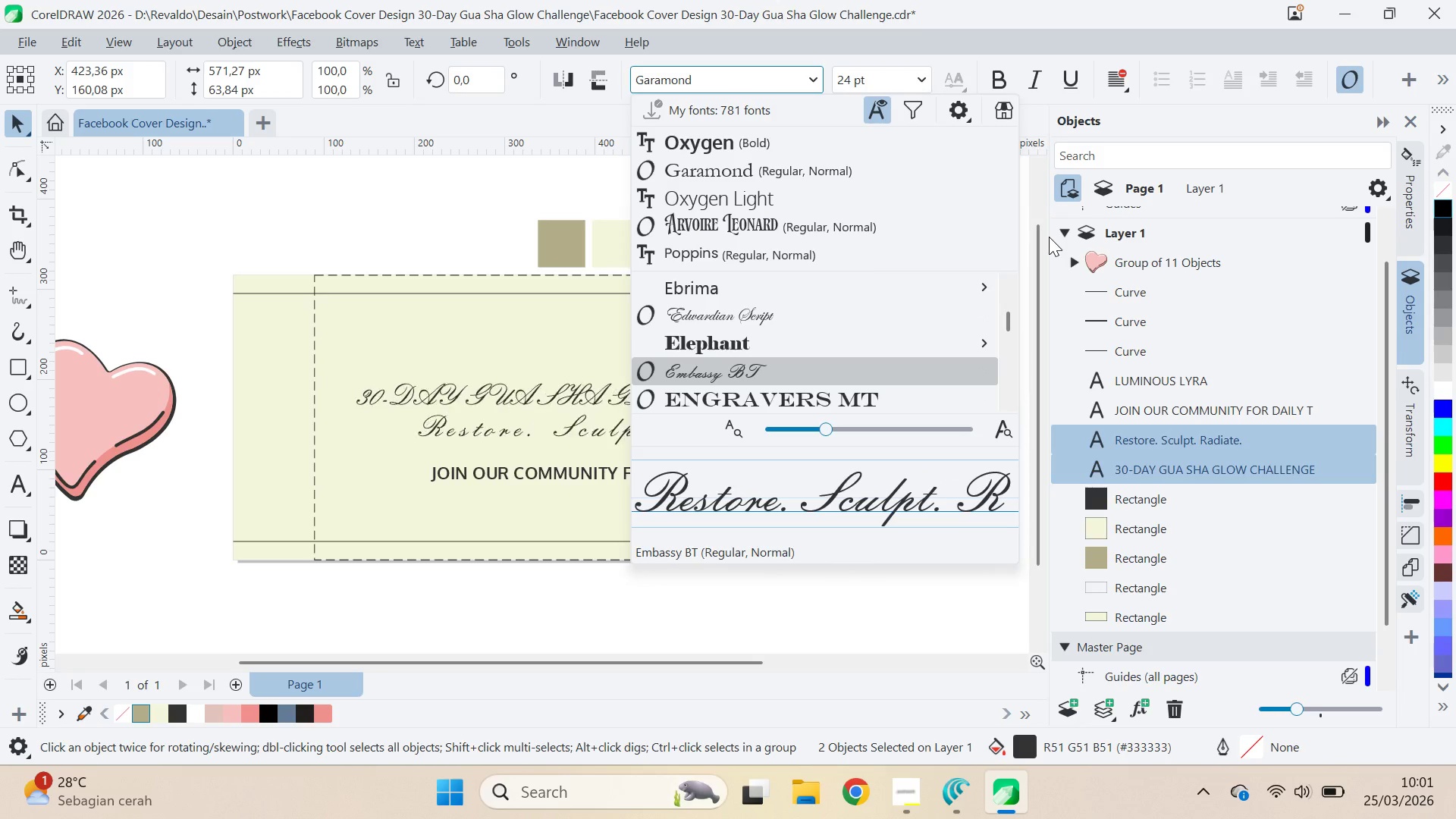 
key(ArrowUp)
 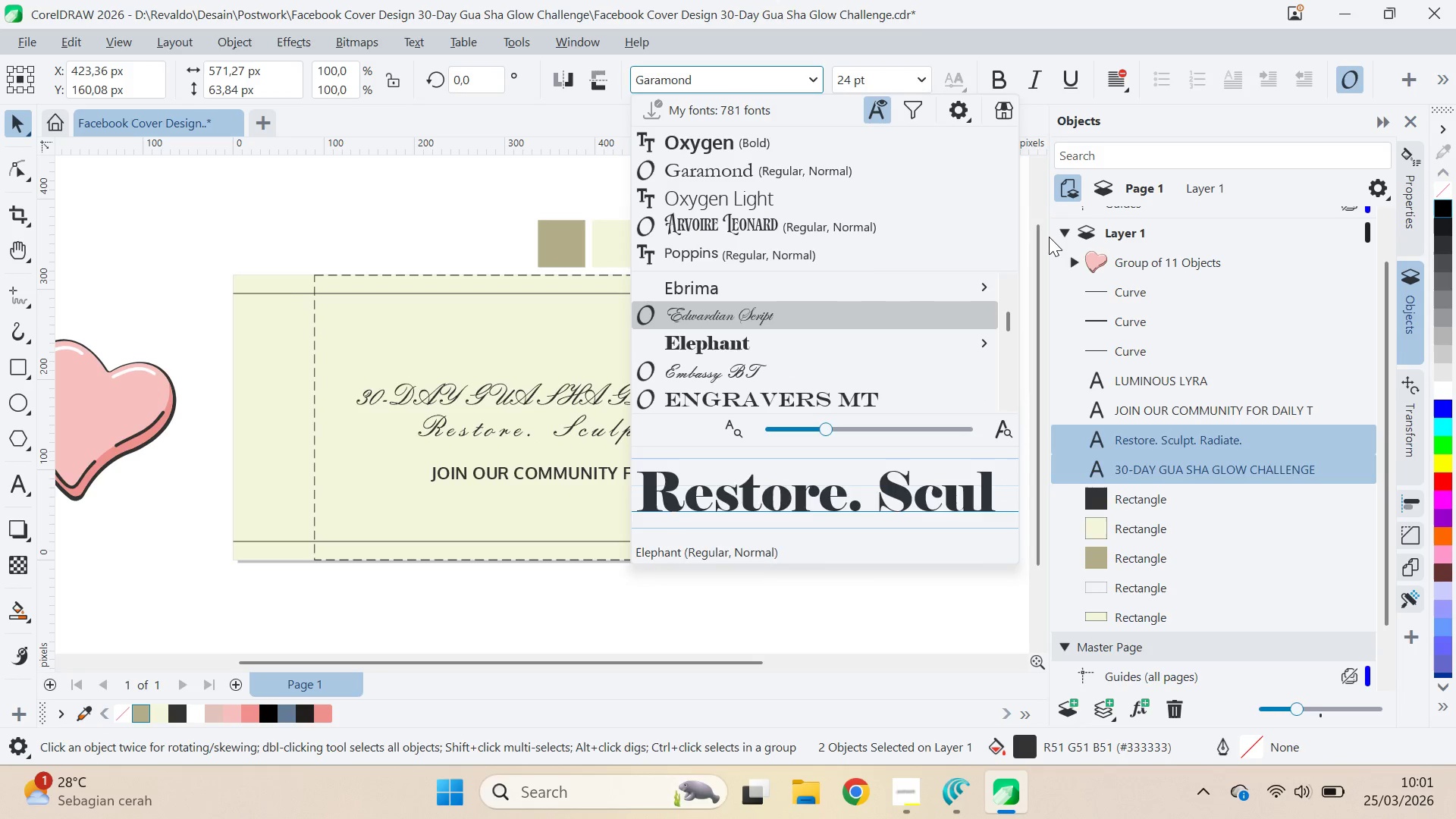 
key(ArrowUp)
 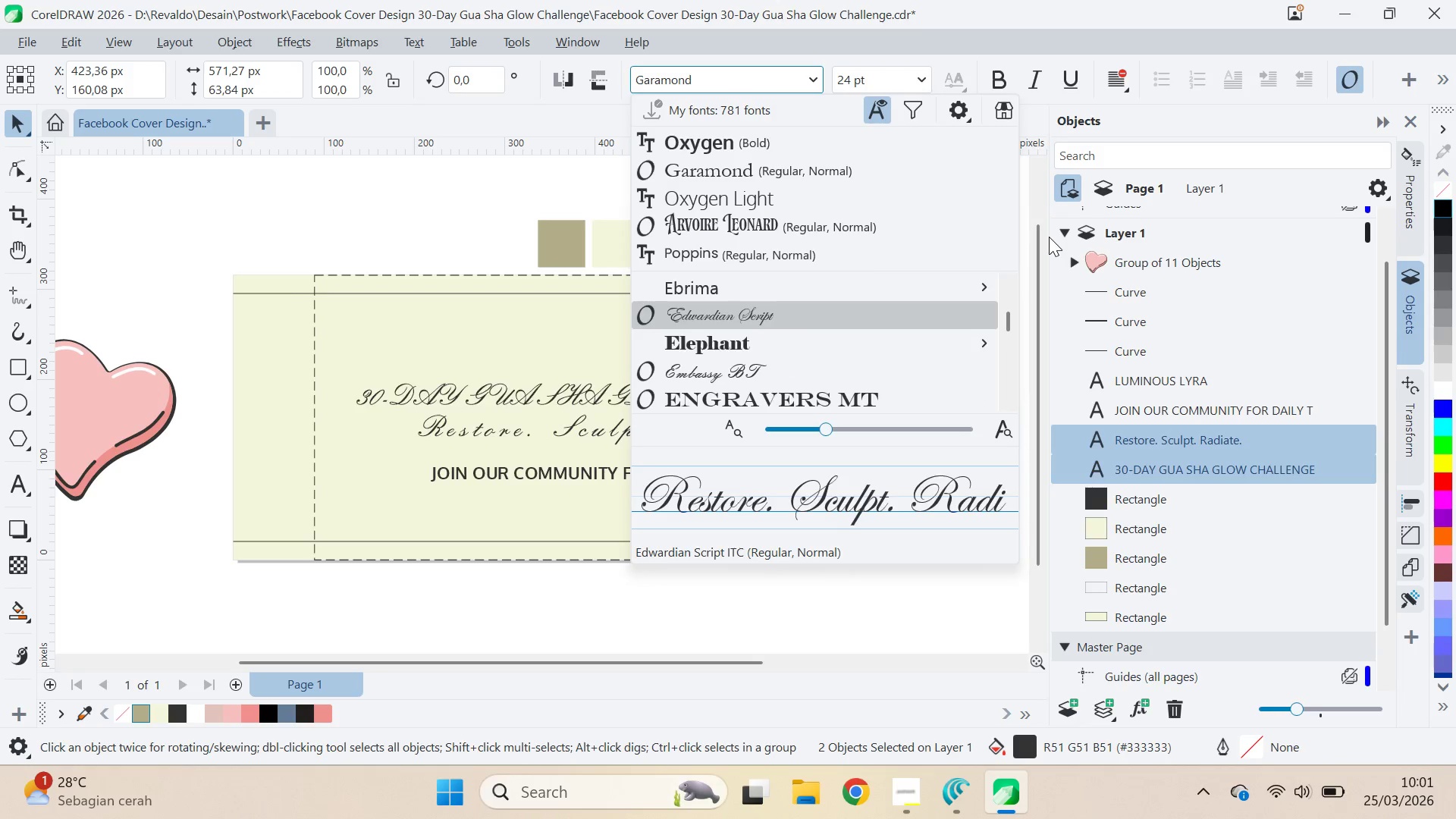 
key(ArrowDown)
 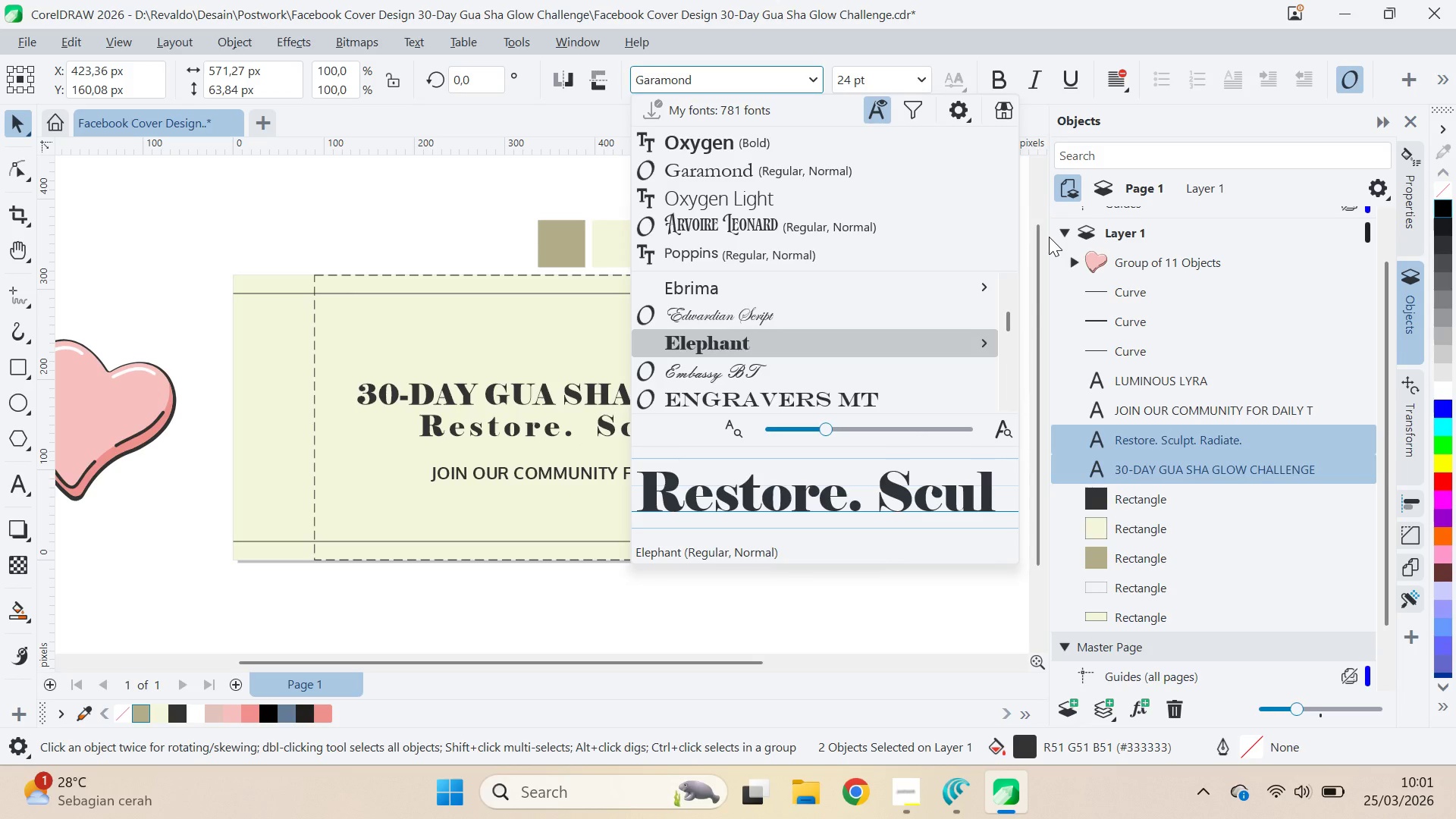 
hold_key(key=ArrowDown, duration=0.31)
 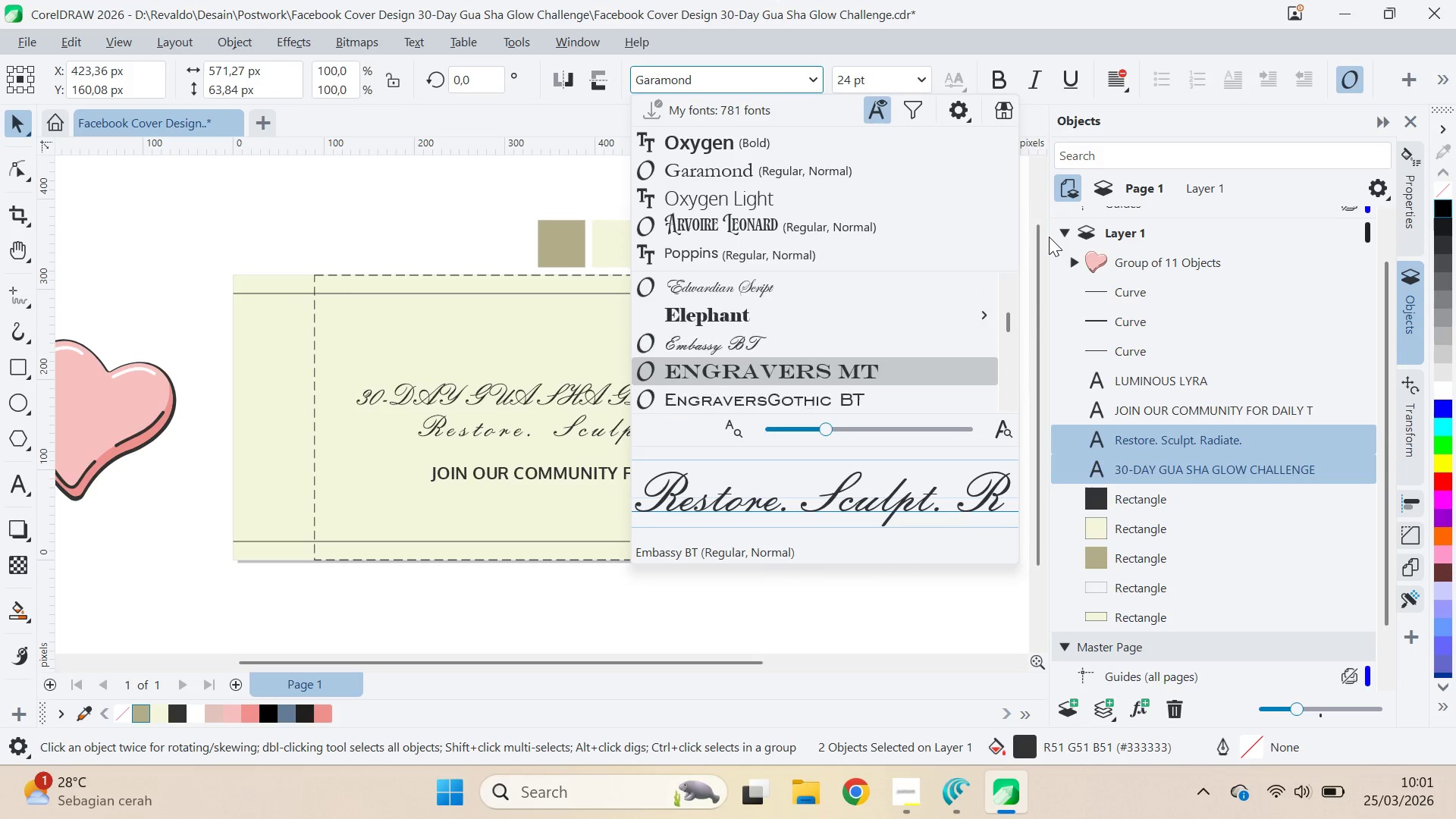 
key(ArrowDown)
 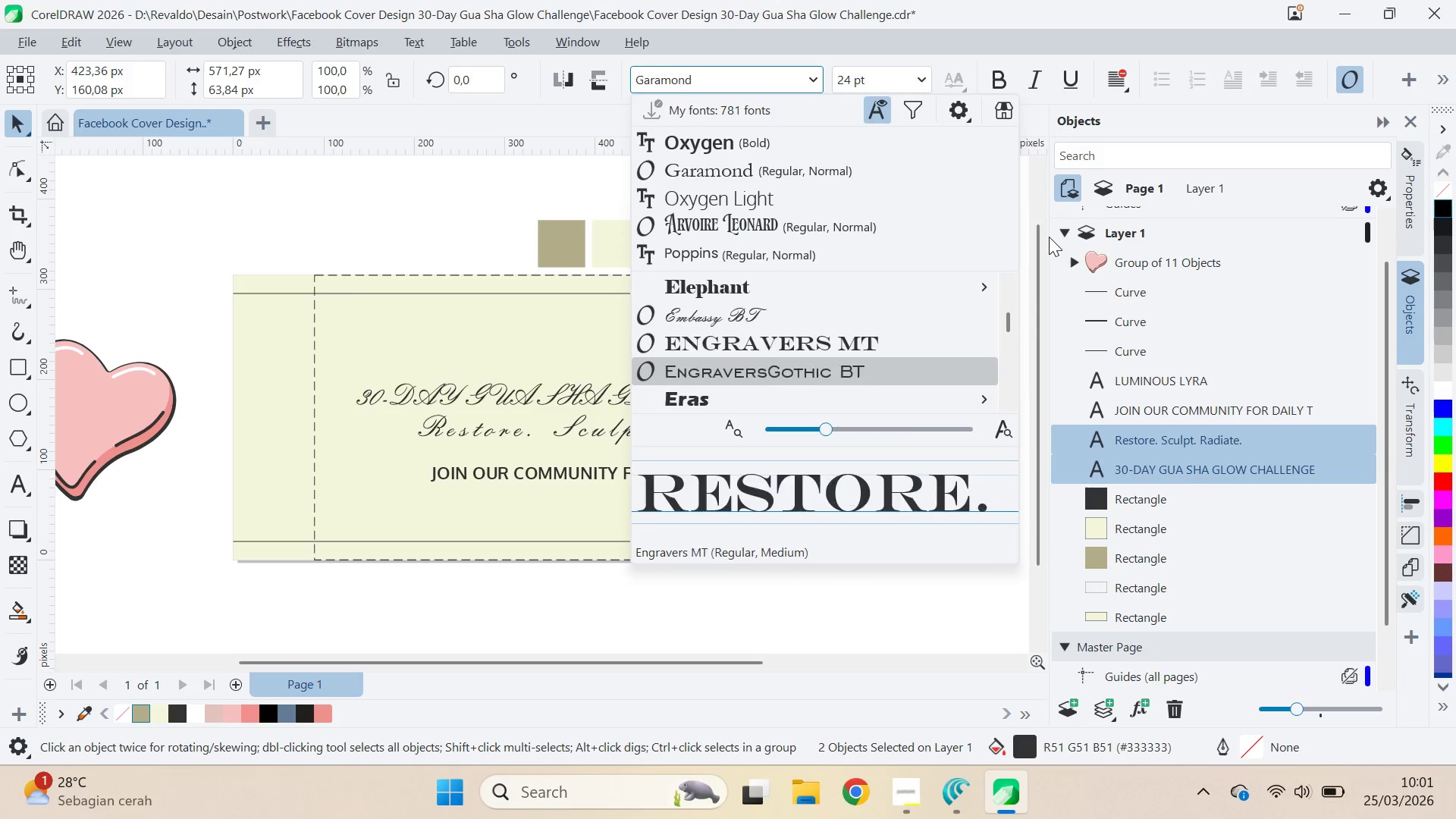 
key(ArrowDown)
 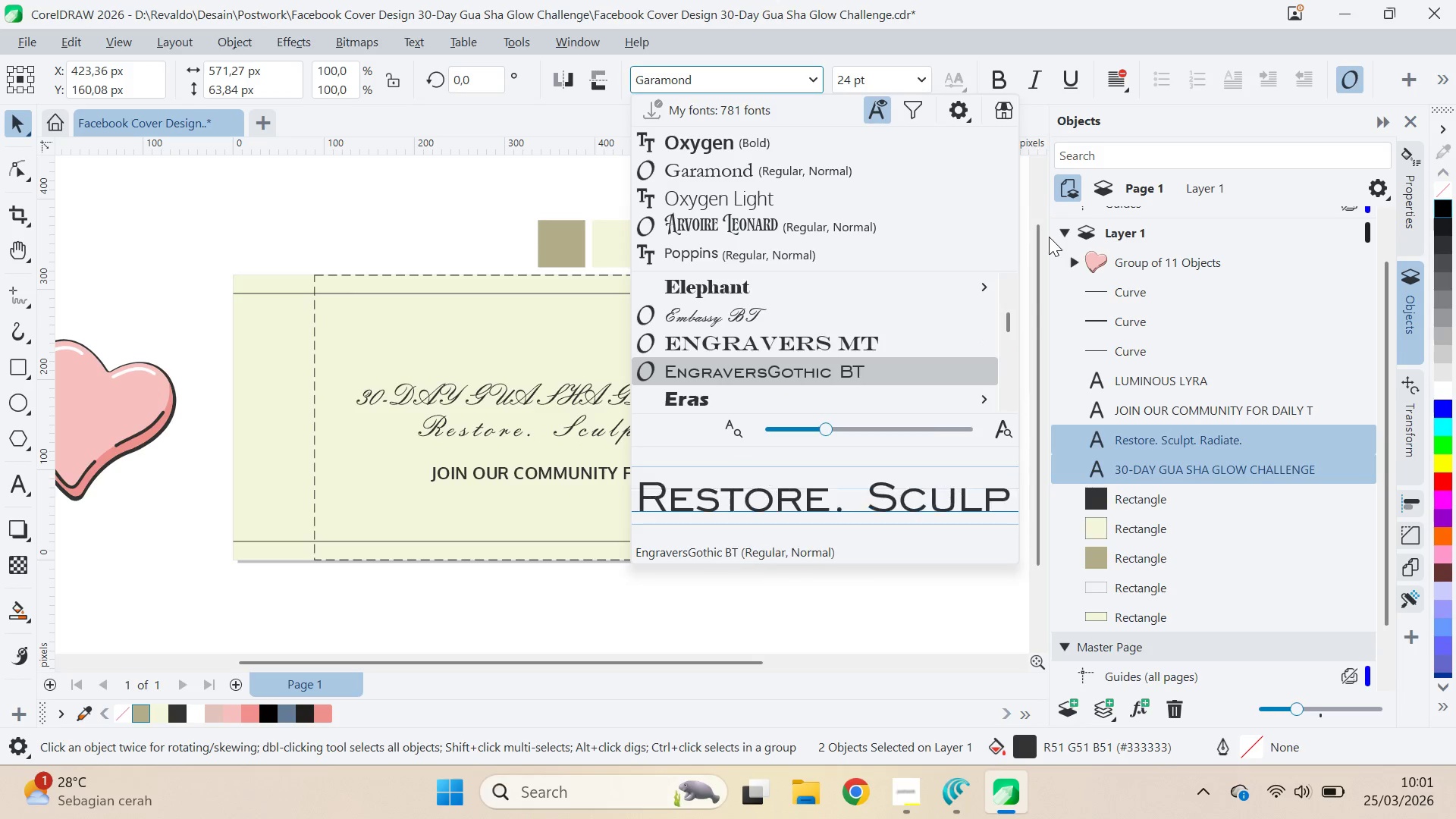 
key(ArrowDown)
 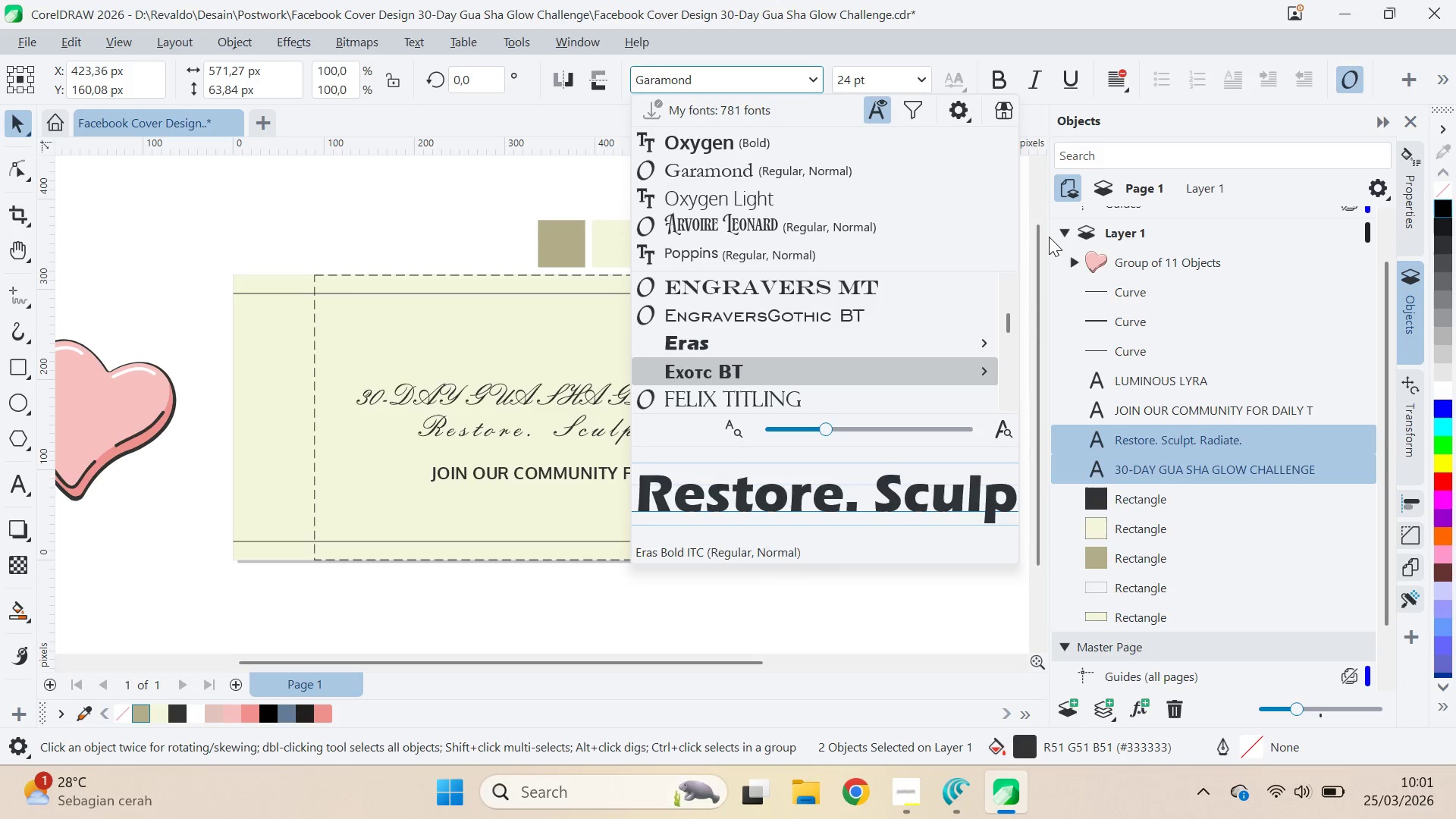 
key(ArrowDown)
 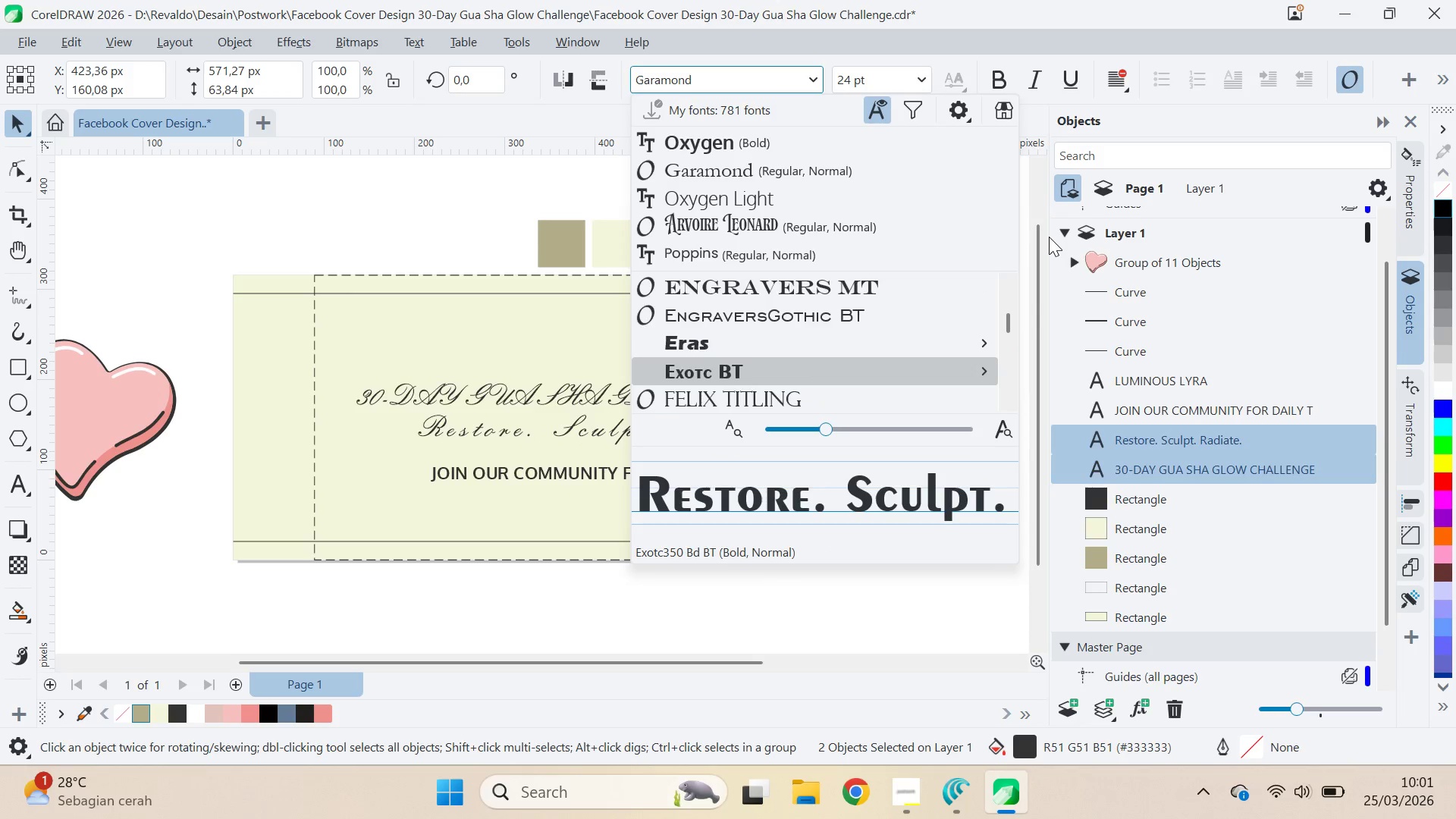 
key(ArrowDown)
 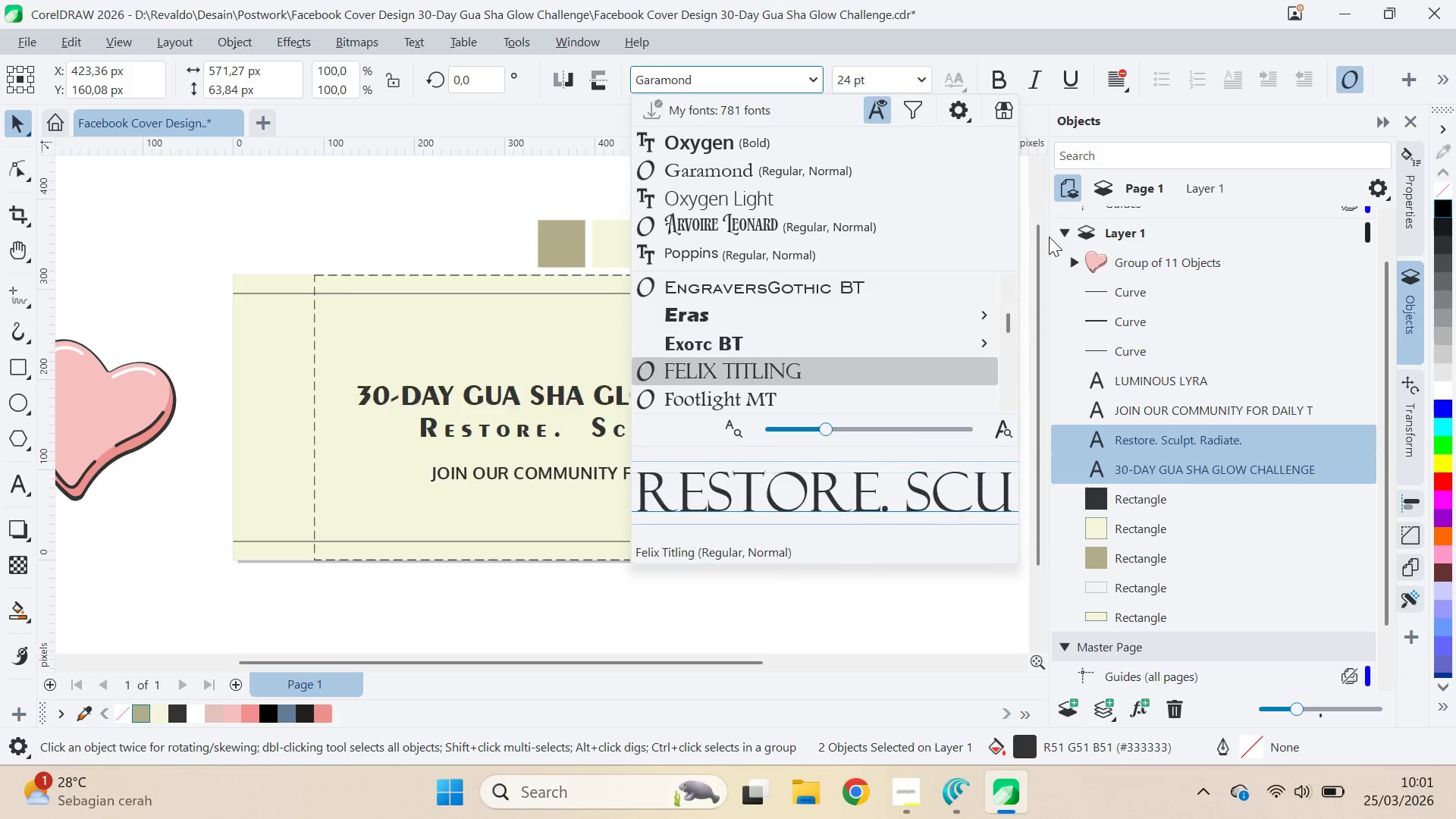 
key(ArrowDown)
 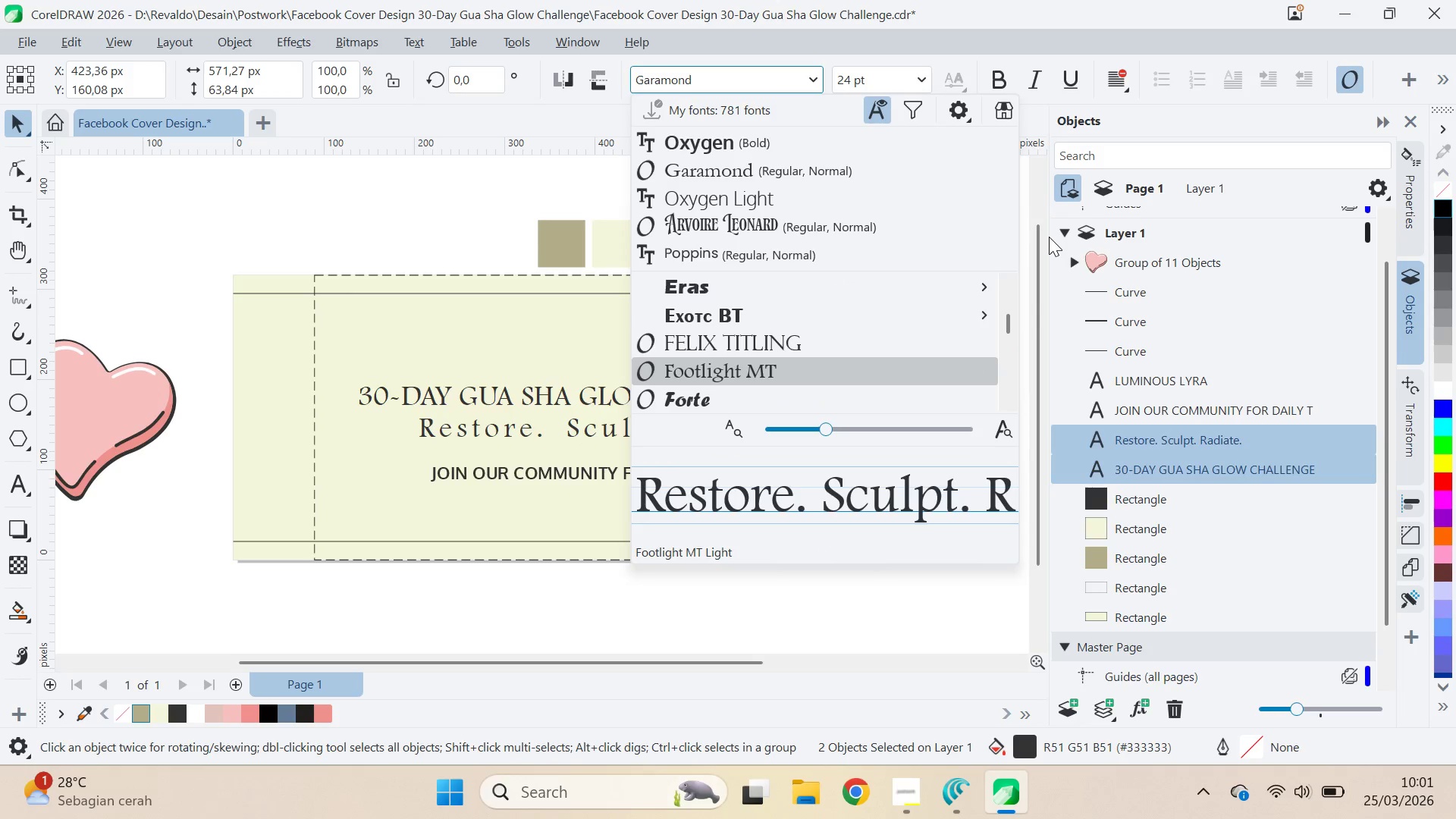 
key(ArrowUp)
 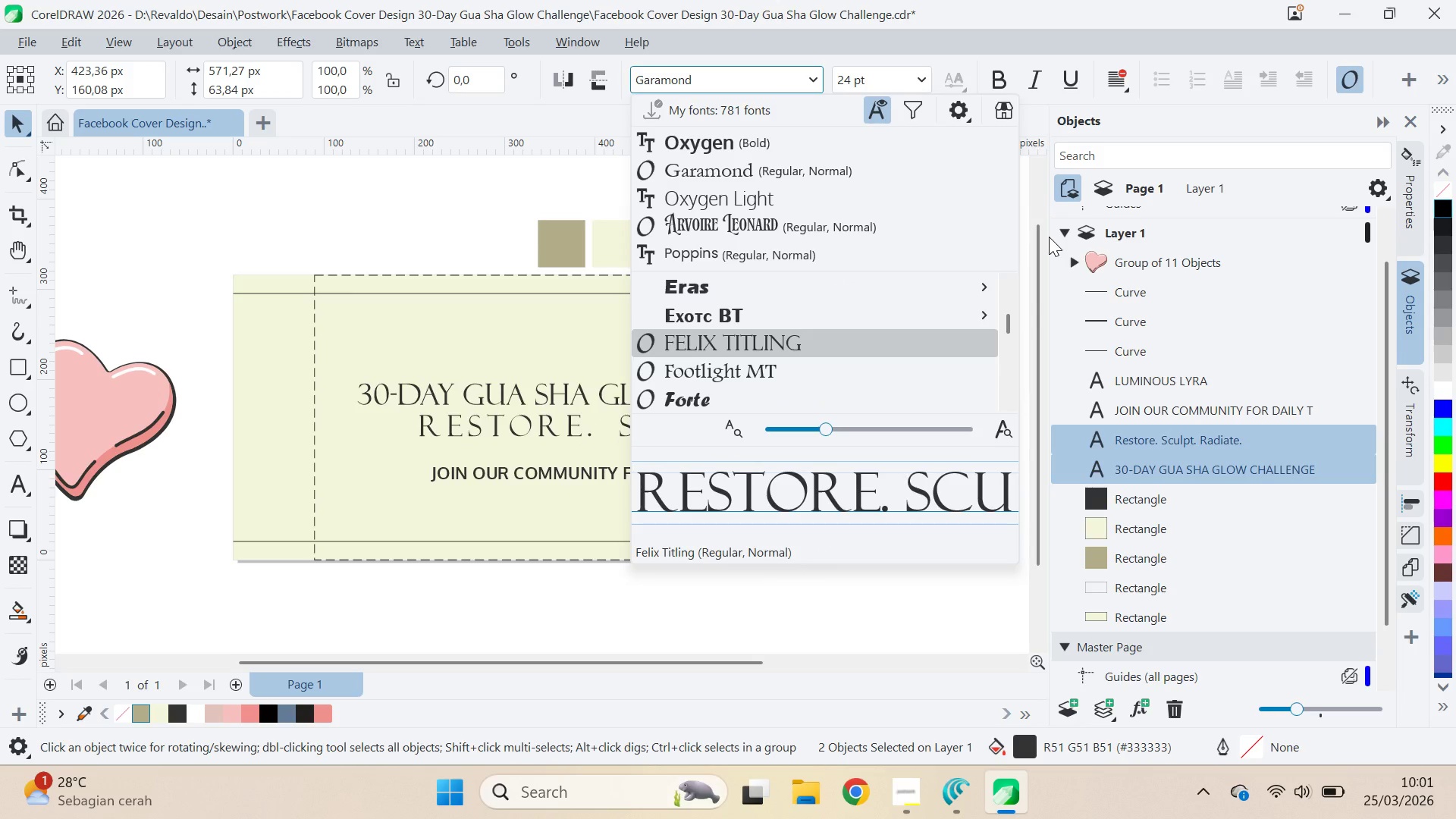 
key(ArrowDown)
 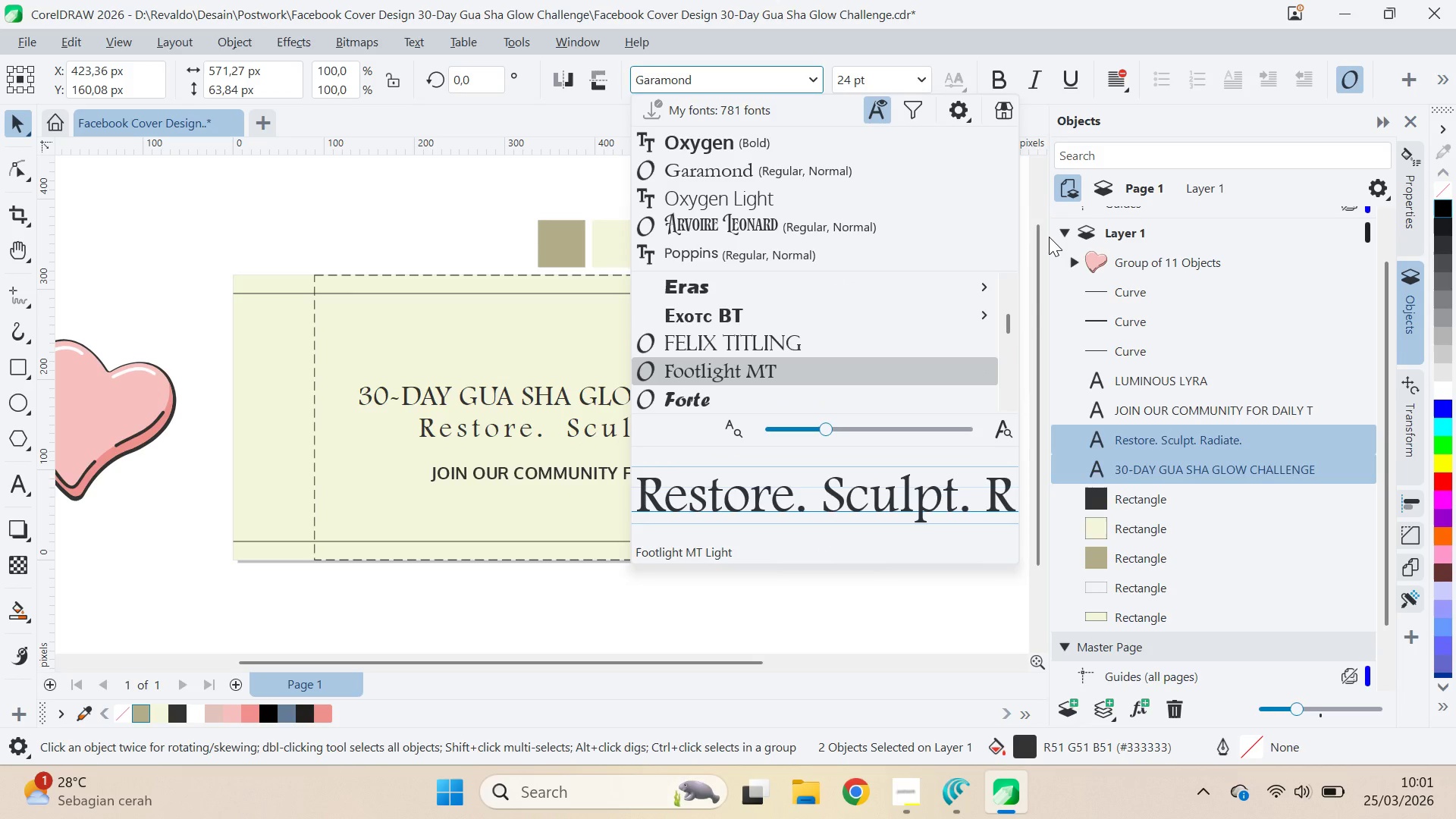 
key(ArrowDown)
 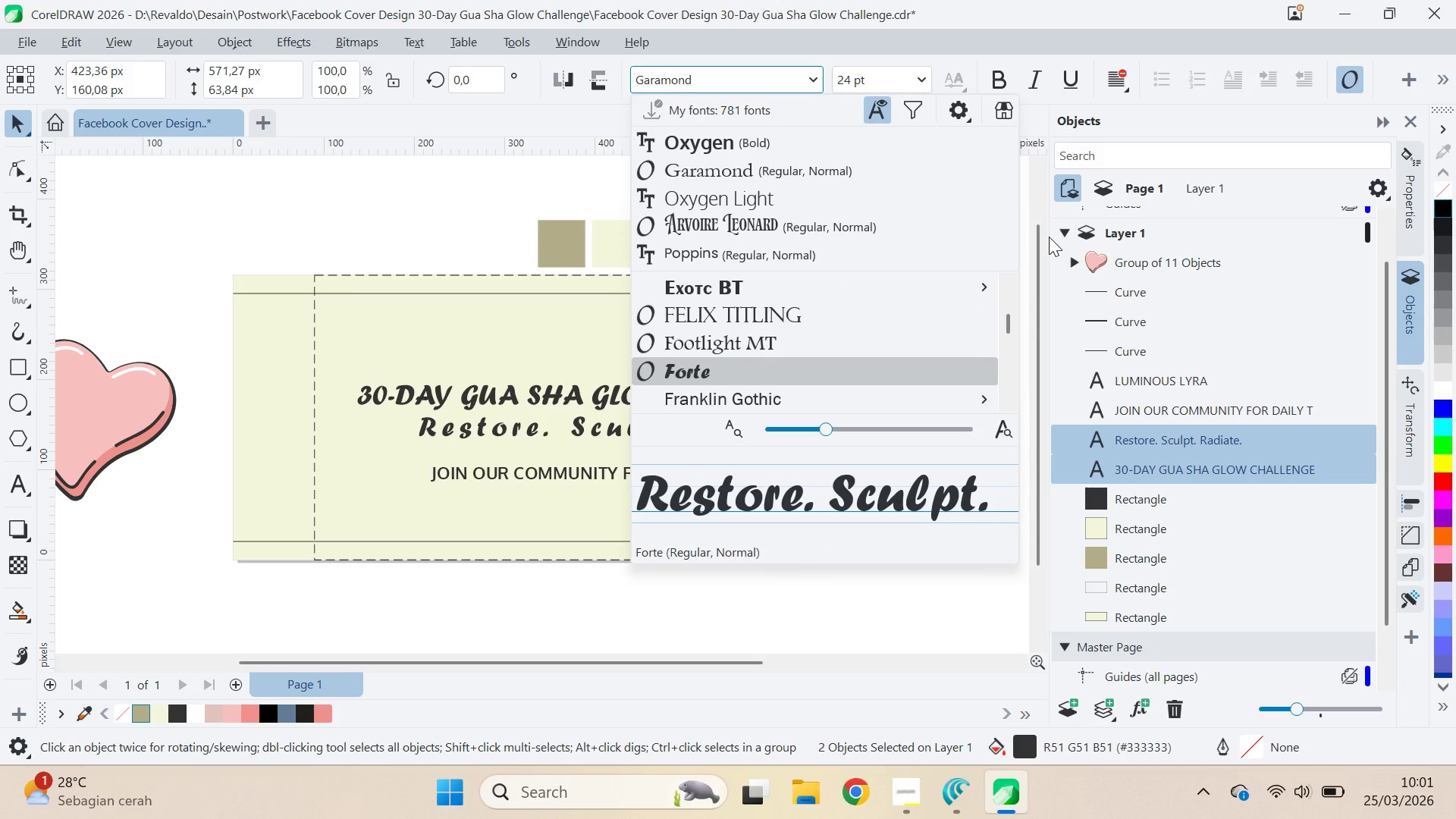 
key(ArrowDown)
 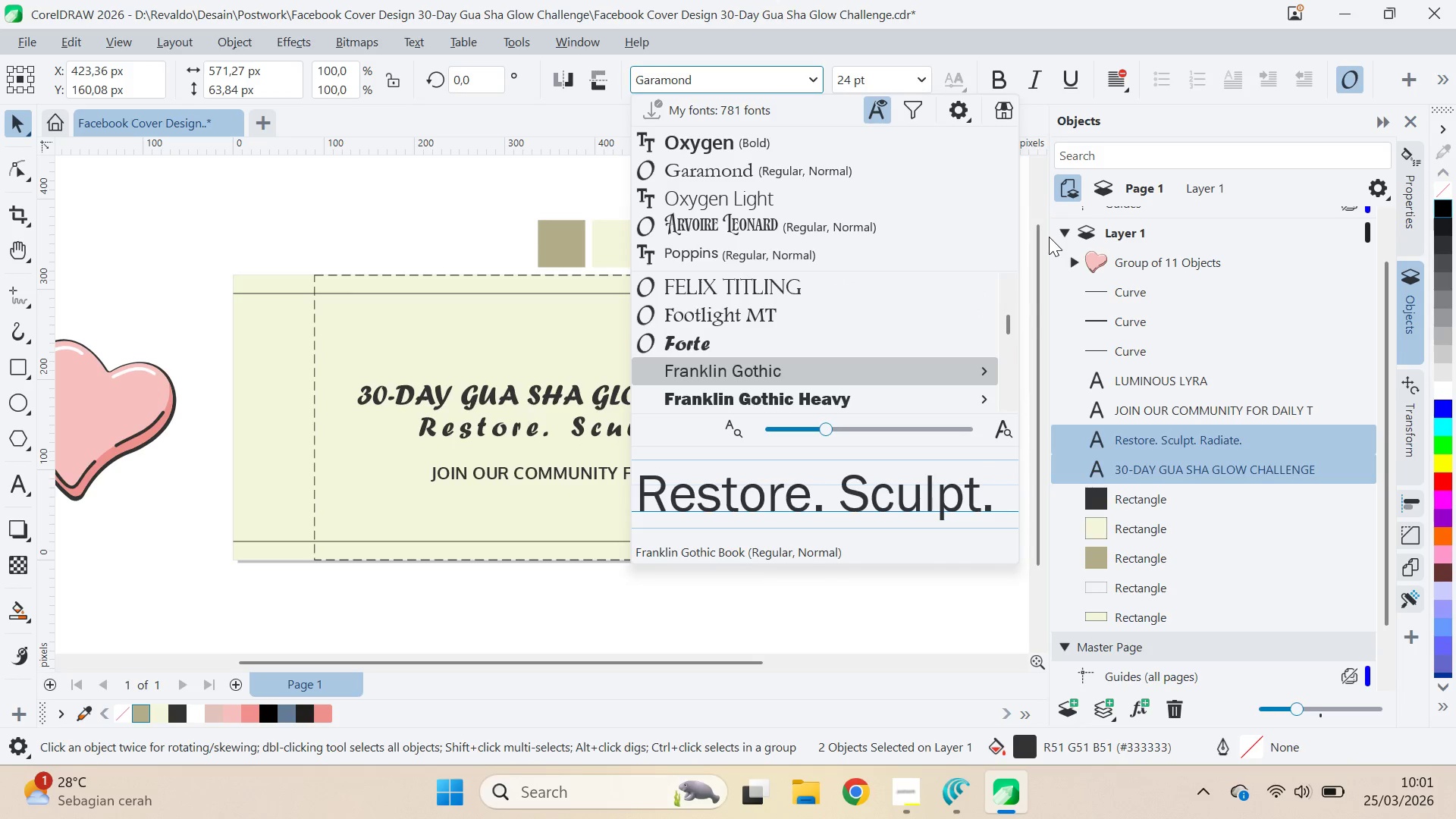 
key(ArrowDown)
 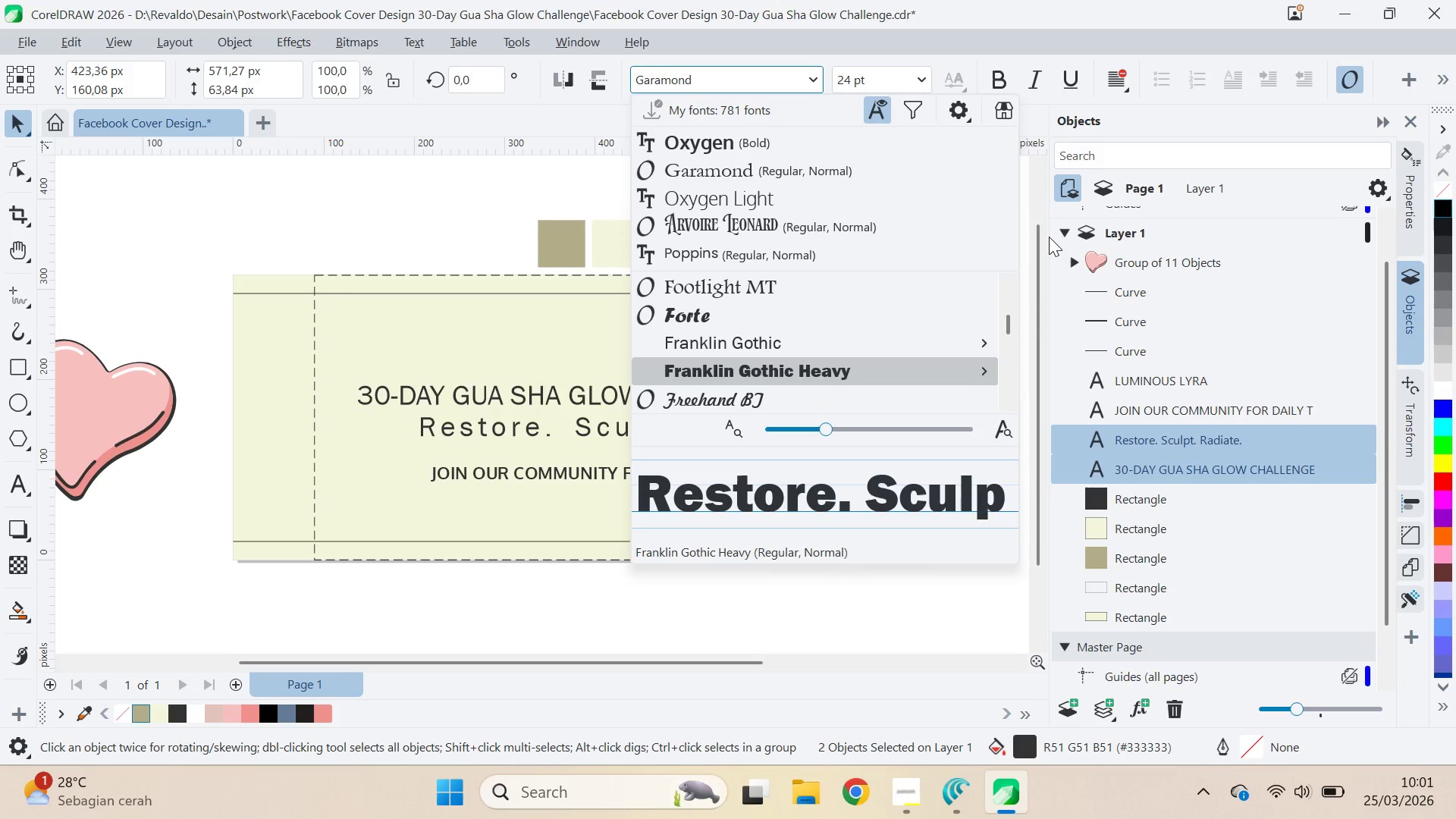 
key(ArrowDown)
 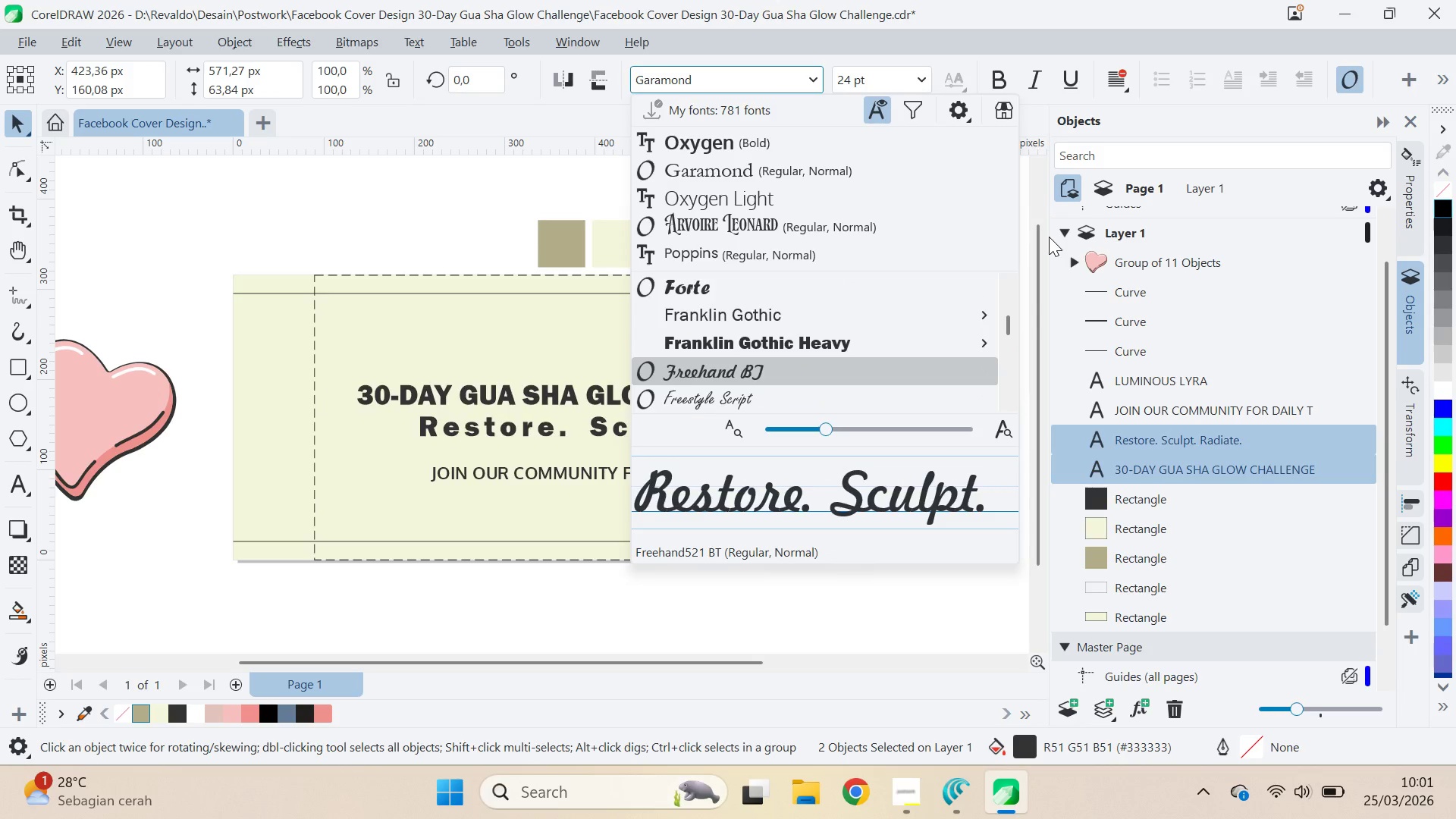 
key(ArrowDown)
 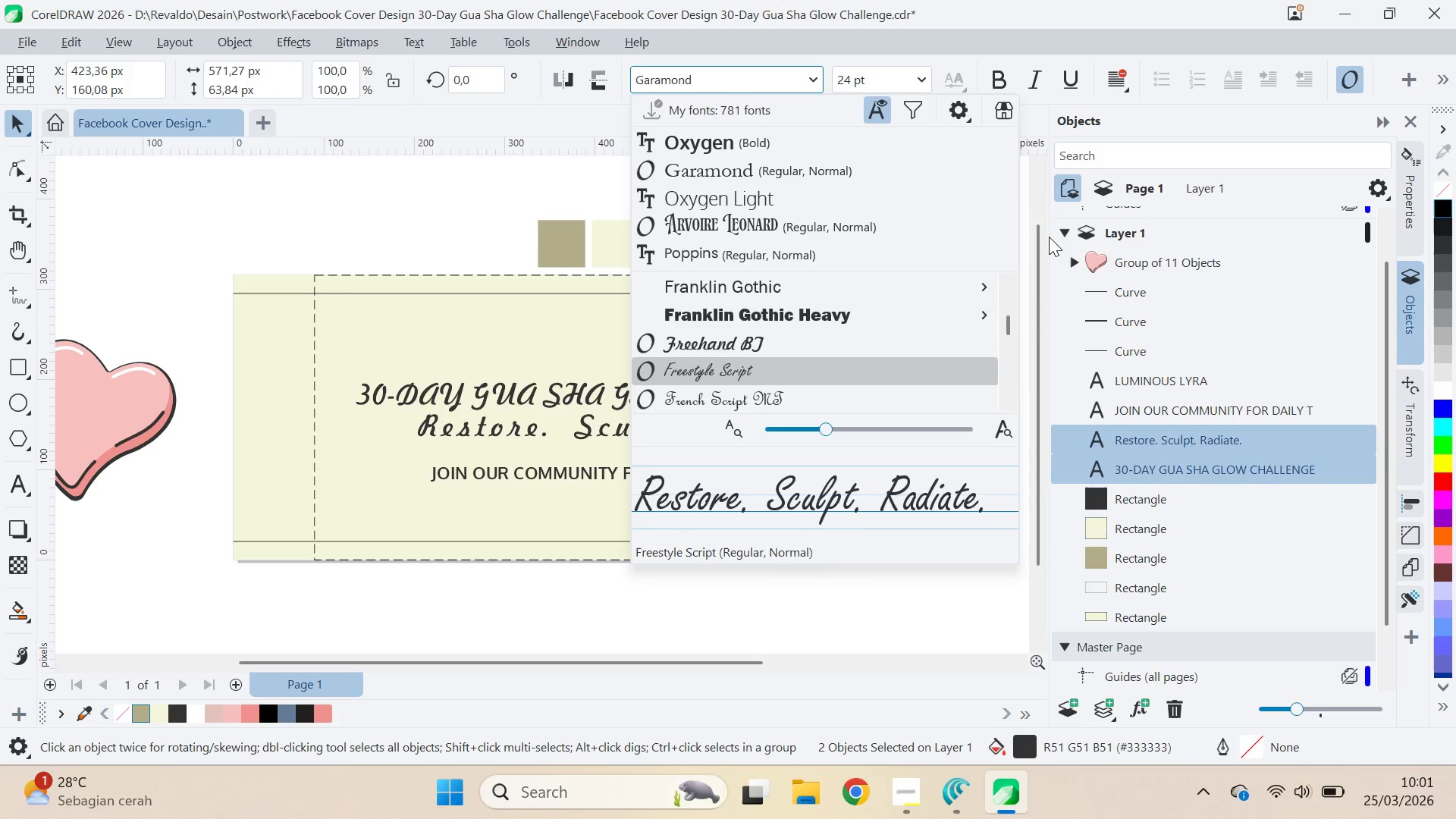 
key(ArrowDown)
 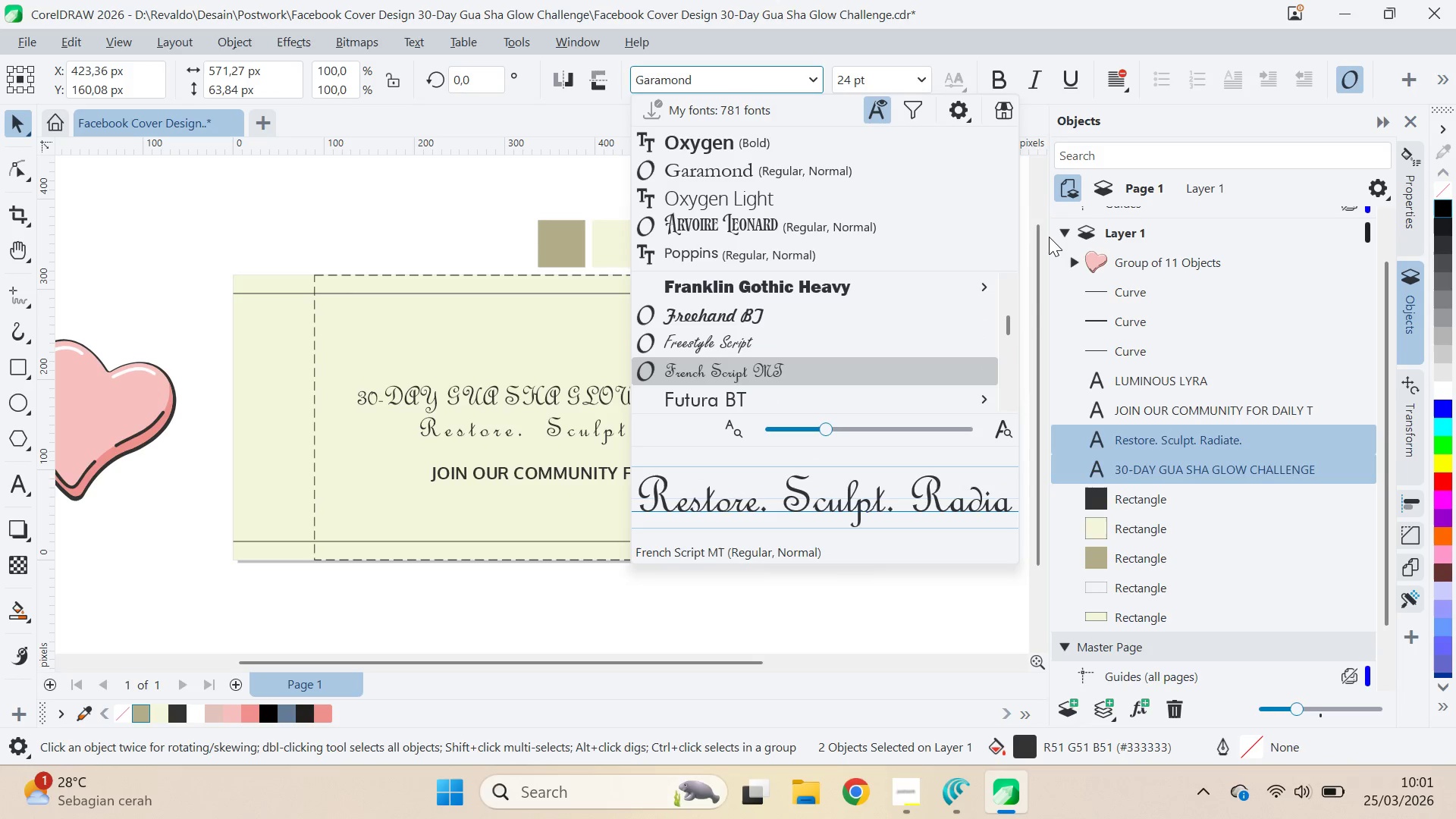 
key(ArrowDown)
 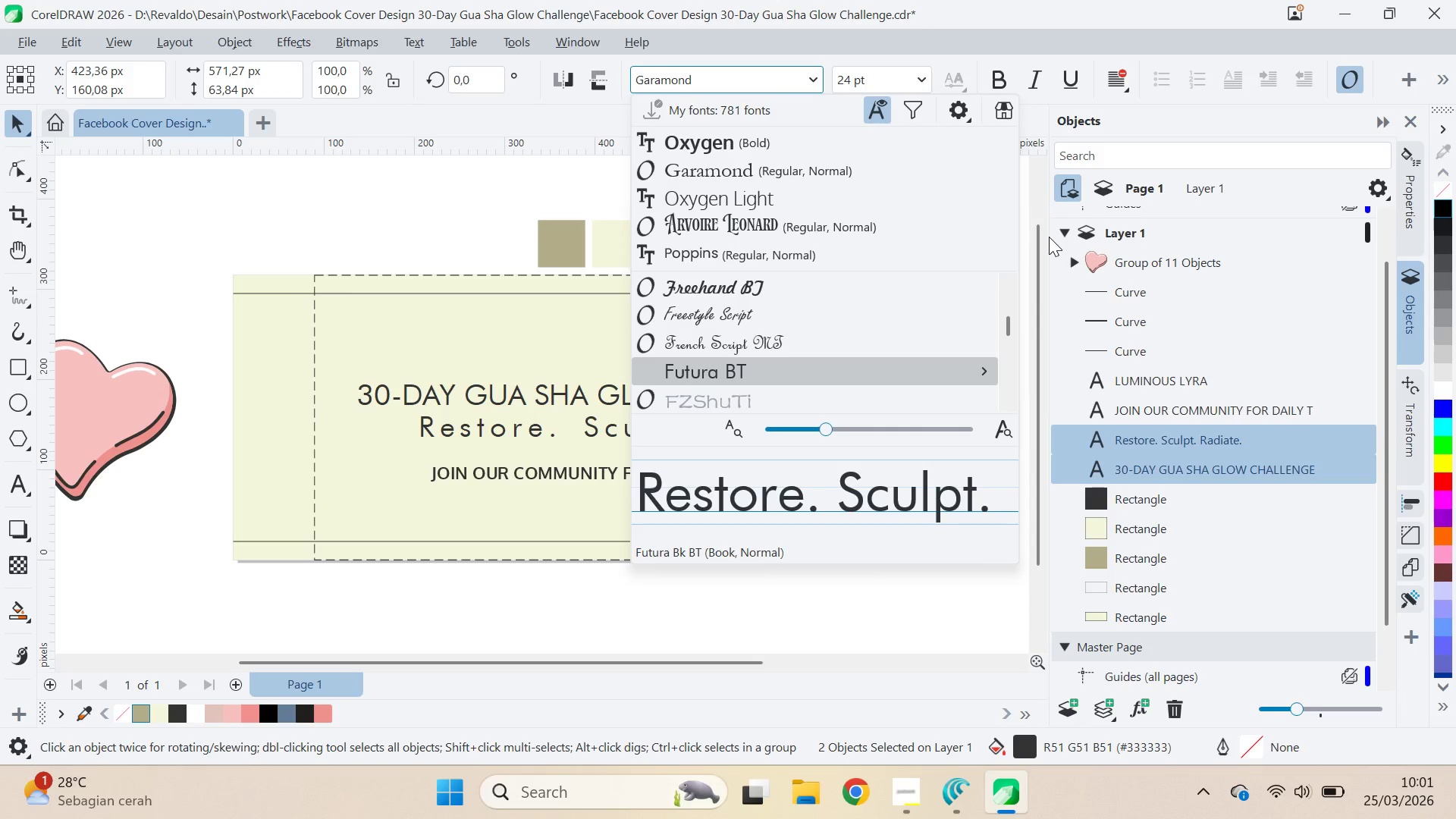 
key(ArrowDown)
 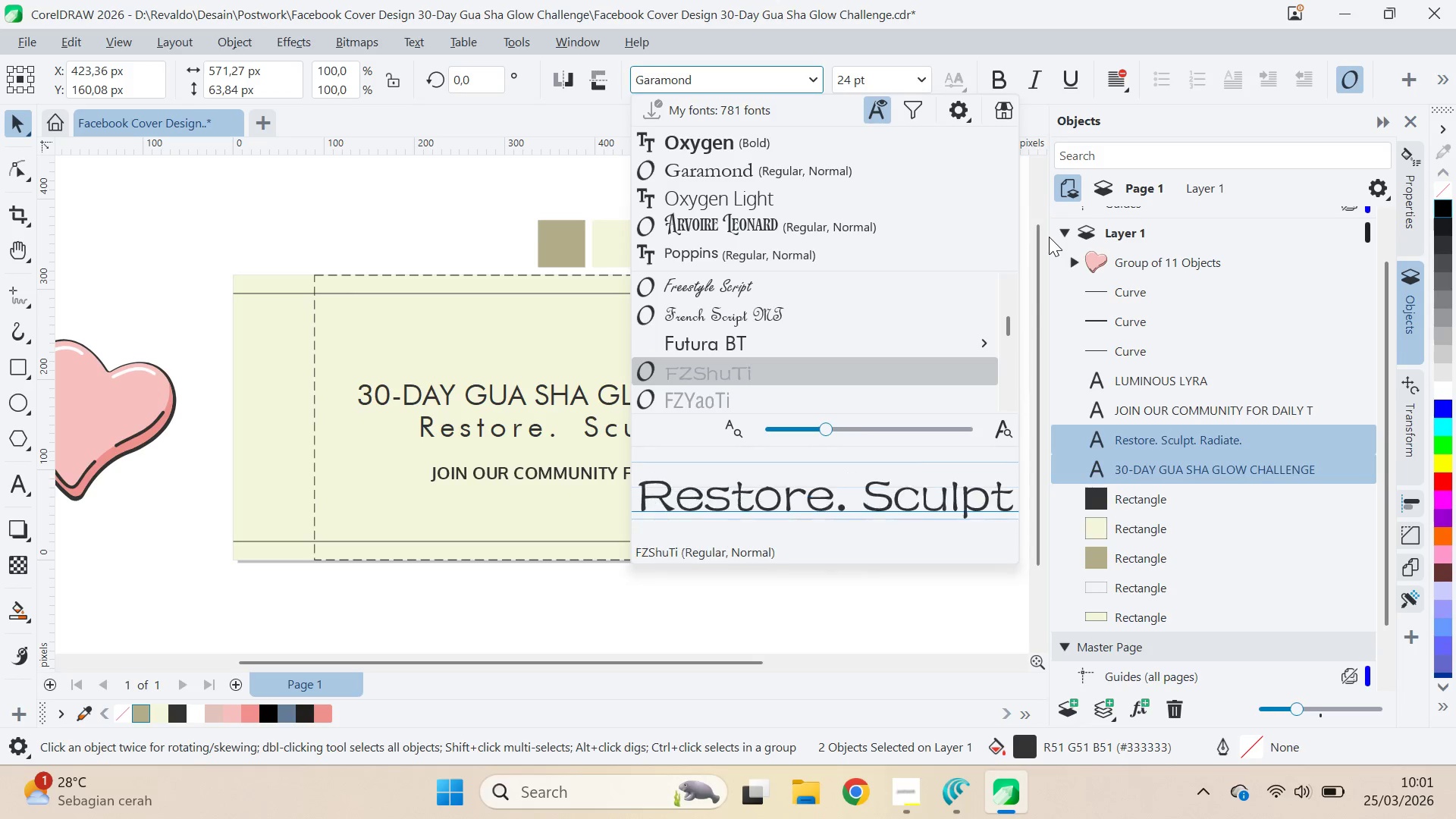 
key(ArrowDown)
 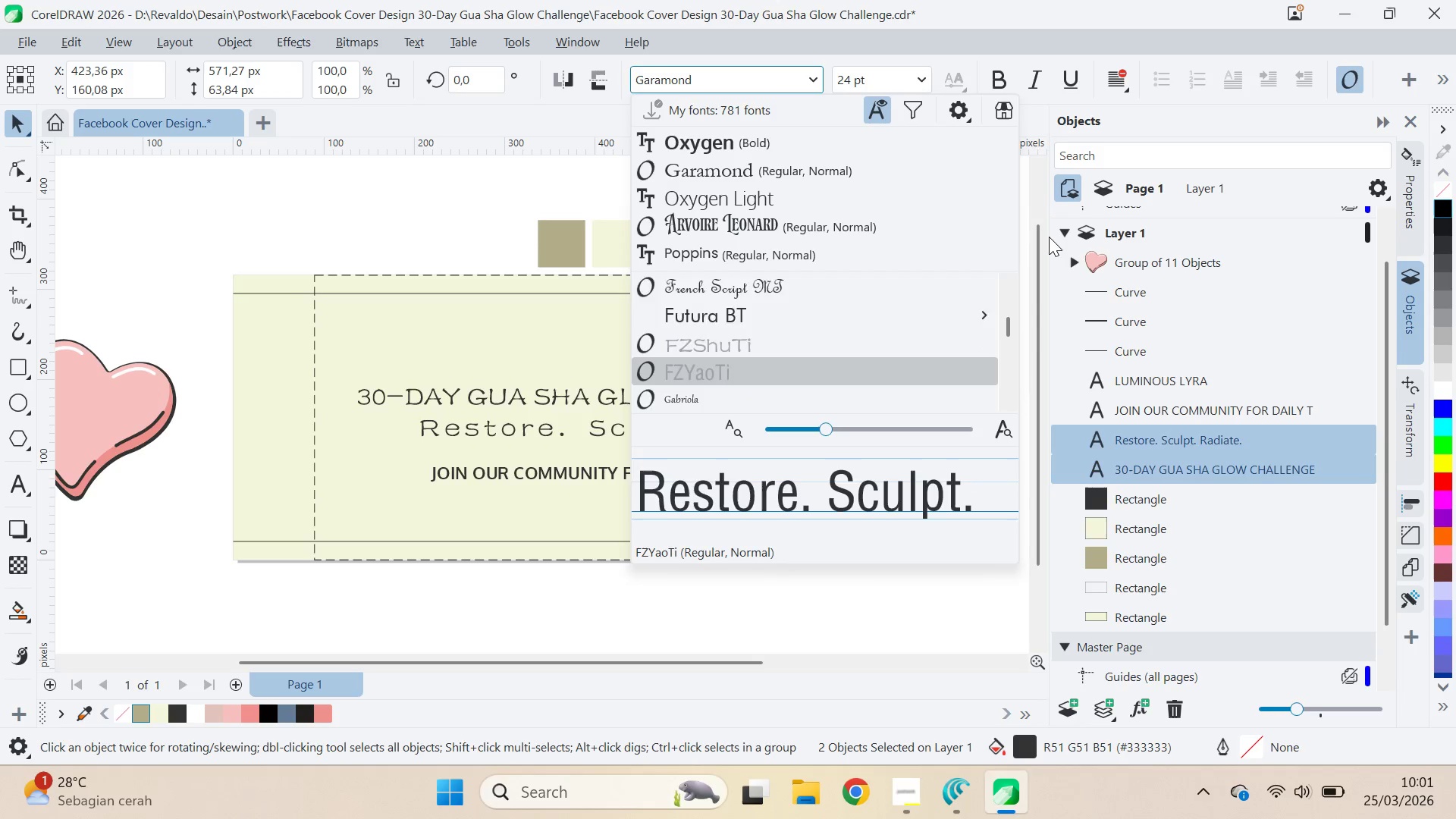 
key(ArrowDown)
 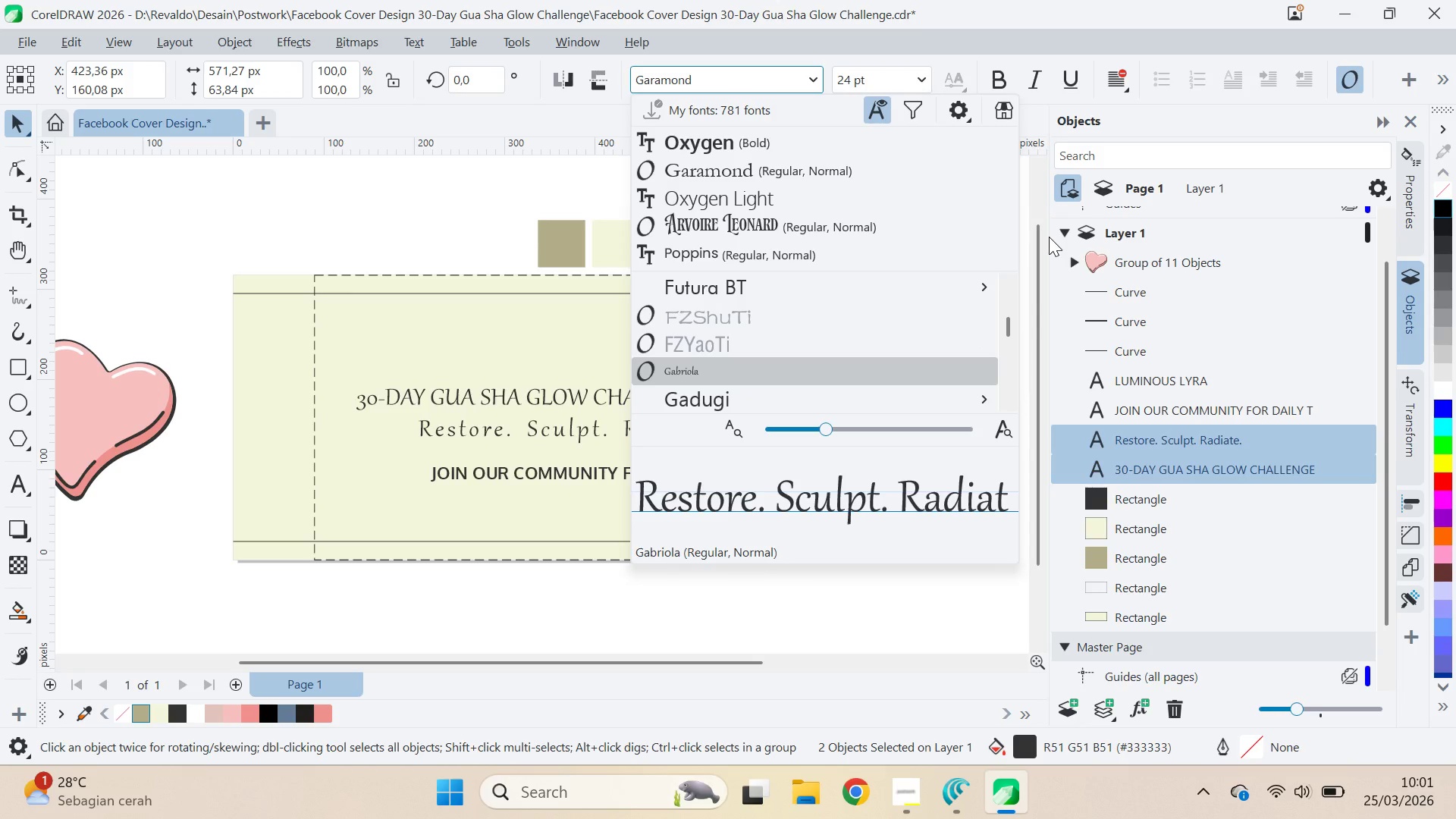 
key(ArrowDown)
 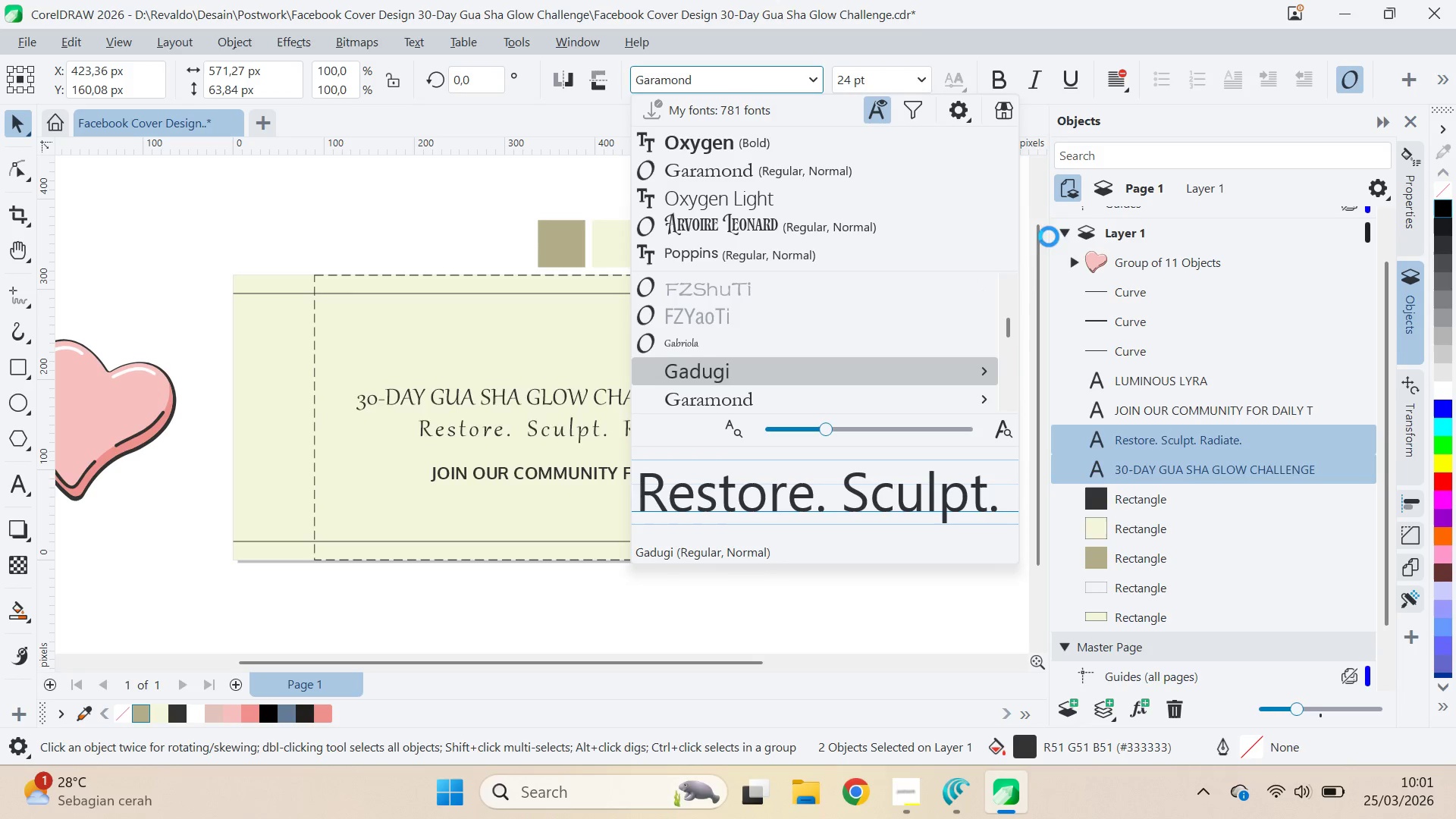 
key(ArrowDown)
 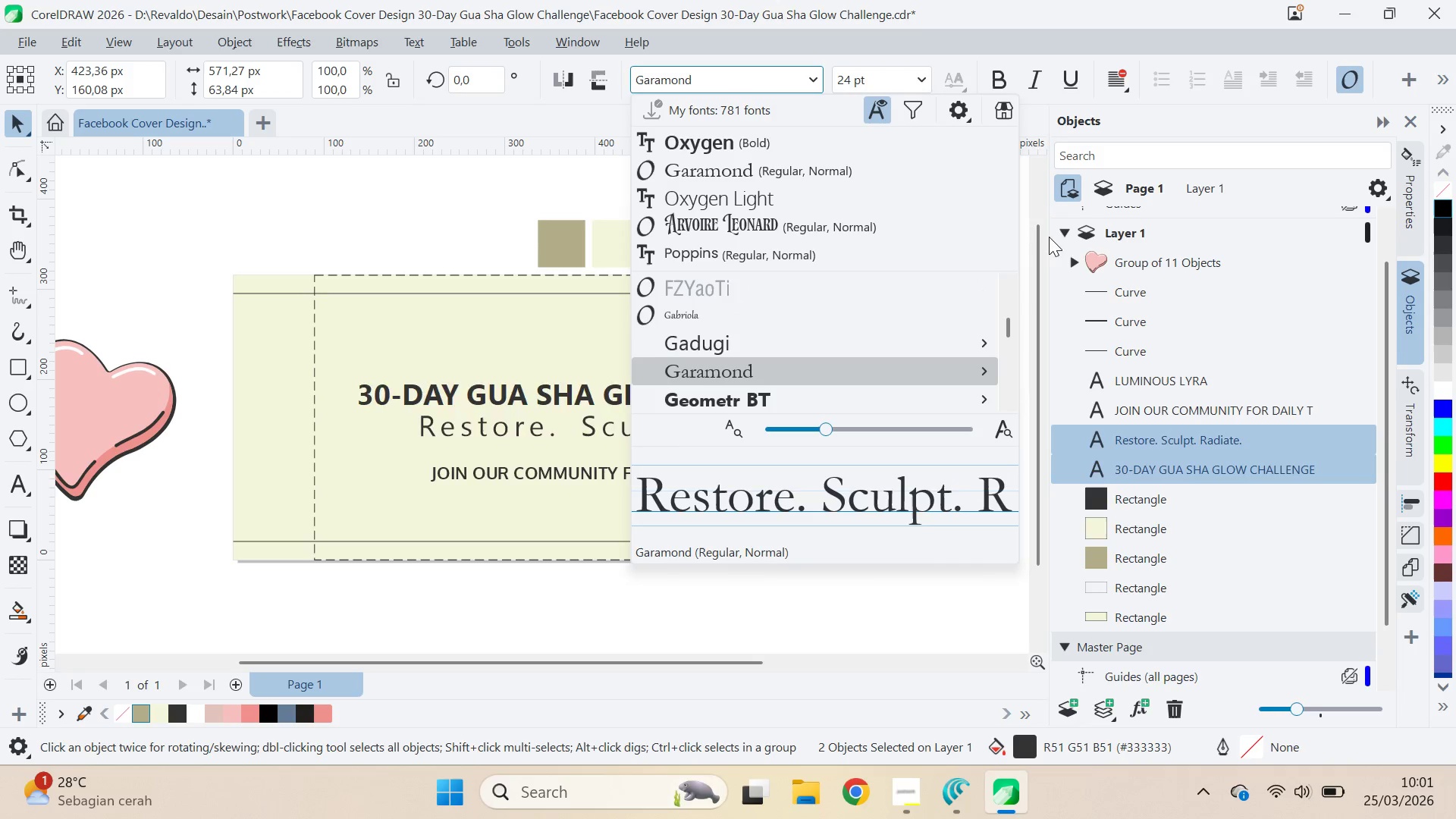 
key(ArrowDown)
 